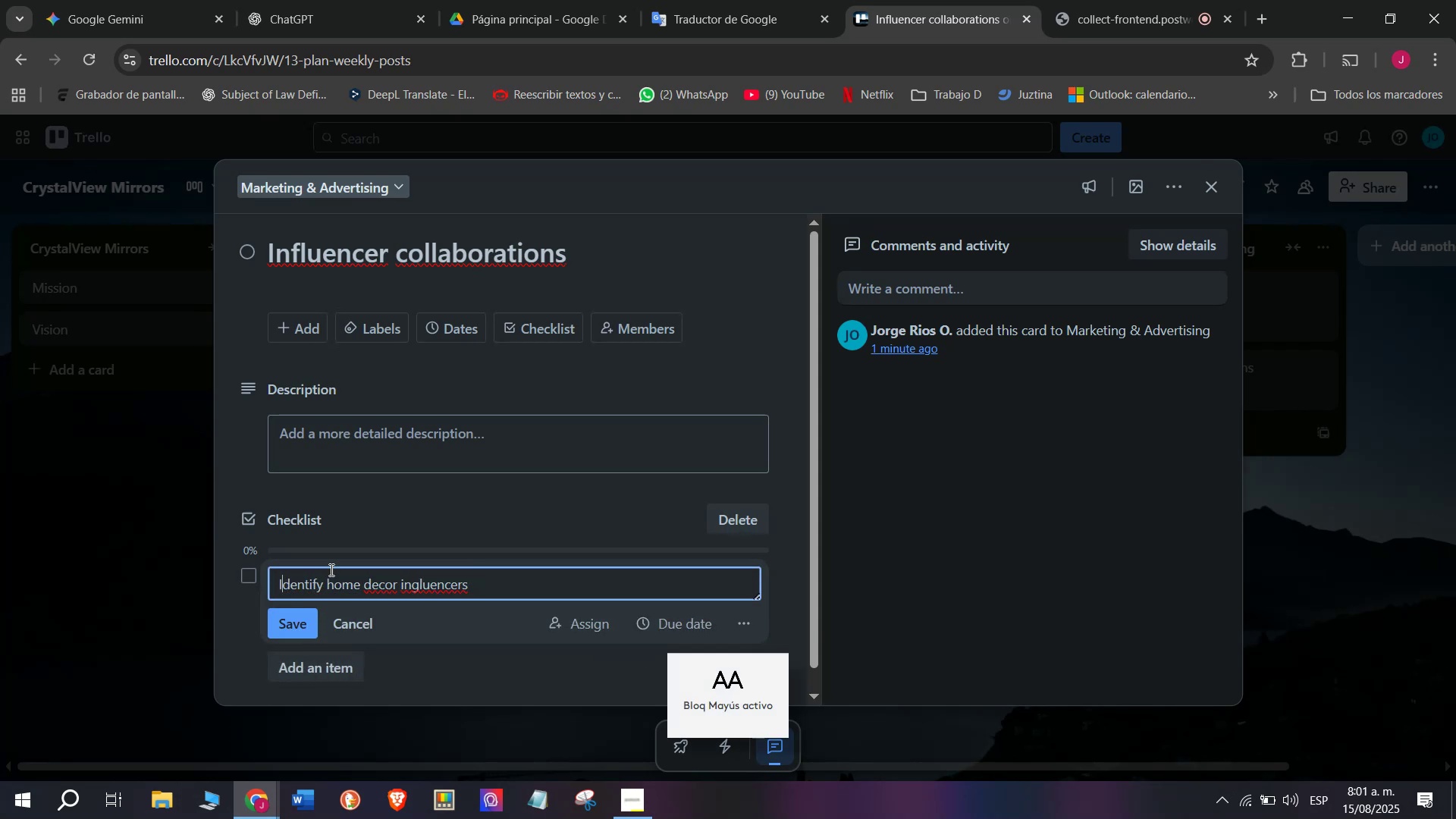 
key(Enter)
 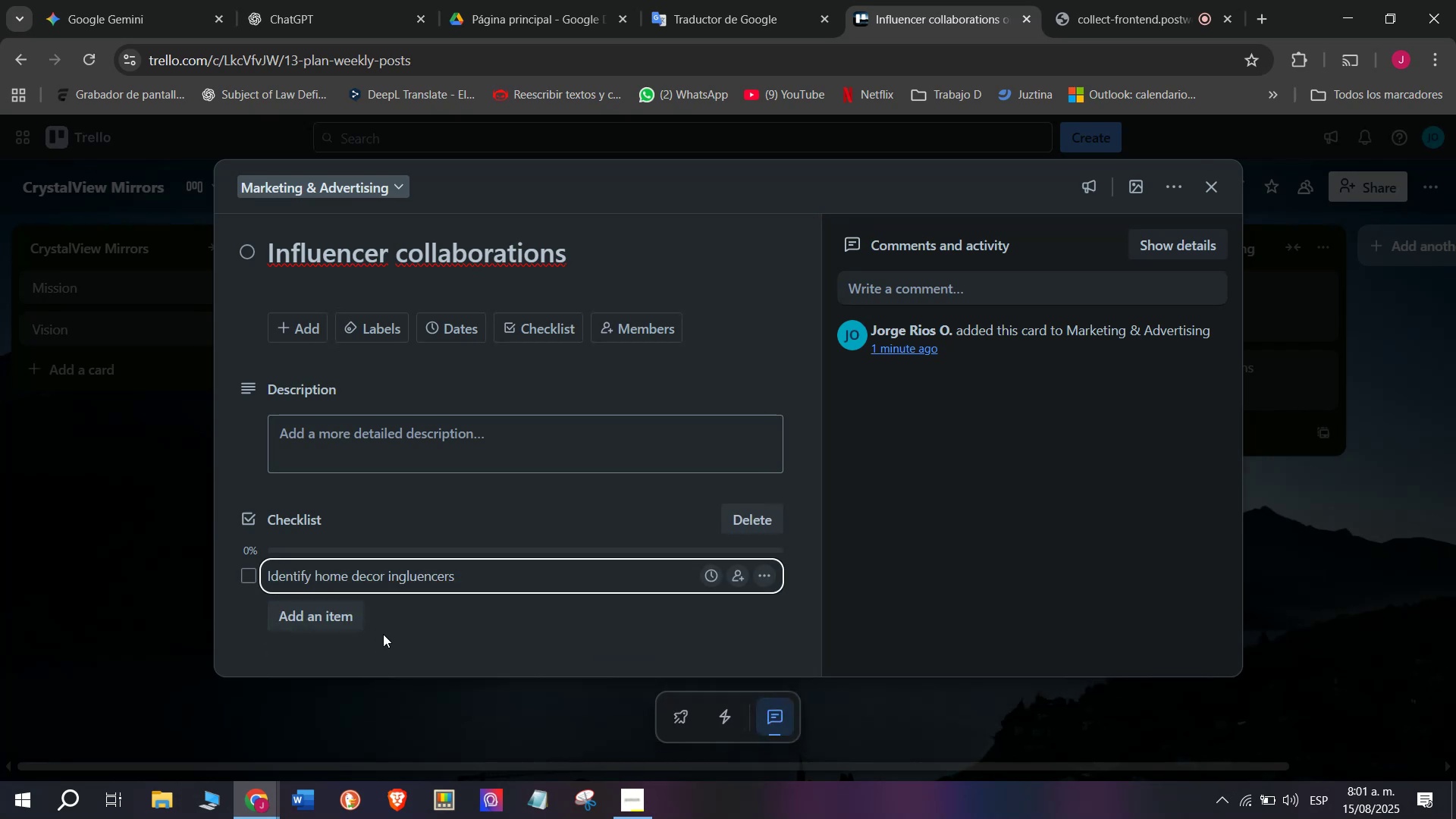 
left_click([340, 624])
 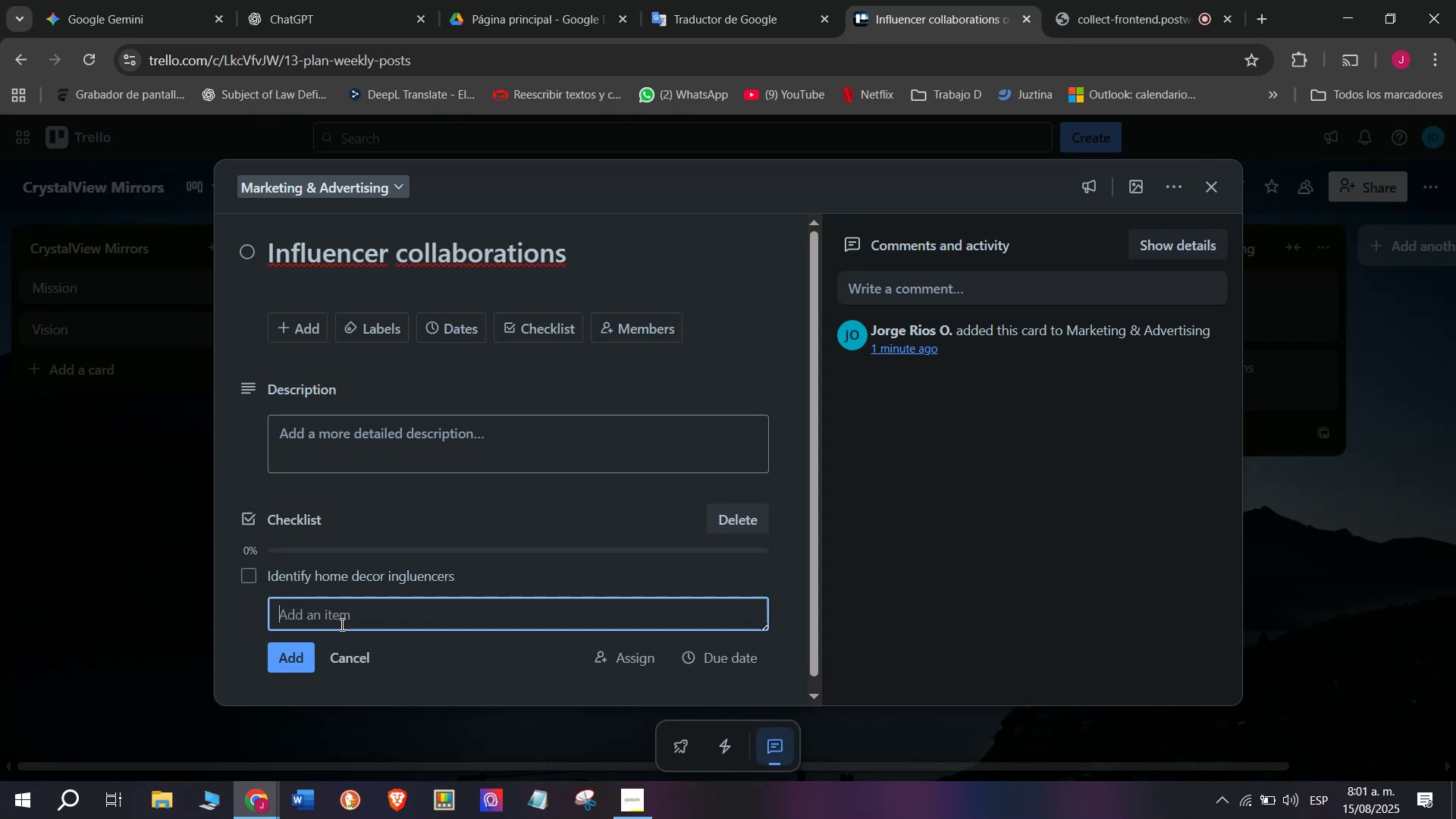 
type(s)
key(Backspace)
type(Send product )
 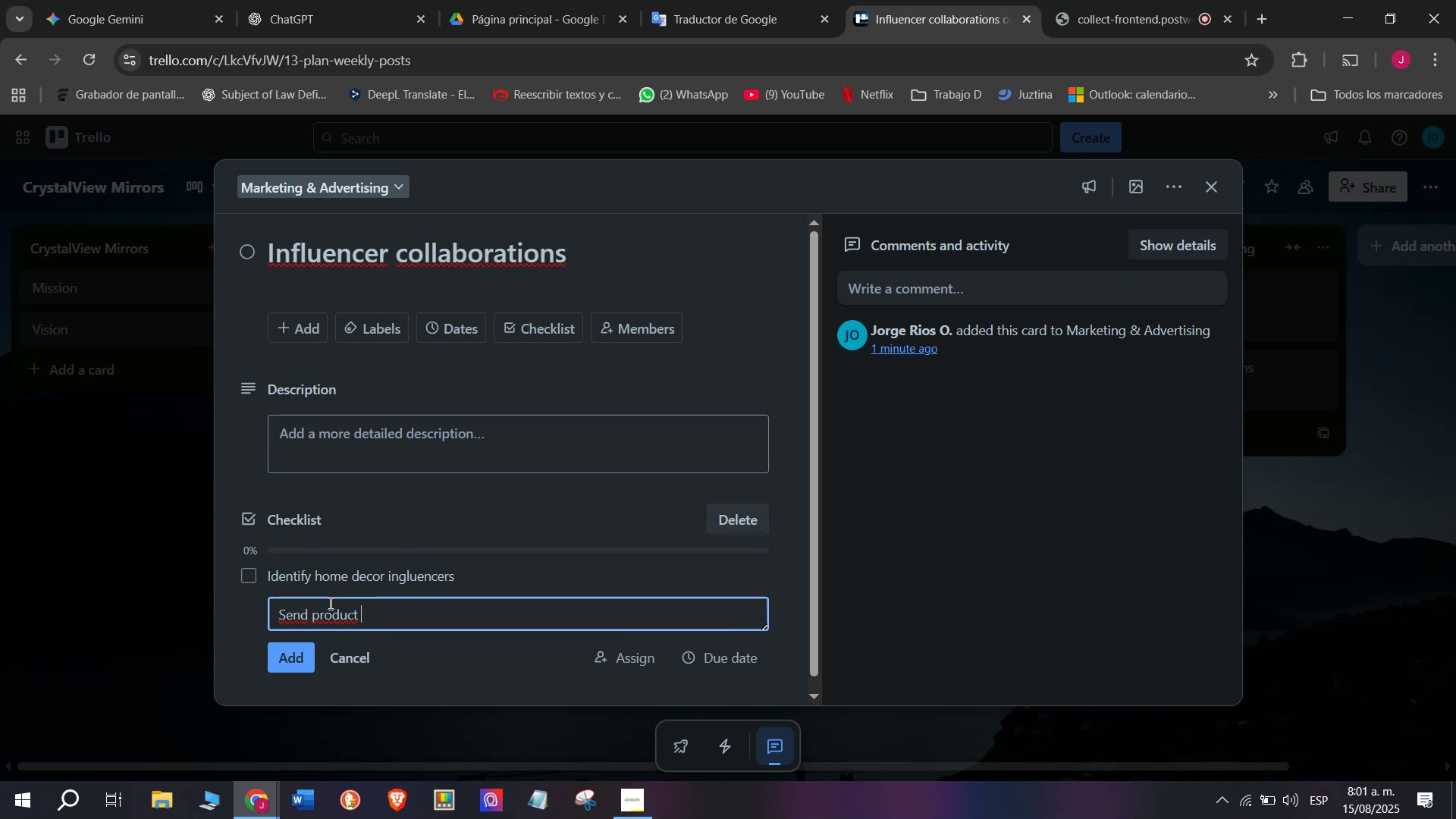 
wait(19.07)
 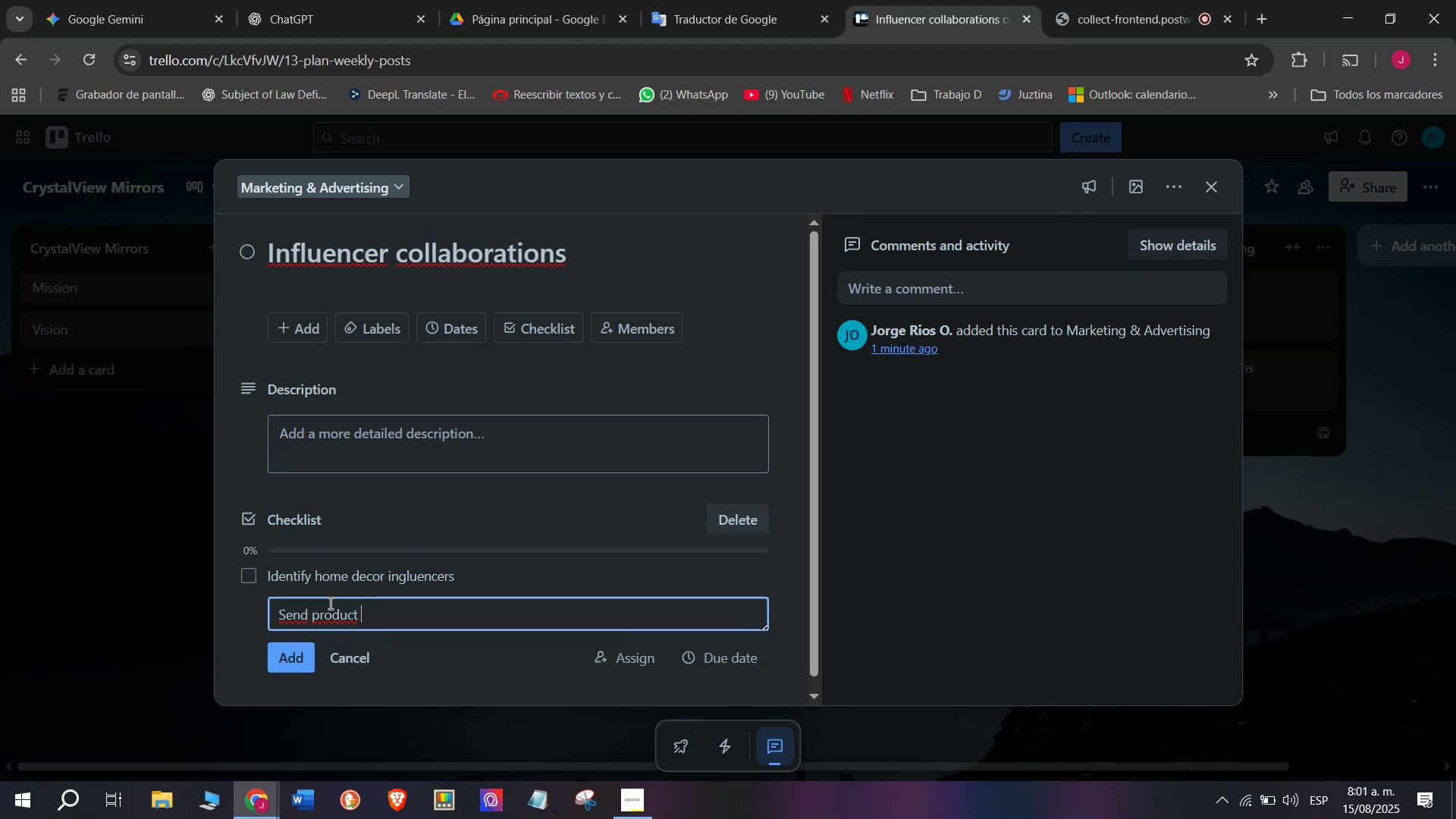 
type(d)
key(Backspace)
type(s)
key(Backspace)
type(sample)
 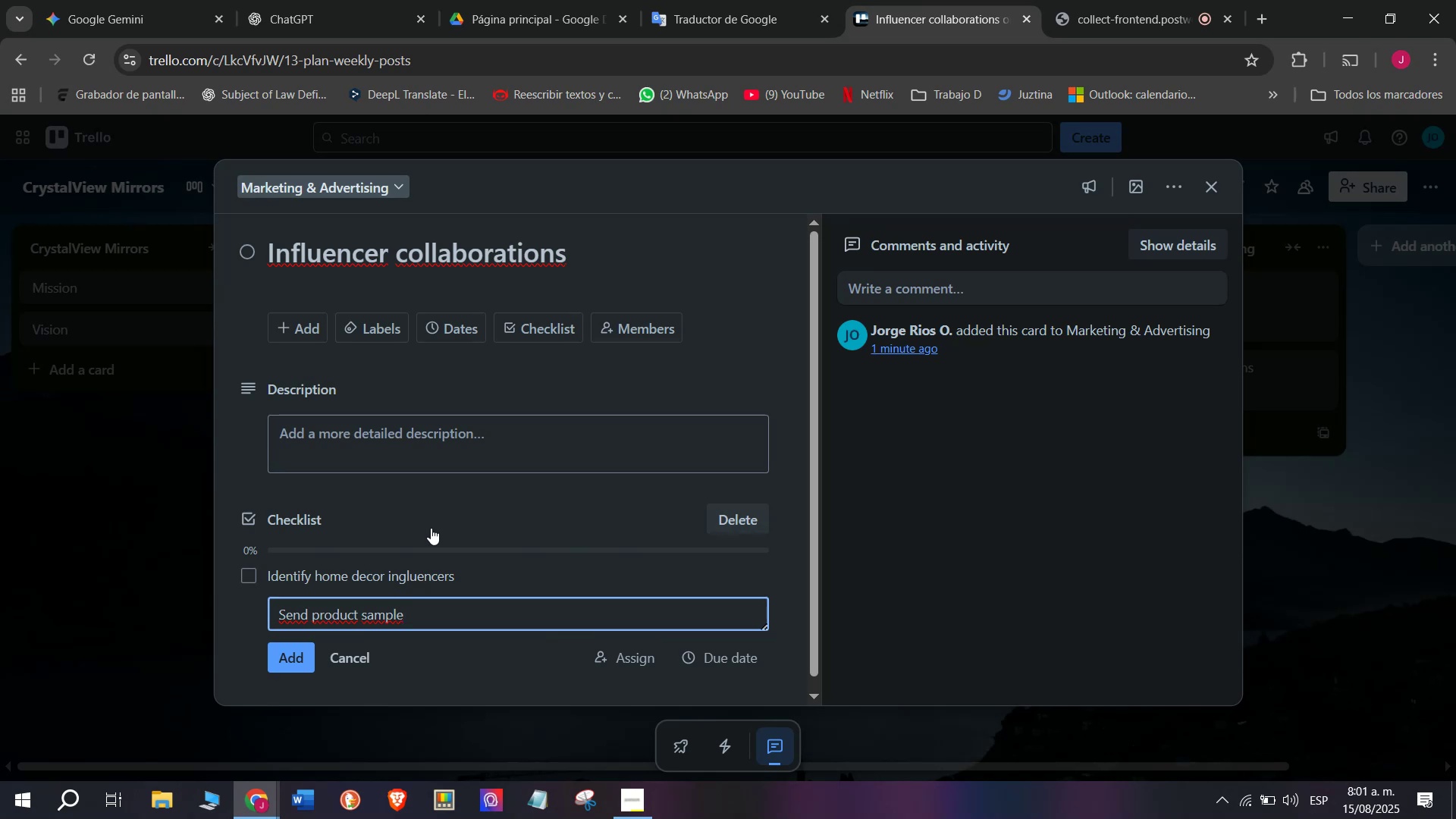 
key(S)
 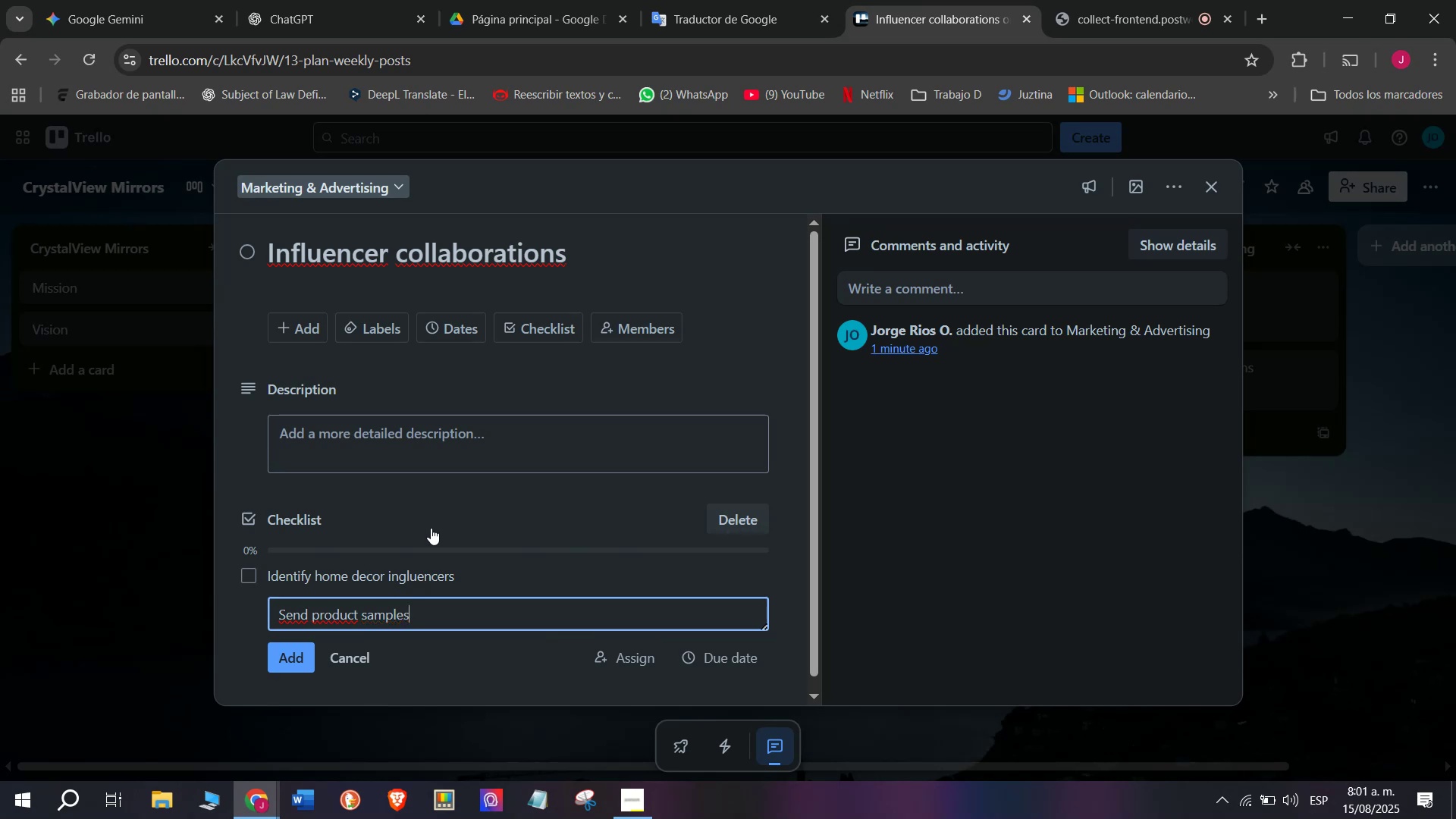 
key(Enter)
 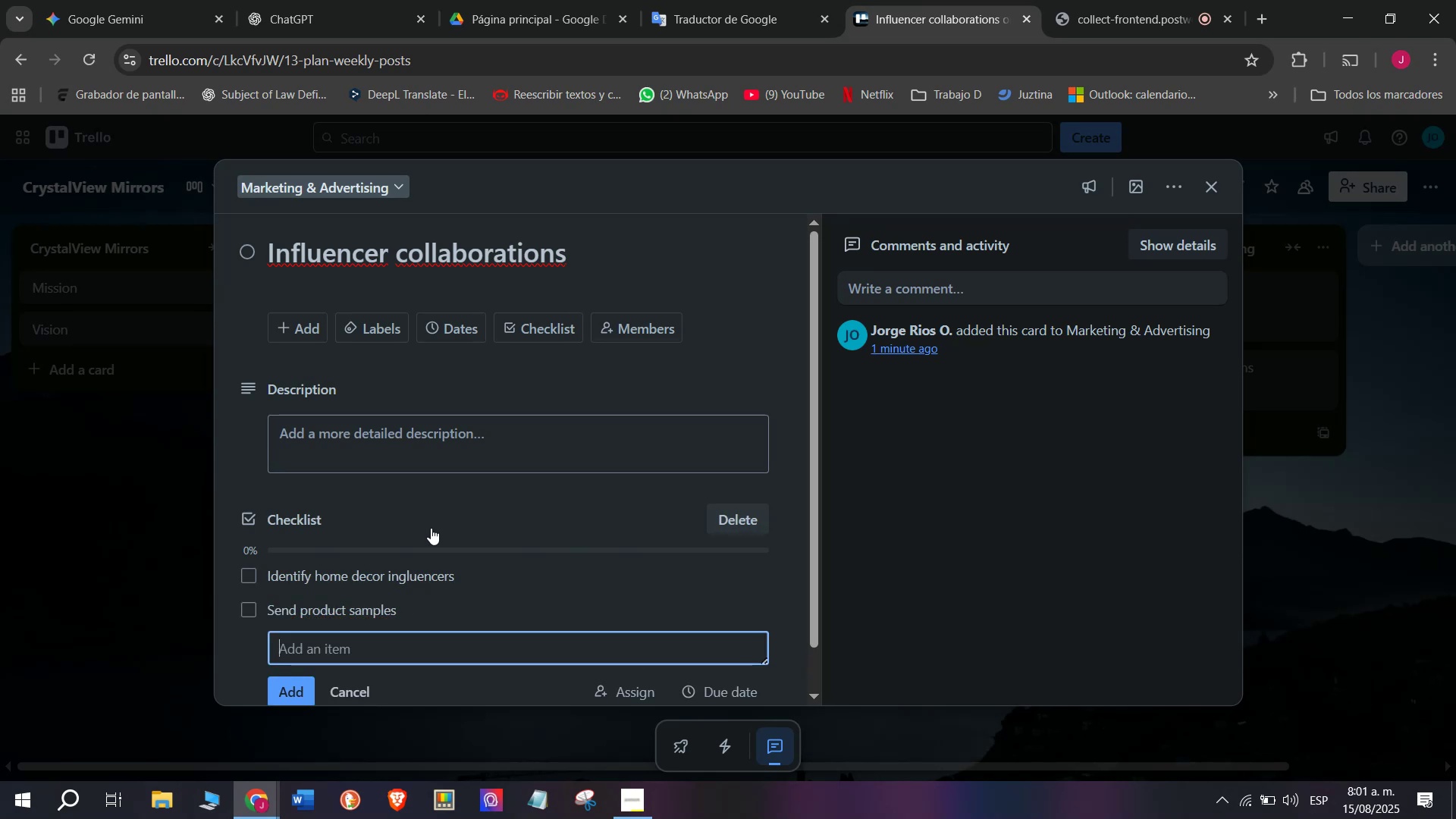 
type(Negotiate content deals)
 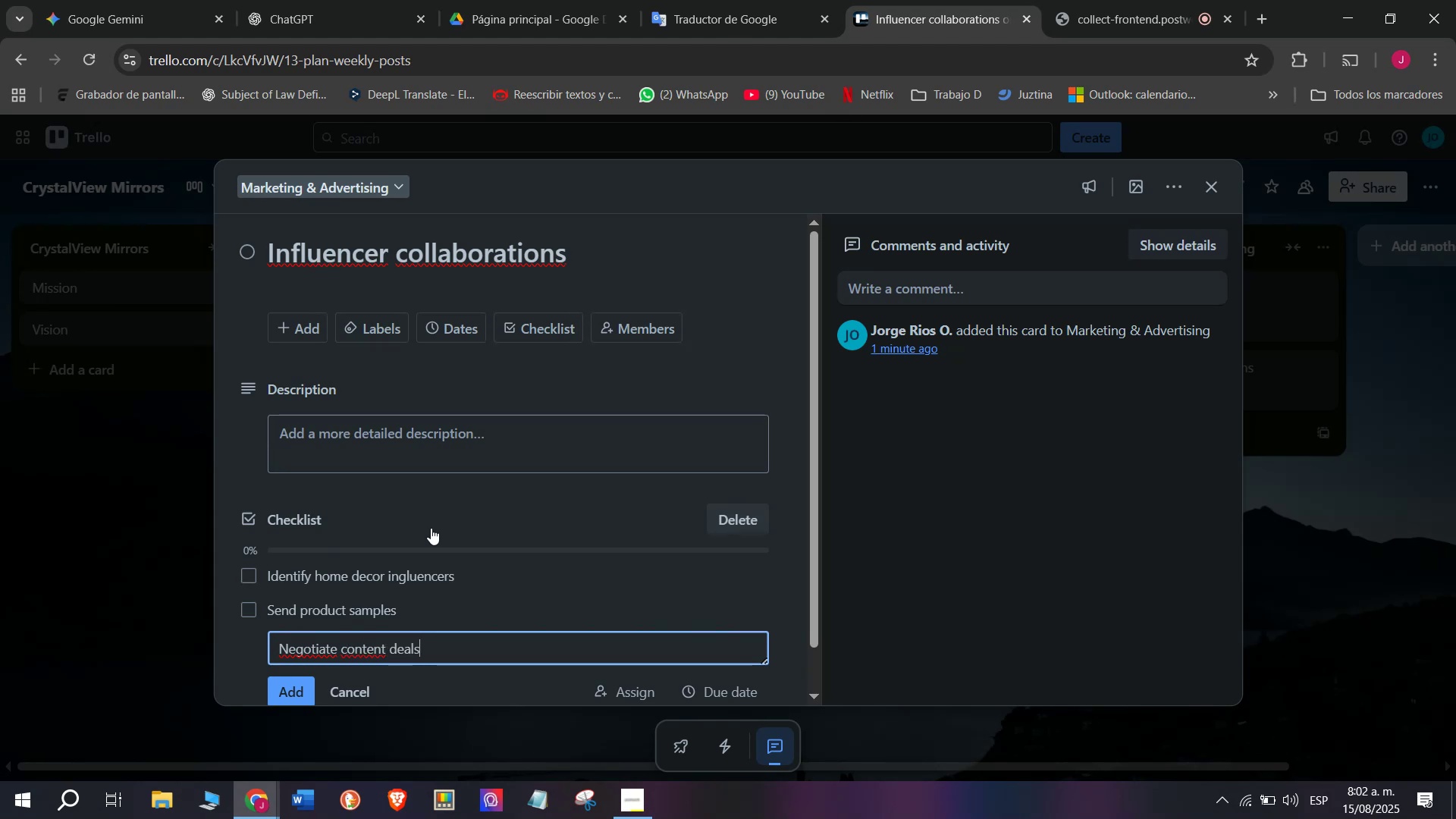 
key(Enter)
 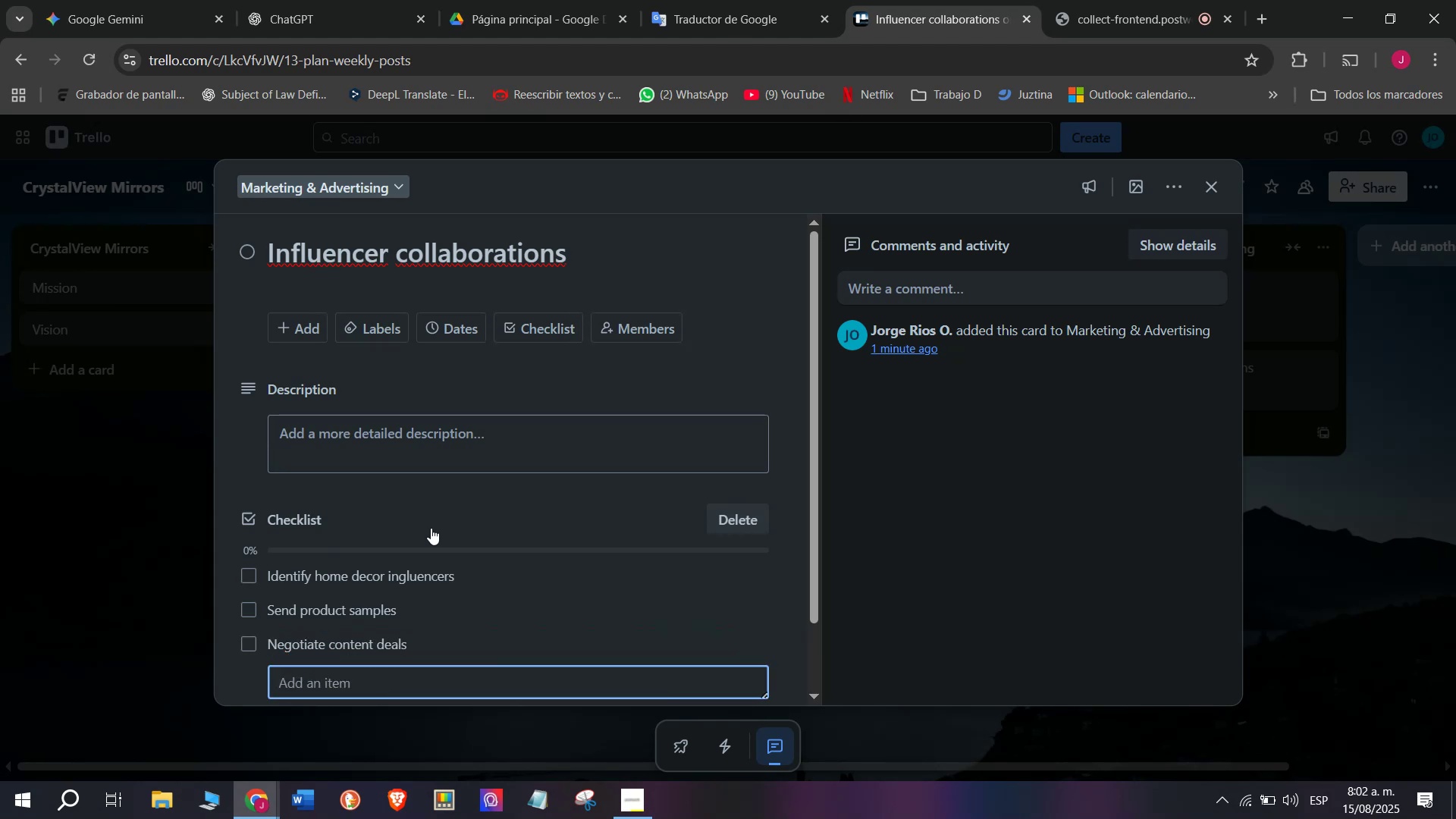 
type(Trach]k )
key(Backspace)
key(Backspace)
key(Backspace)
key(Backspace)
type(c)
key(Backspace)
type(k campaign resultas)
key(Backspace)
key(Backspace)
type(s)
 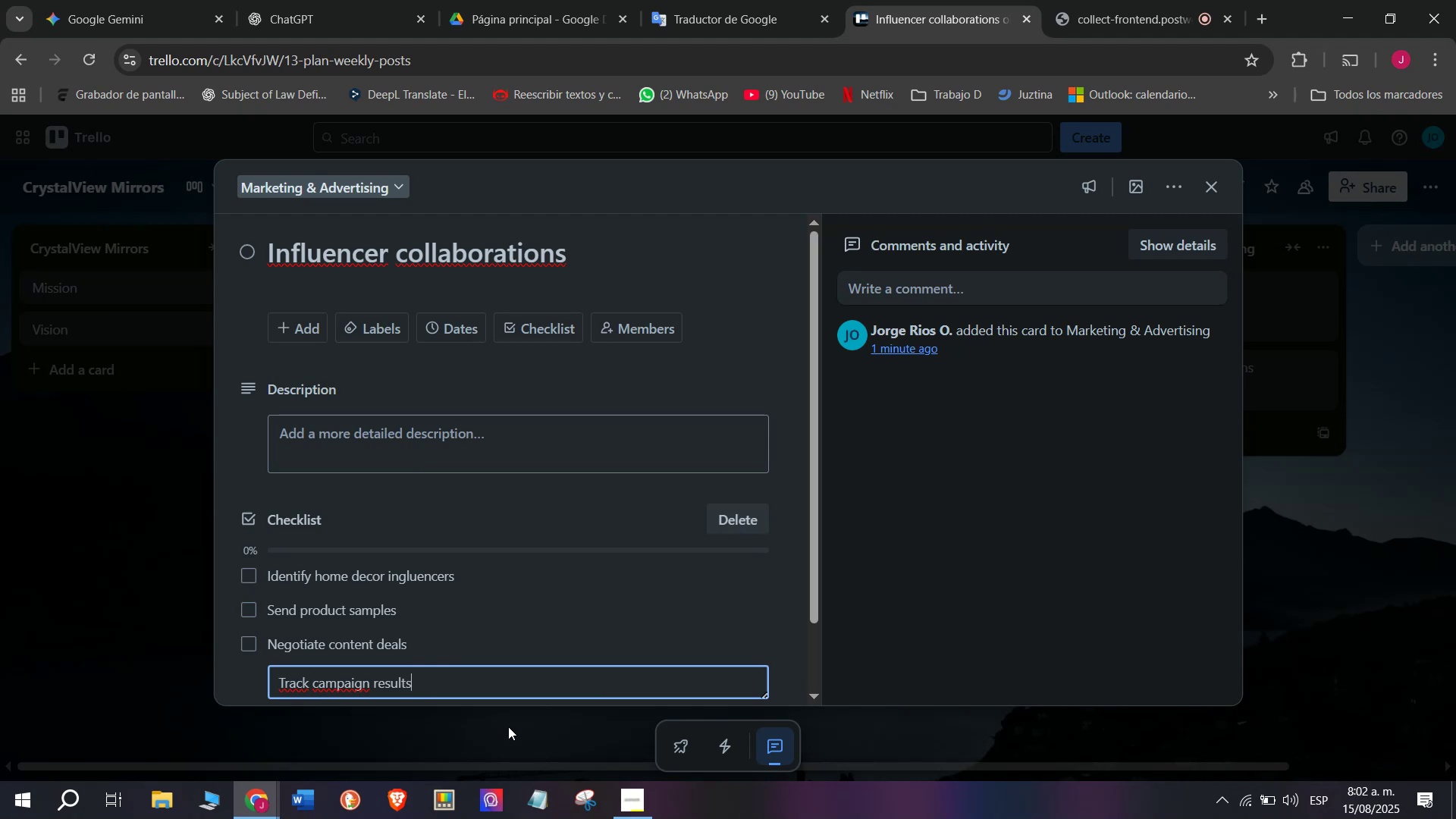 
key(Enter)
 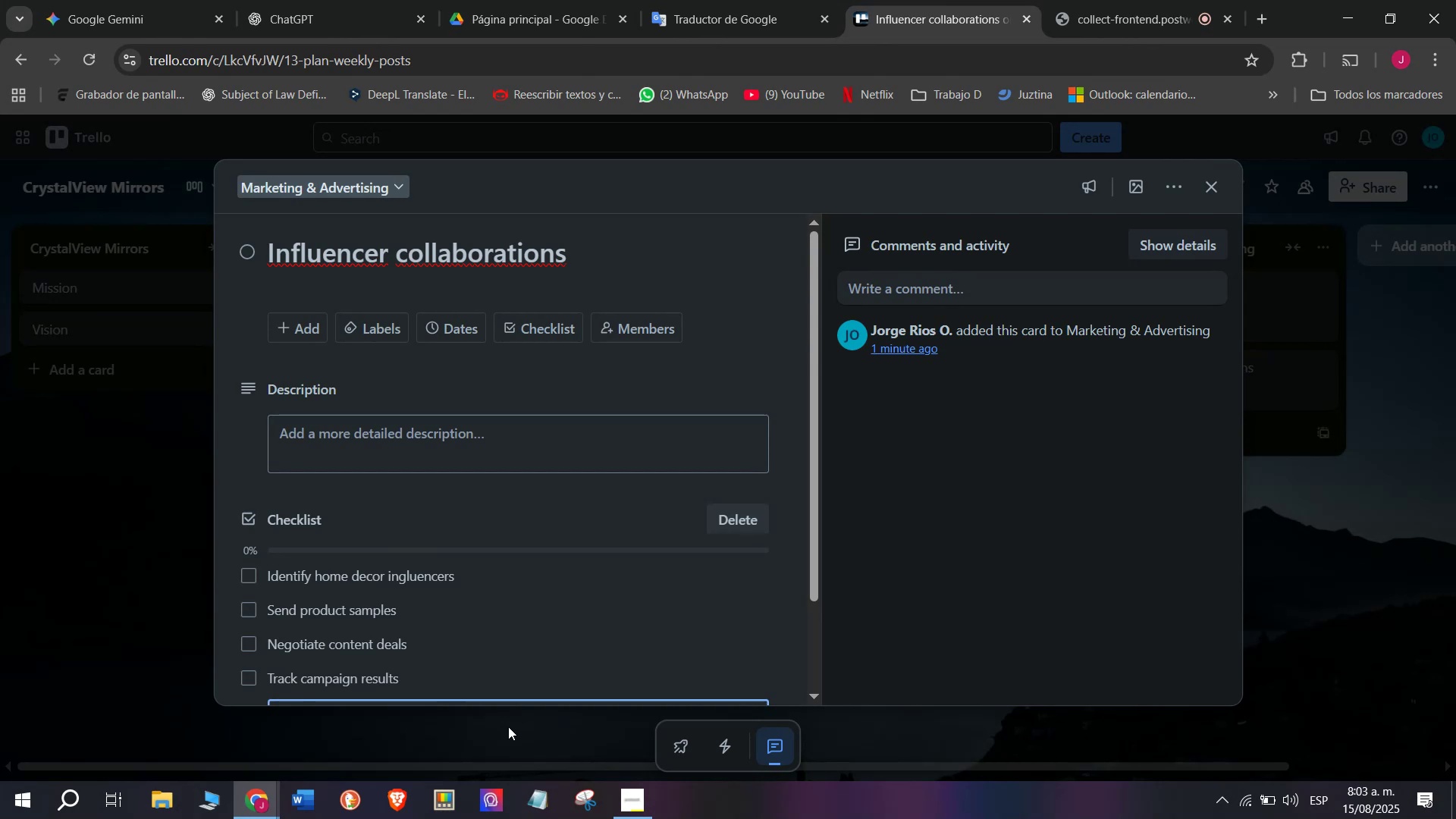 
wait(51.09)
 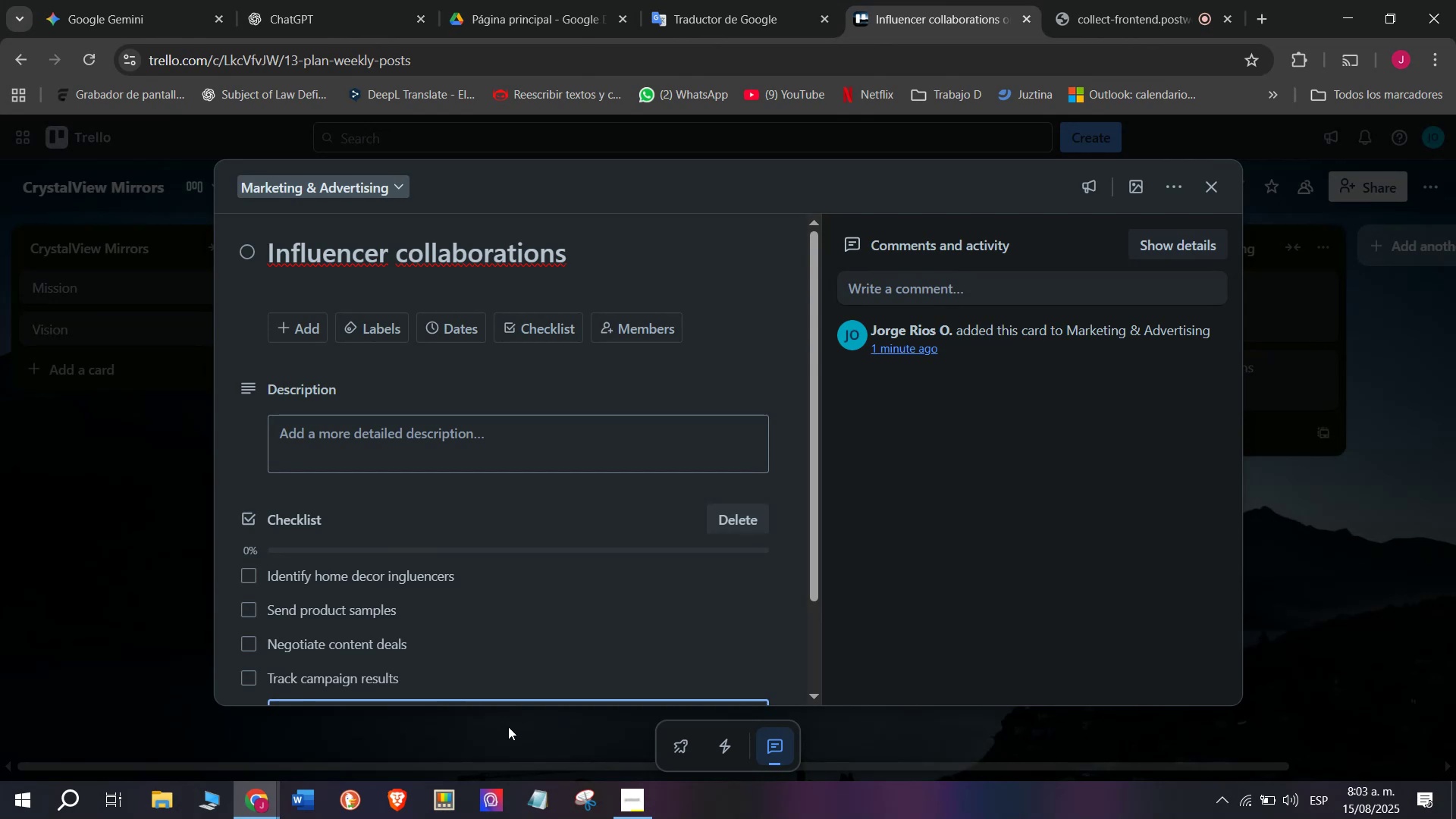 
scroll: coordinate [460, 651], scroll_direction: down, amount: 1.0
 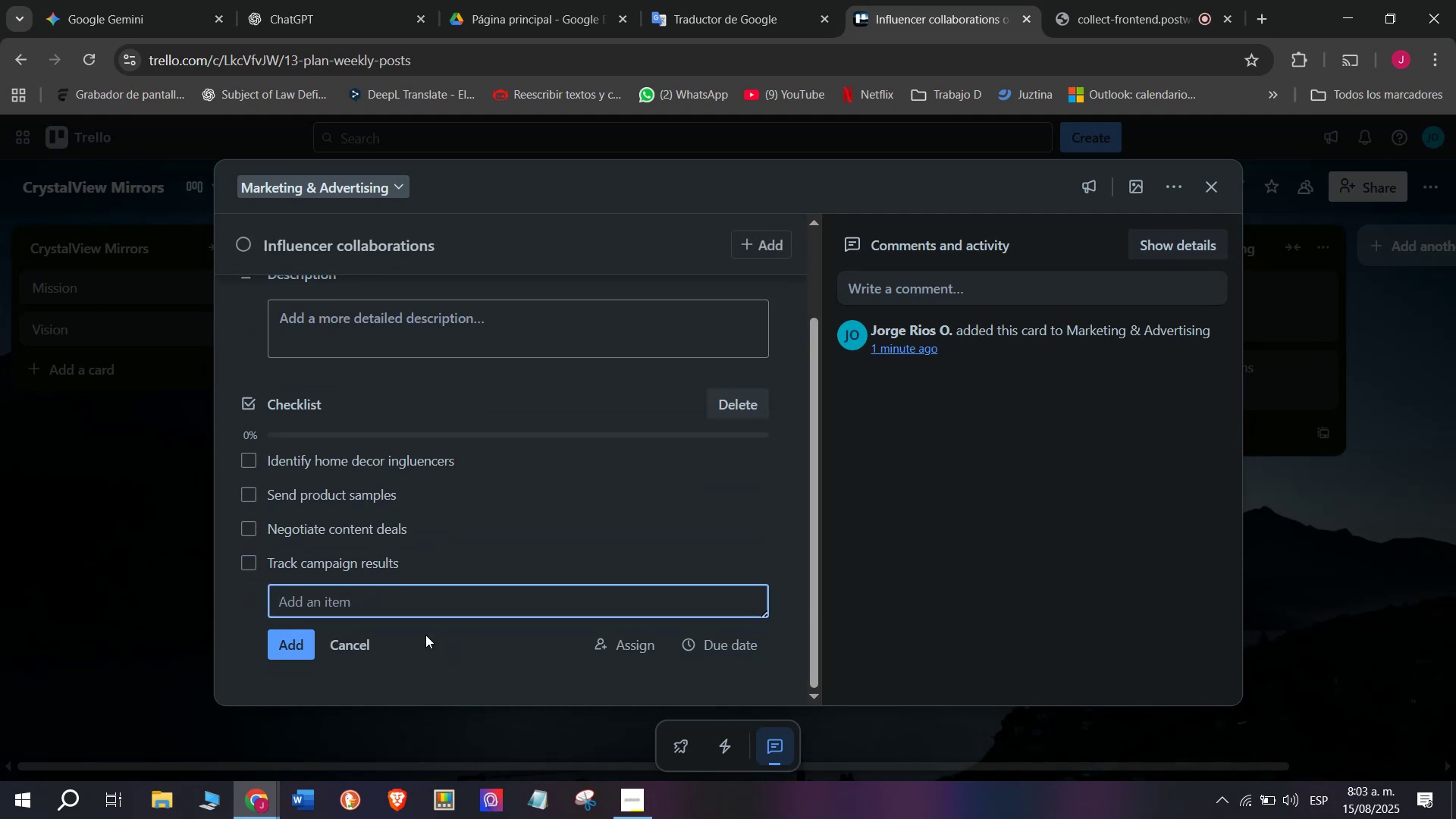 
wait(5.84)
 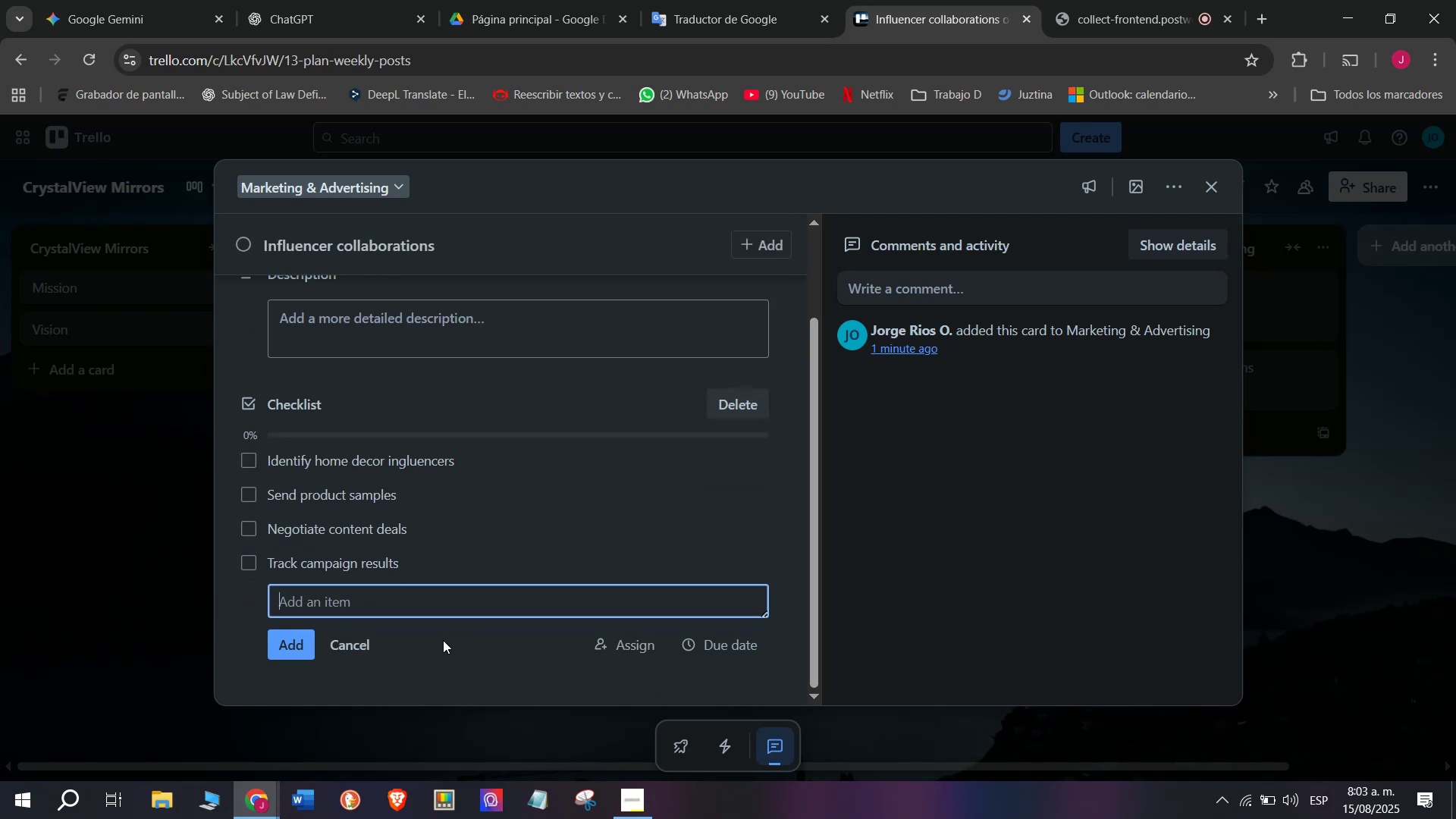 
type(Offer afiliate discounts)
 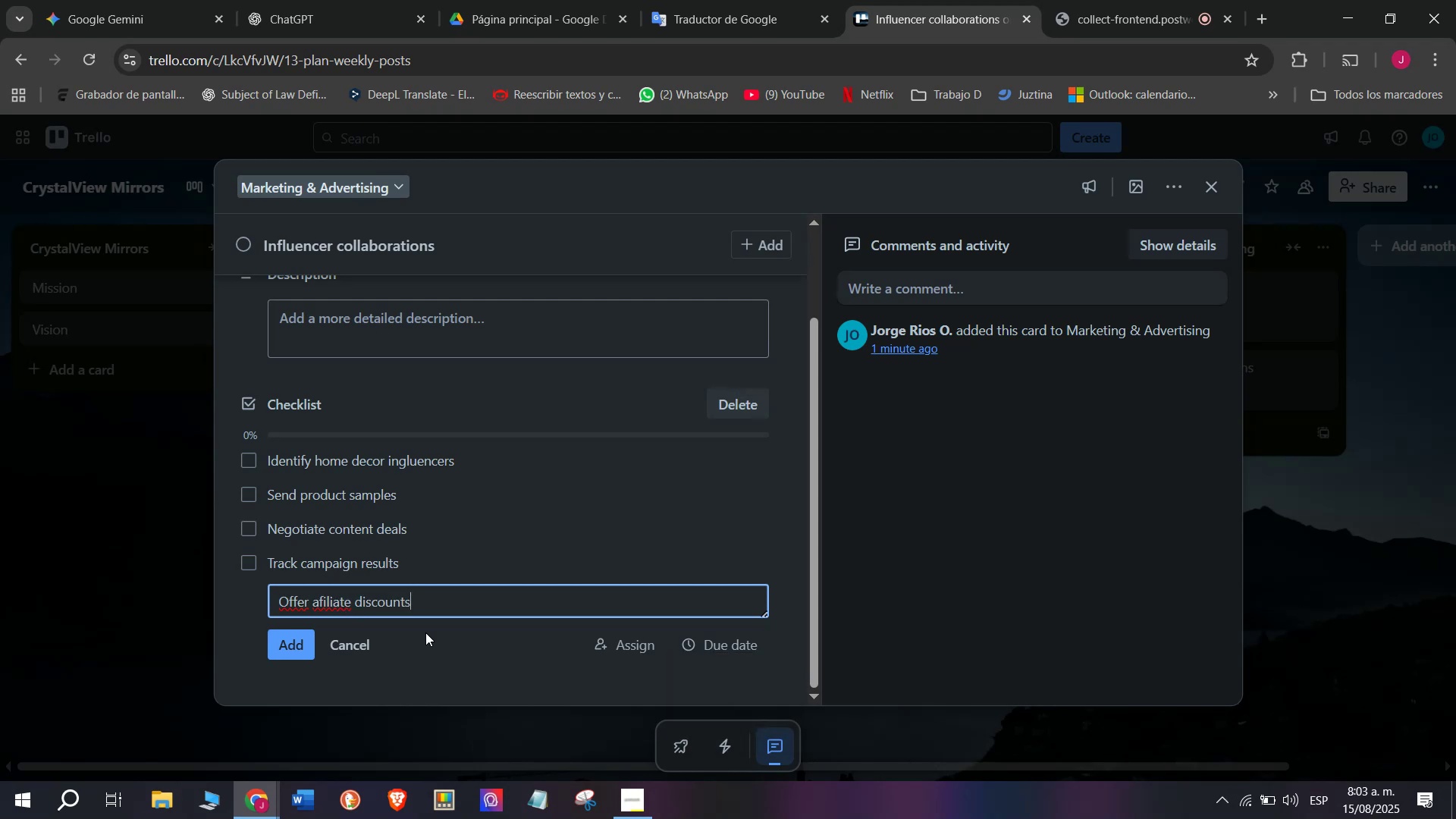 
key(Enter)
 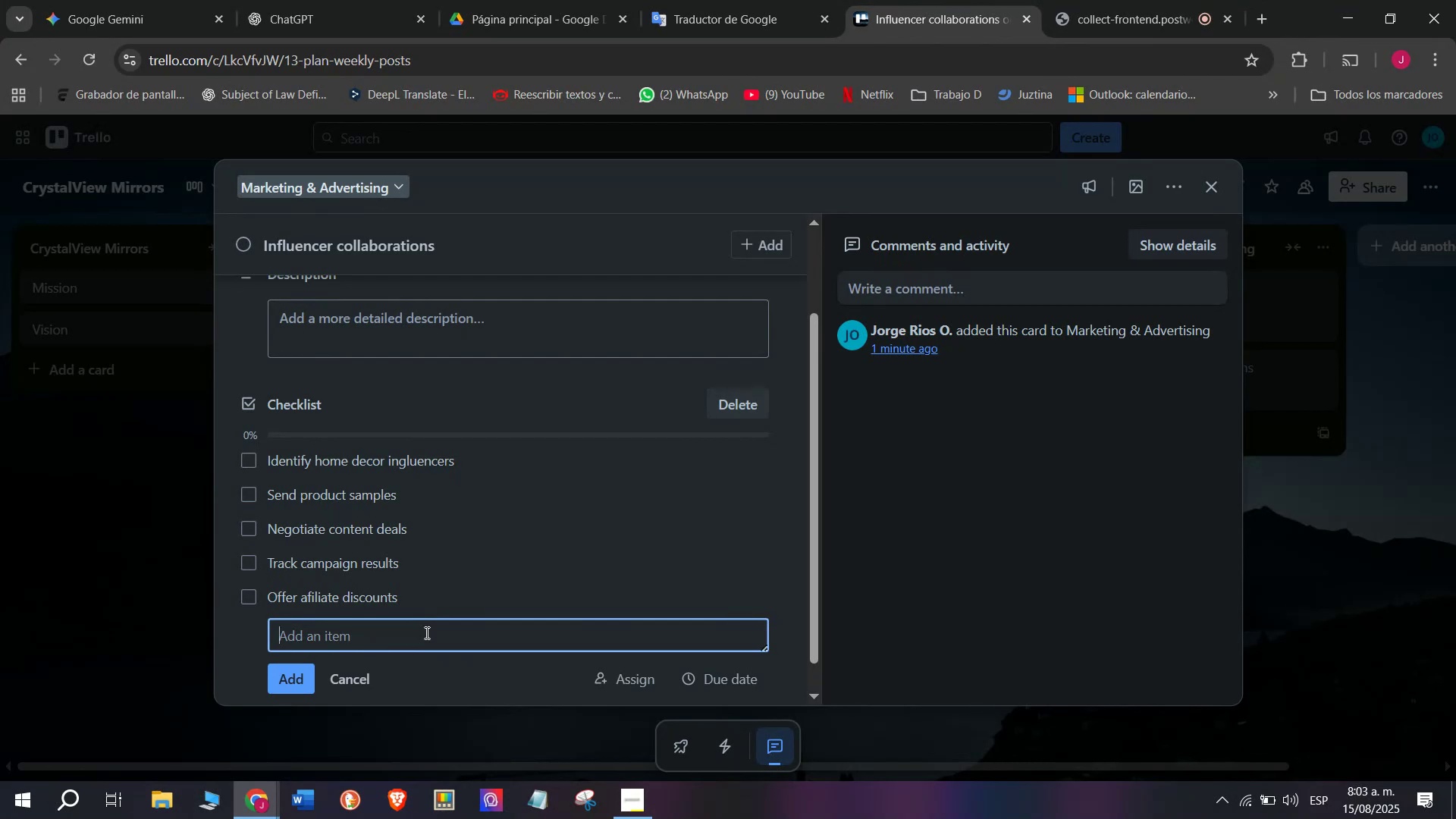 
type(Renew contract)
 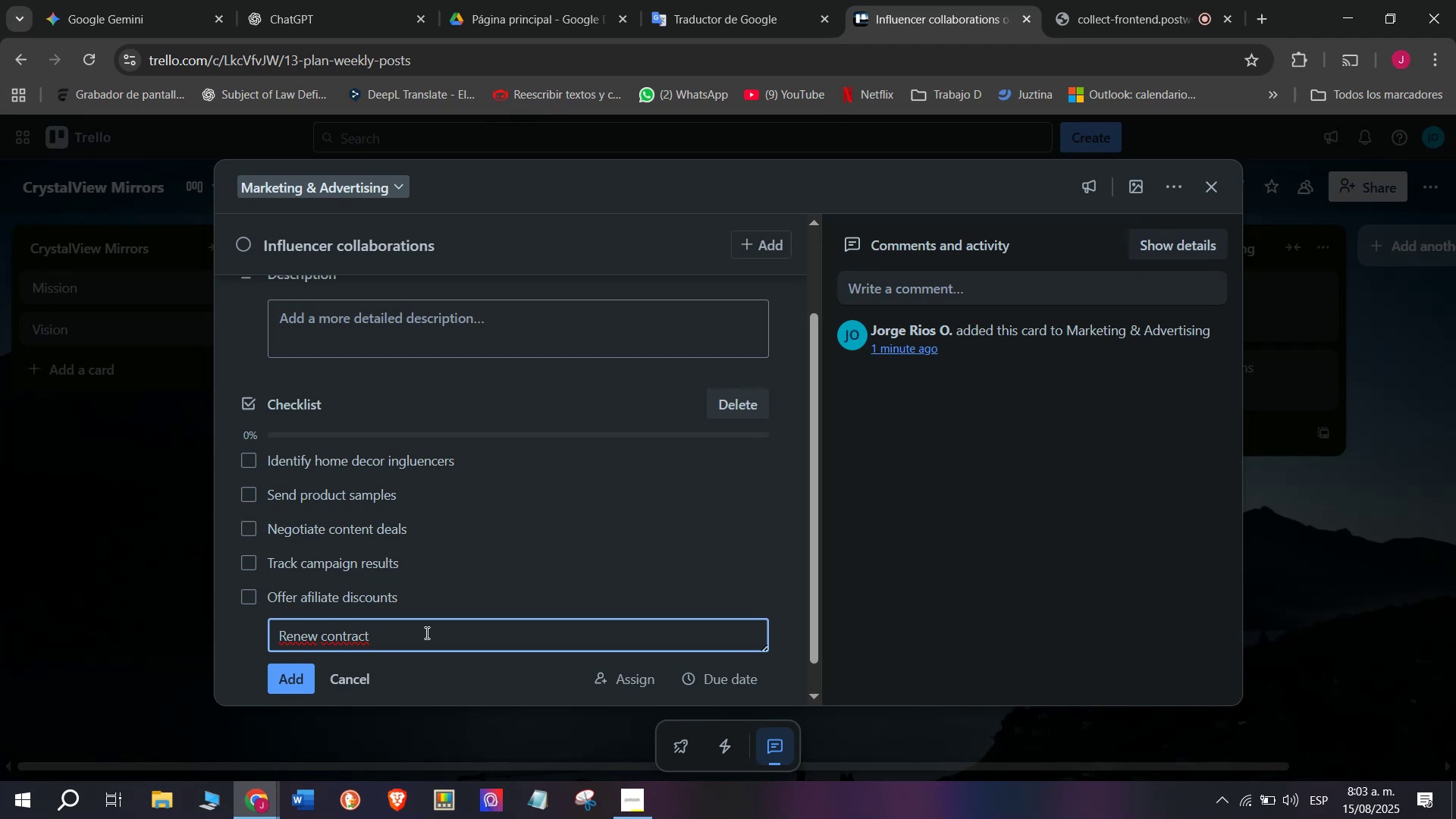 
wait(6.76)
 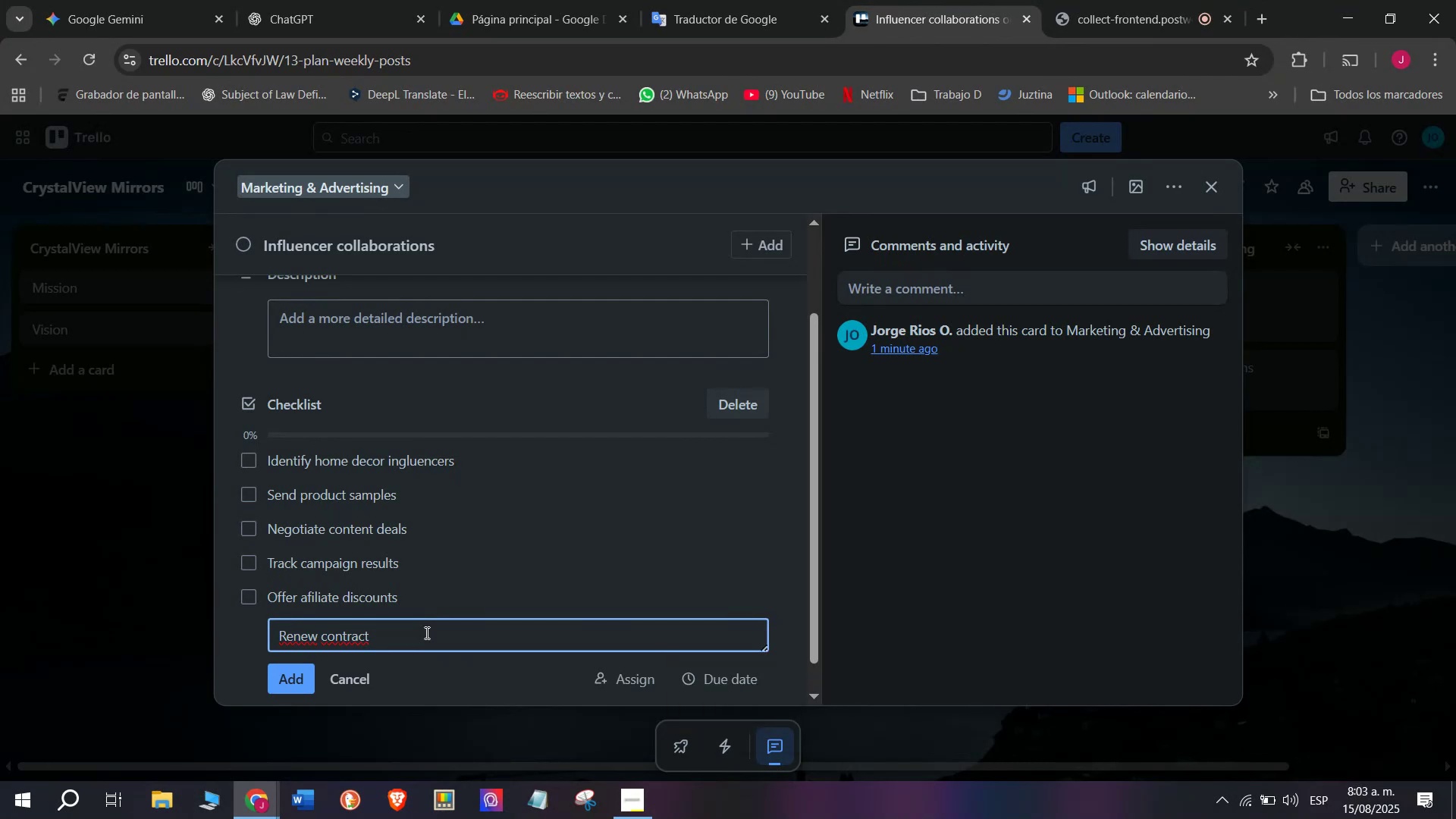 
key(S)
 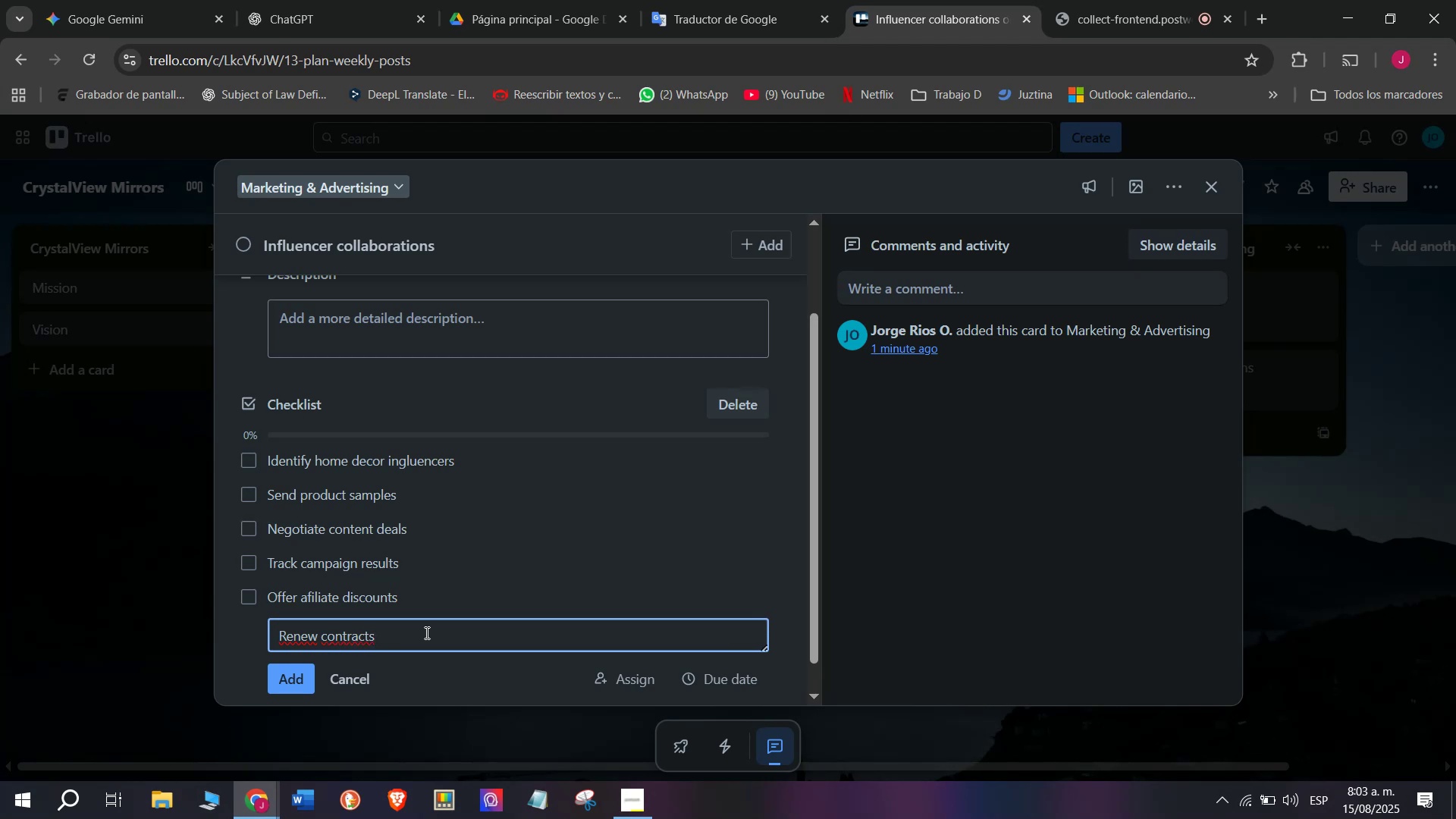 
key(Enter)
 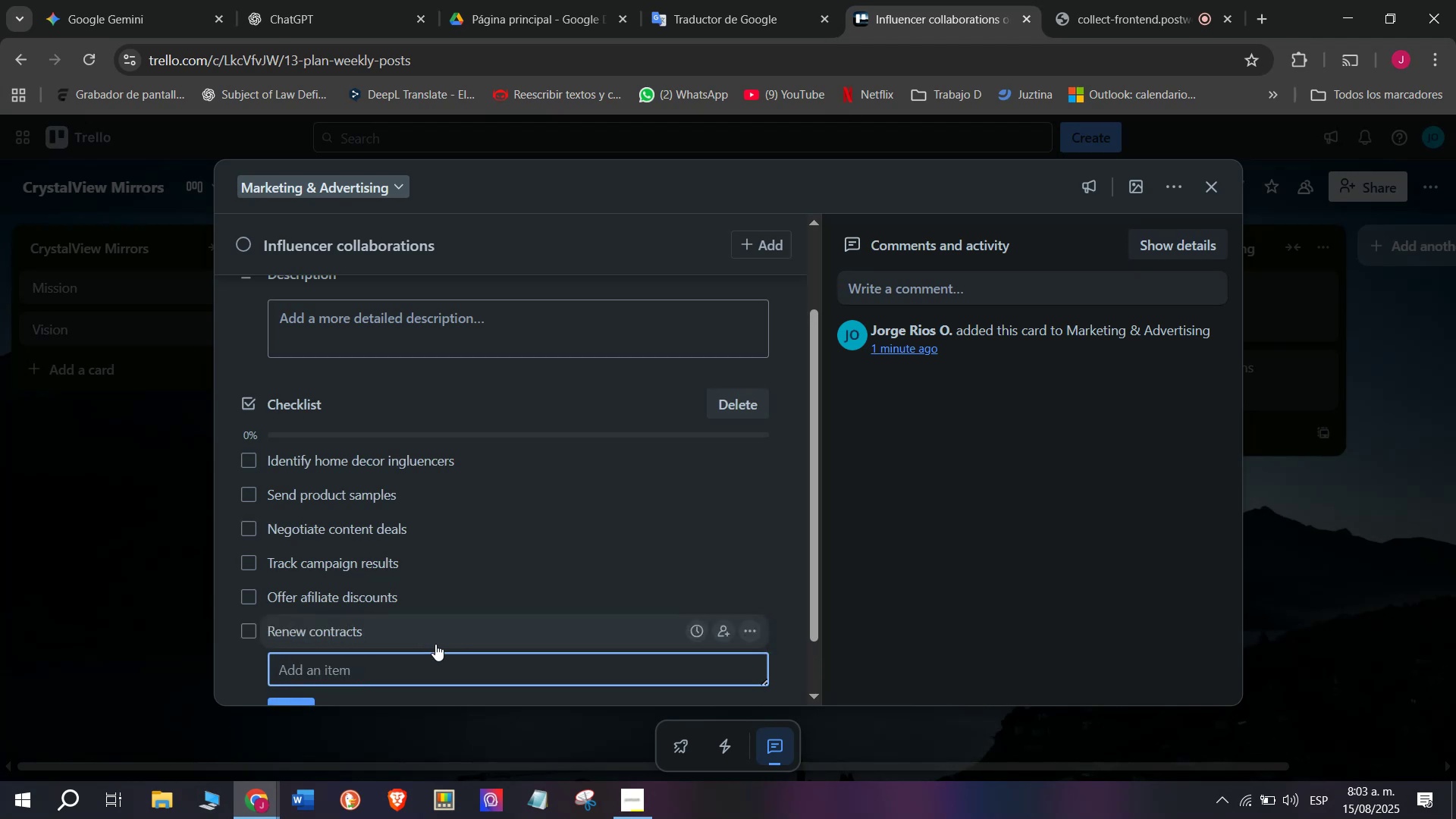 
scroll: coordinate [375, 621], scroll_direction: up, amount: 3.0
 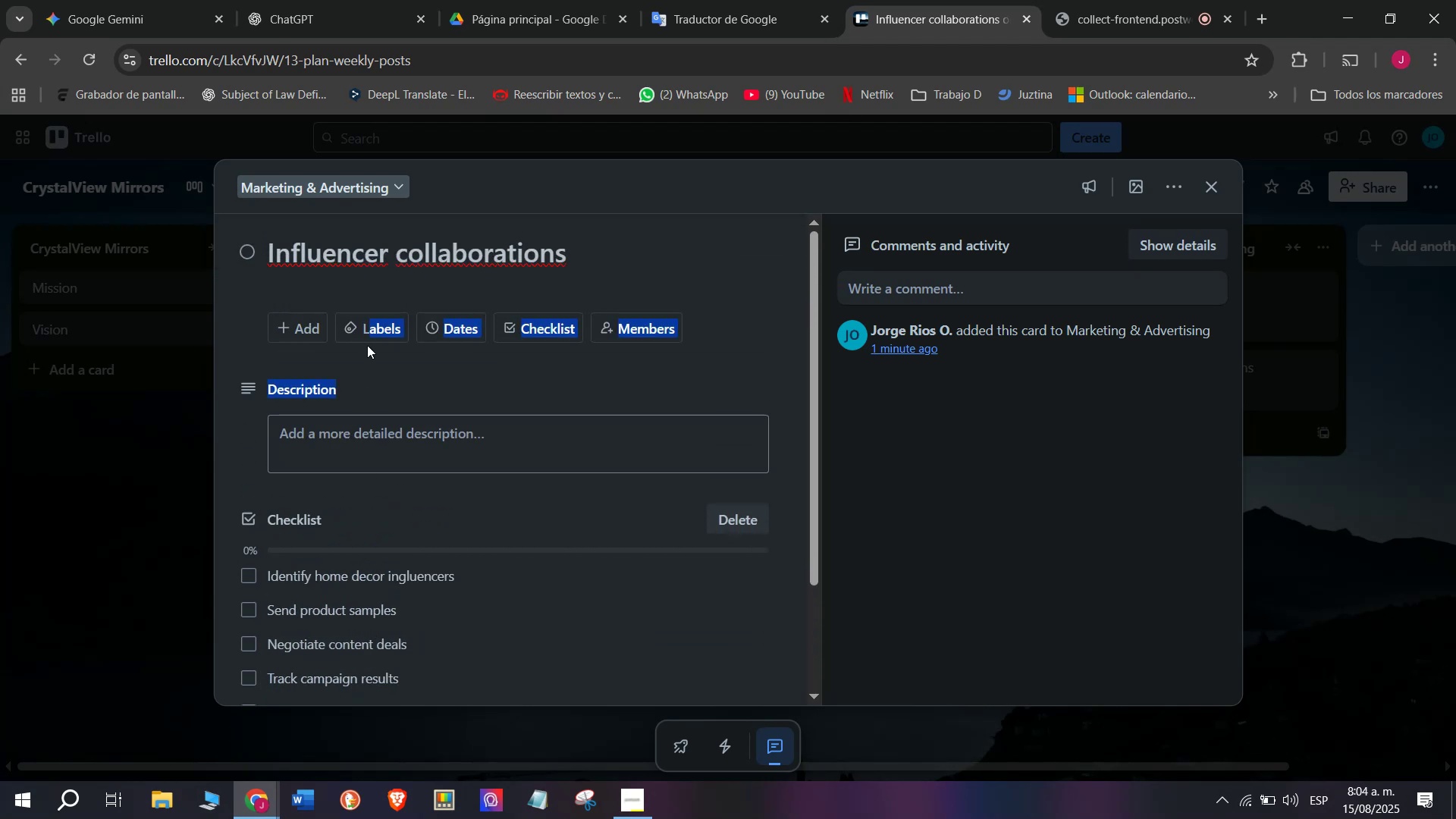 
left_click([384, 321])
 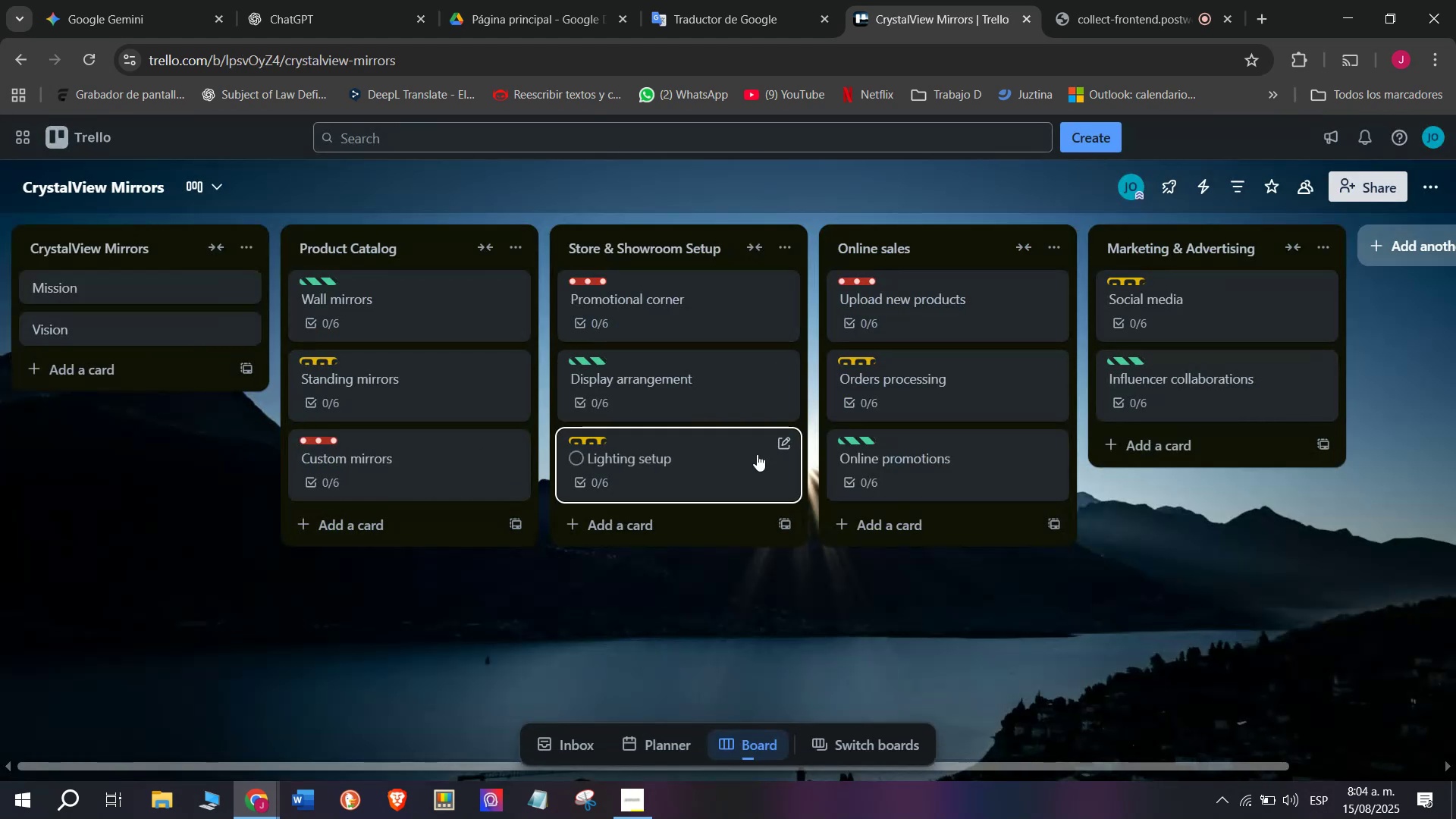 
left_click([1158, 448])
 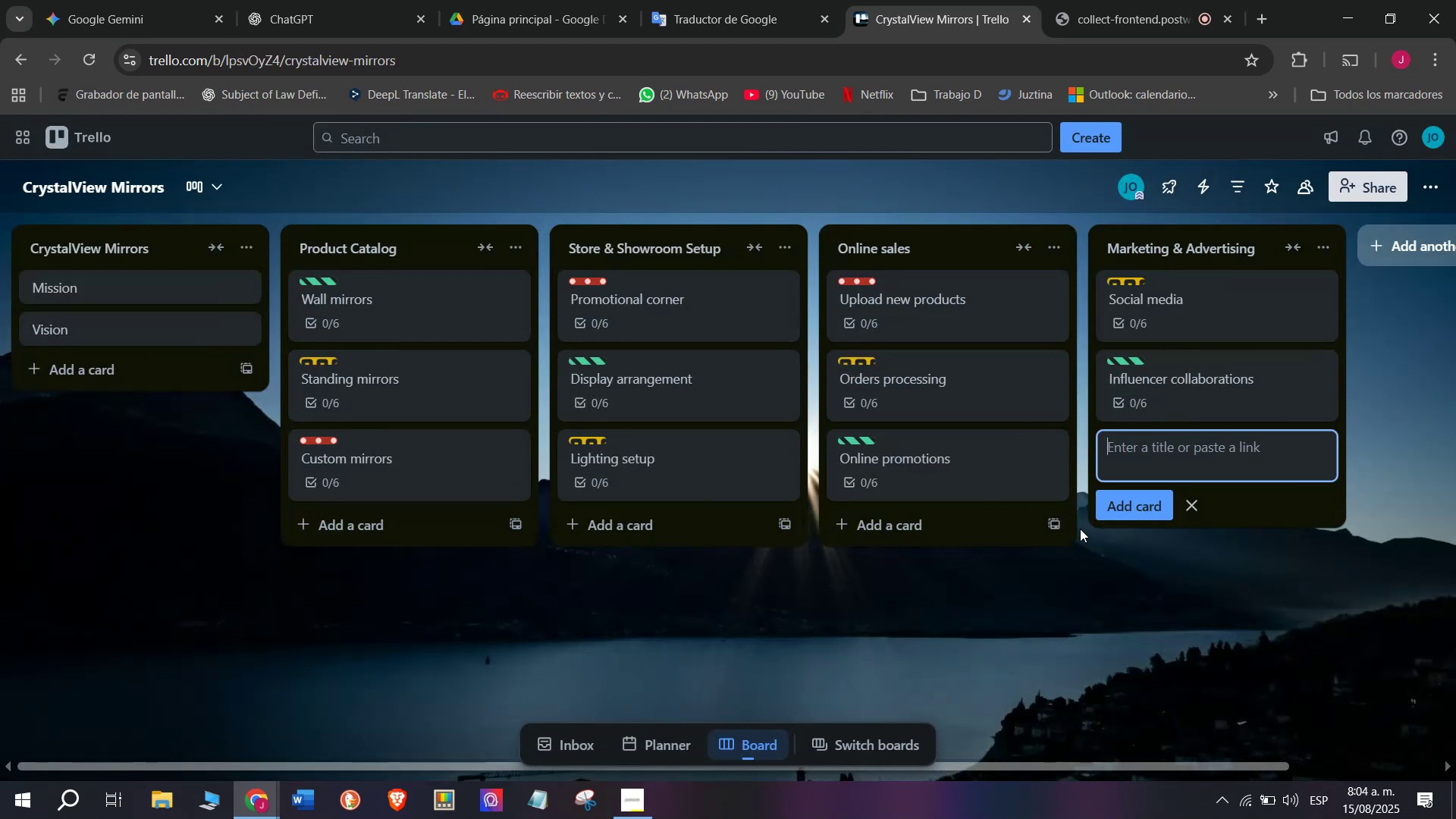 
type(Print advertiding)
 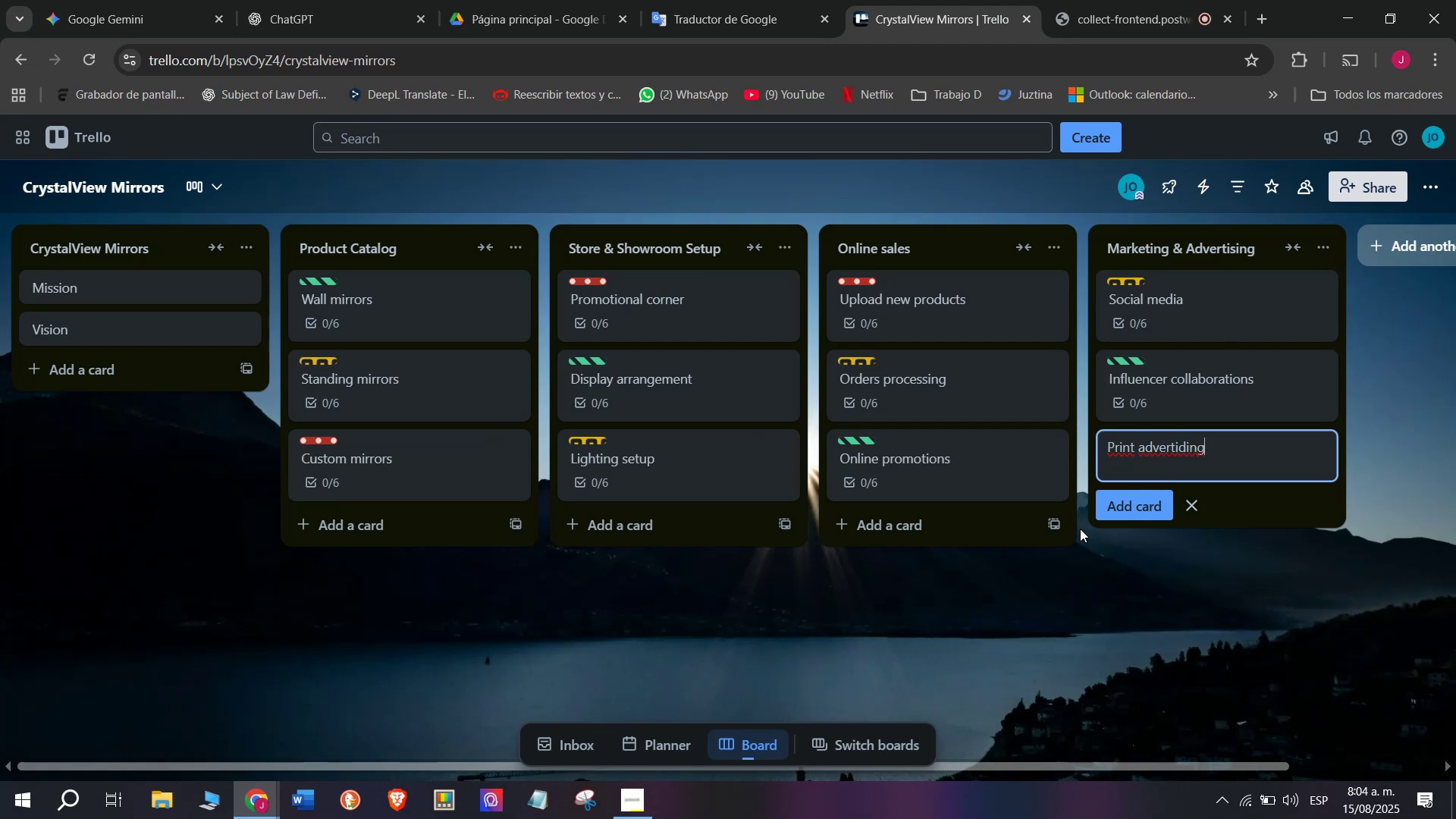 
key(Enter)
 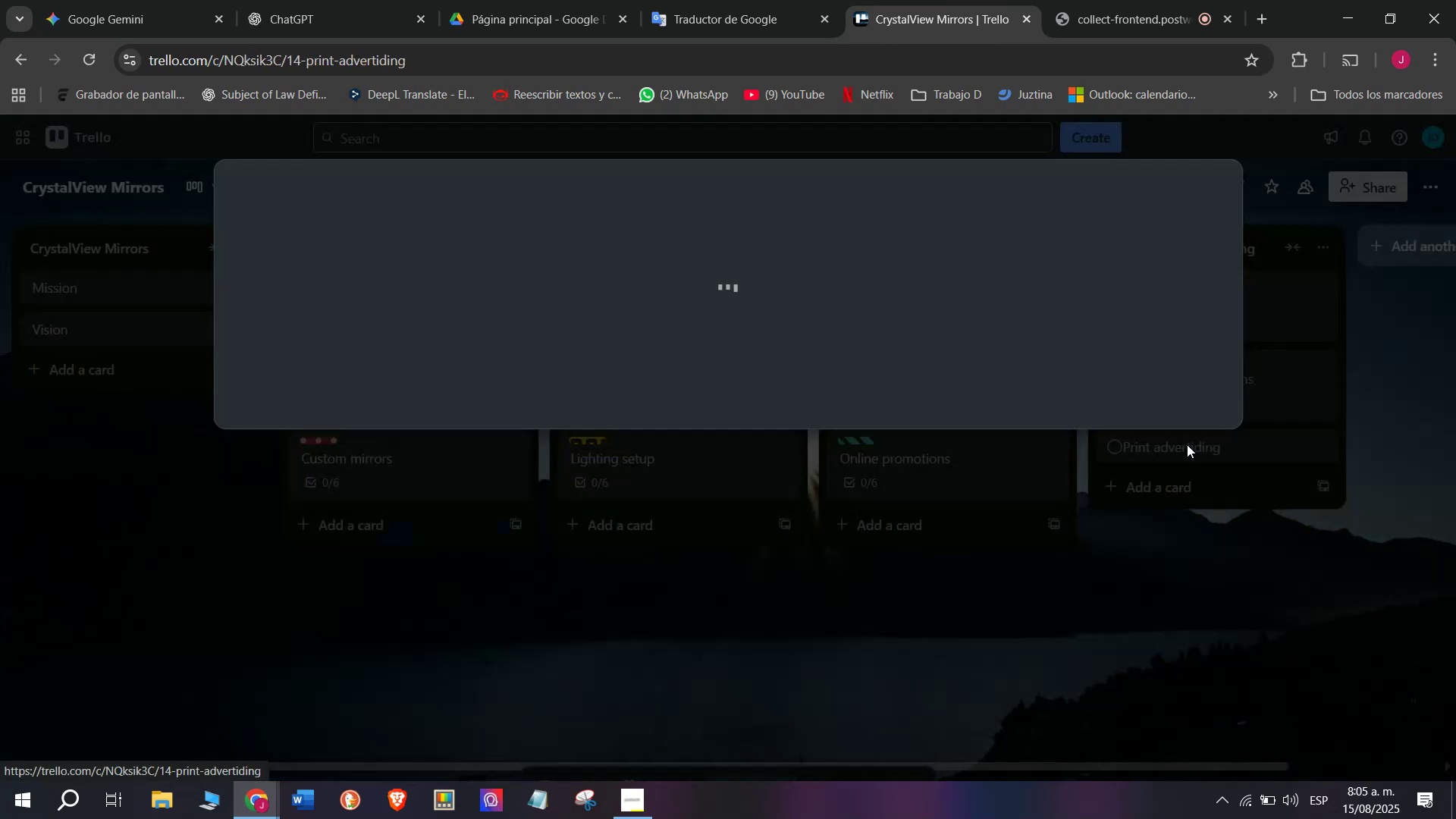 
wait(64.97)
 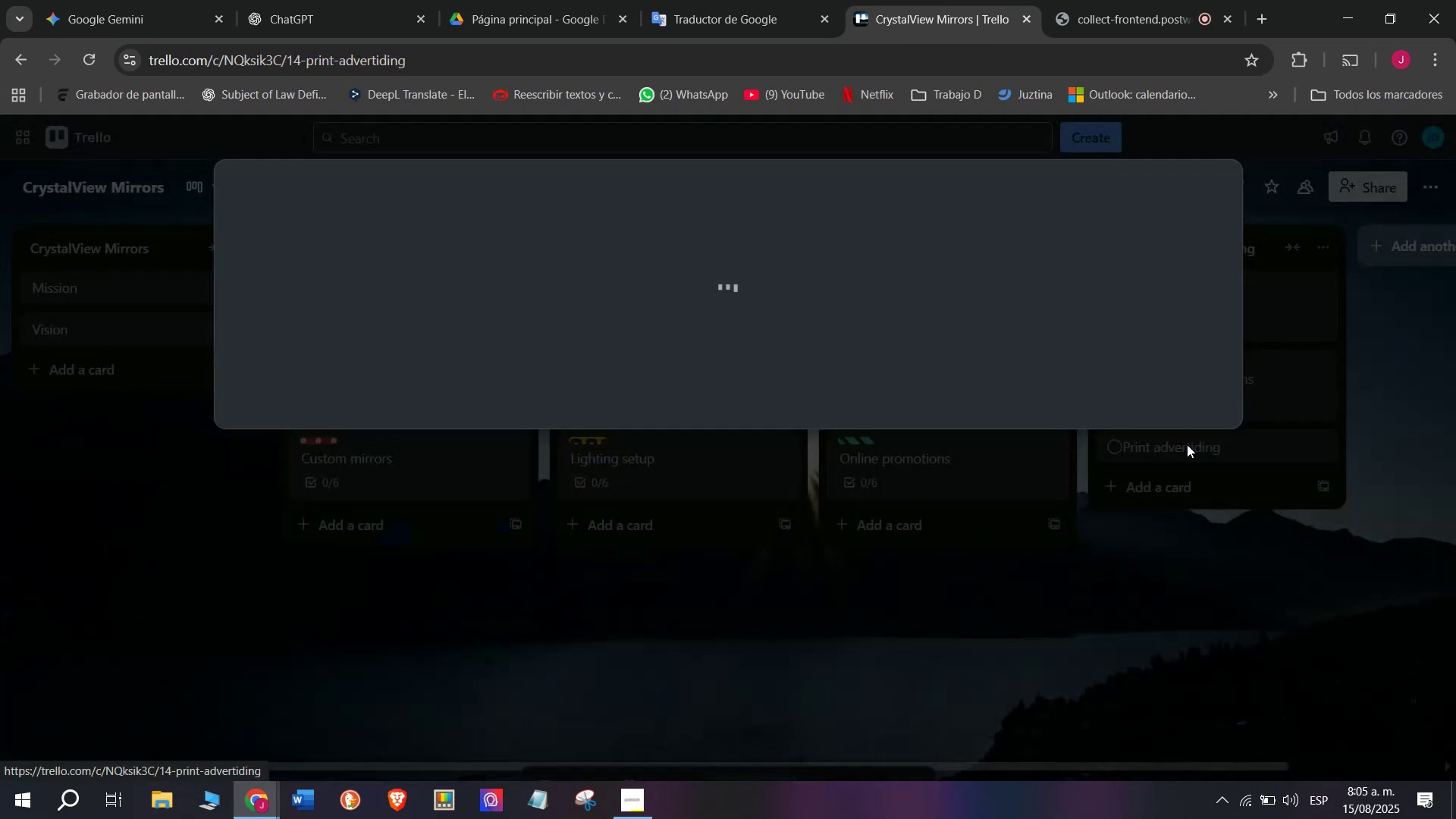 
type(Prepare Brouch)
 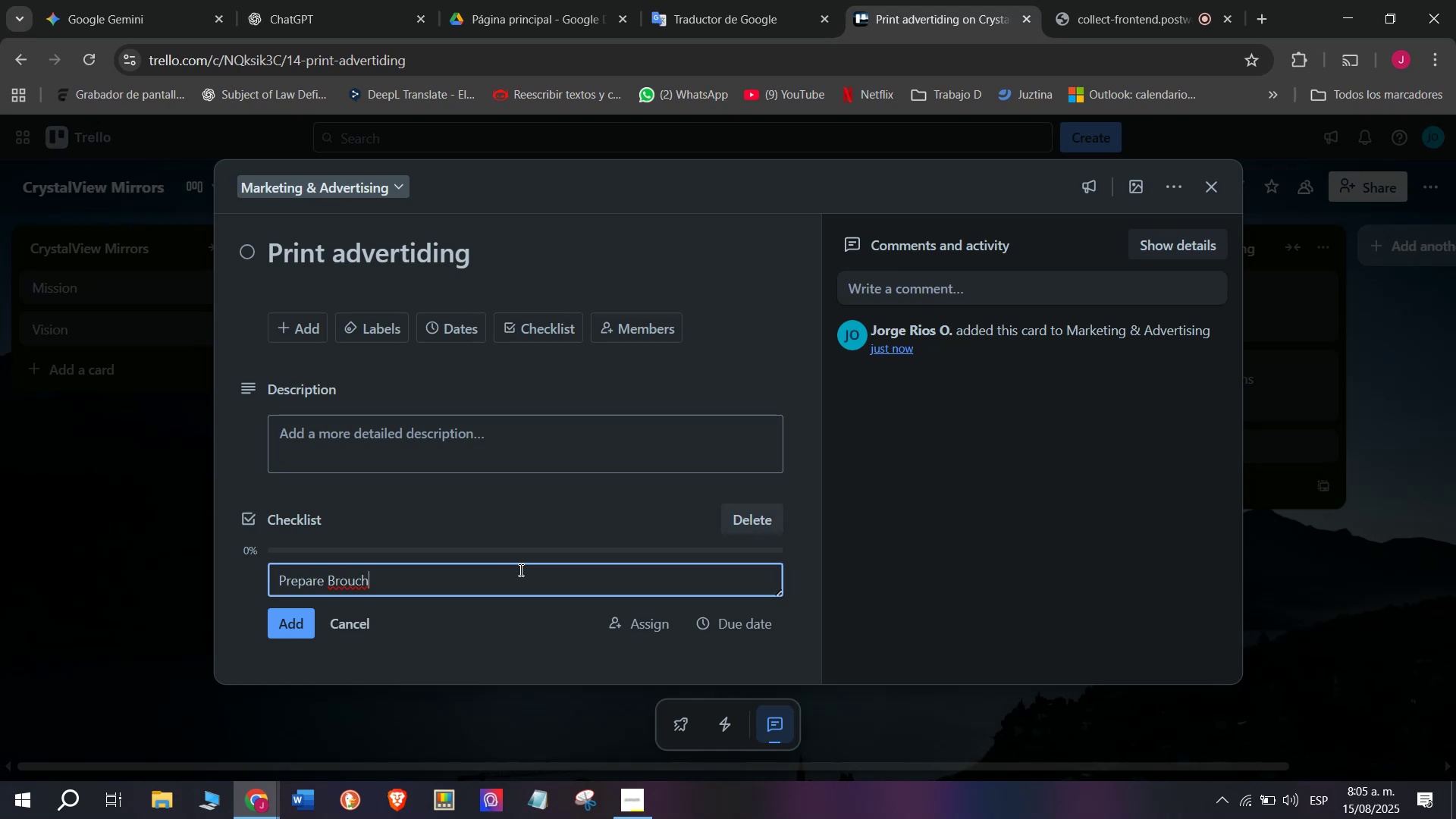 
type(ure design)
 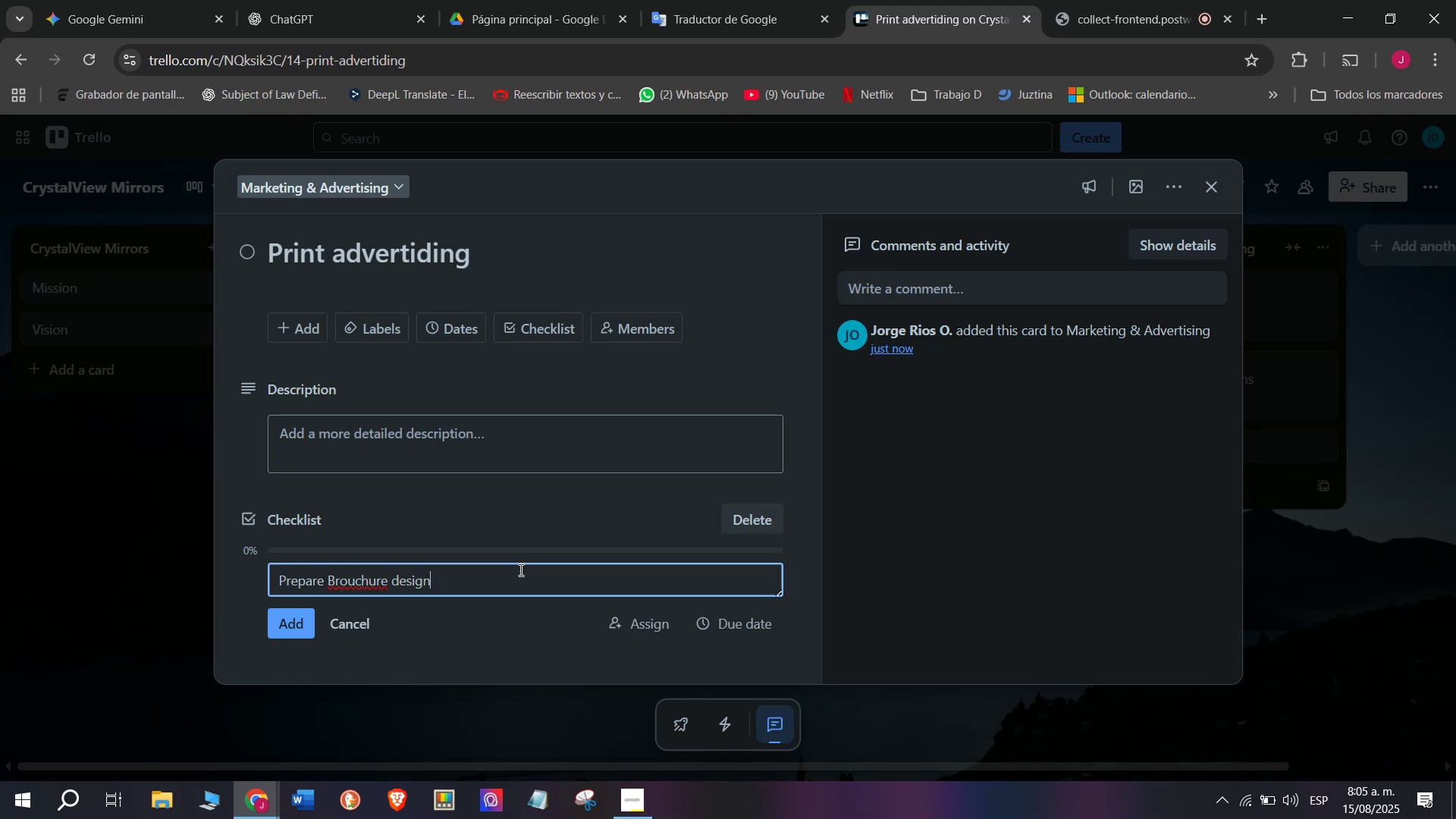 
key(Enter)
 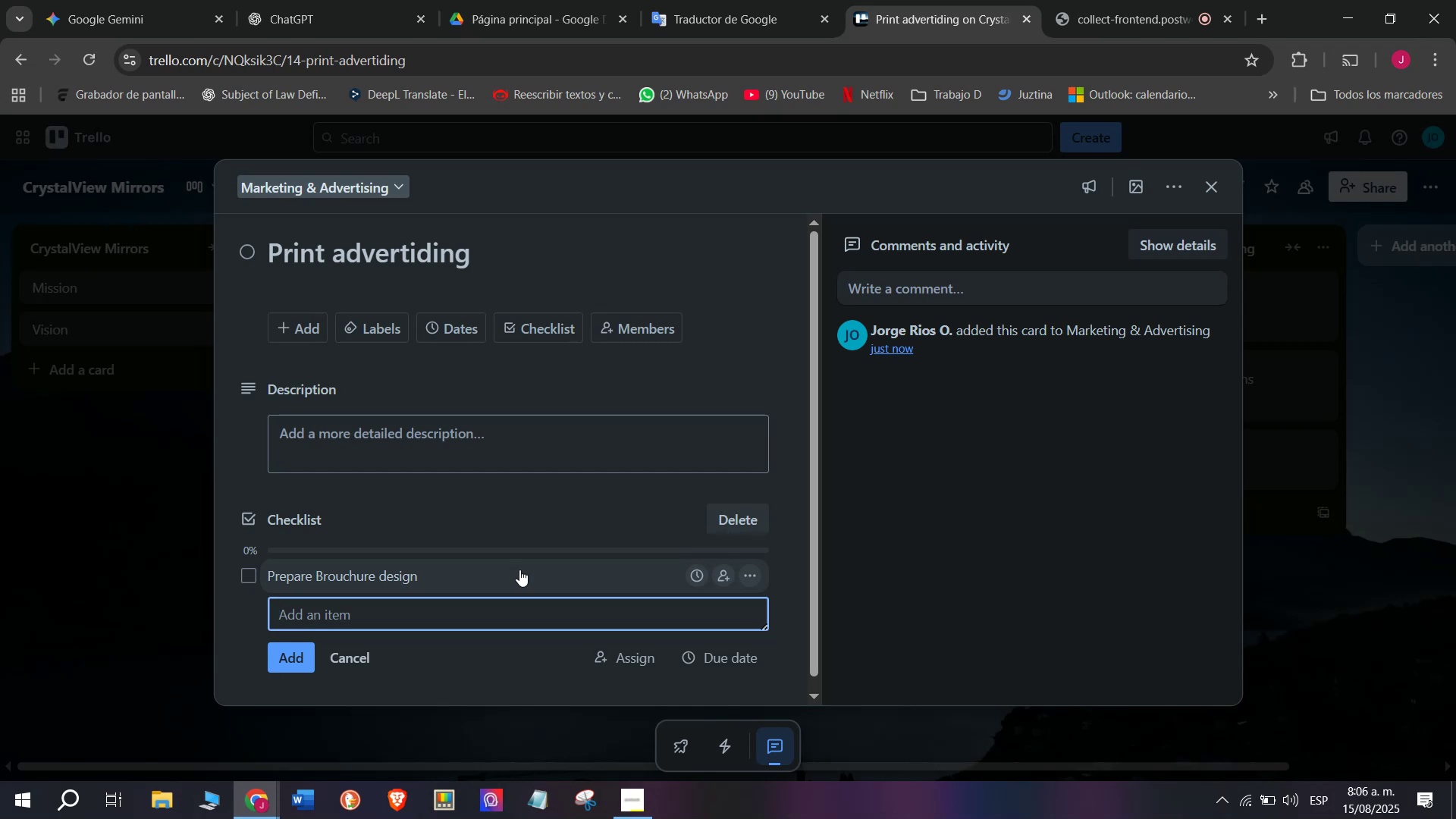 
wait(41.57)
 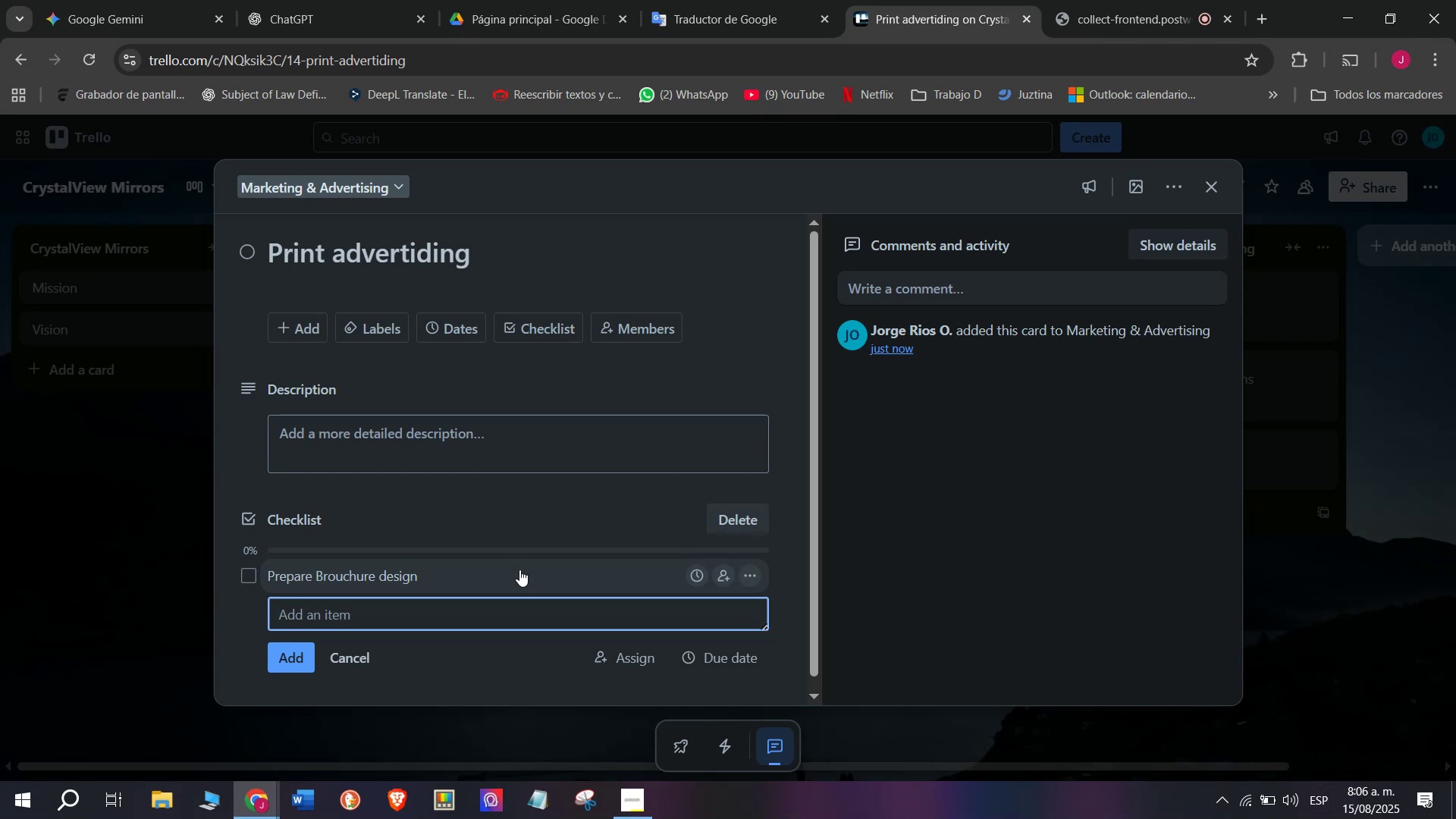 
type(Select printing company)
 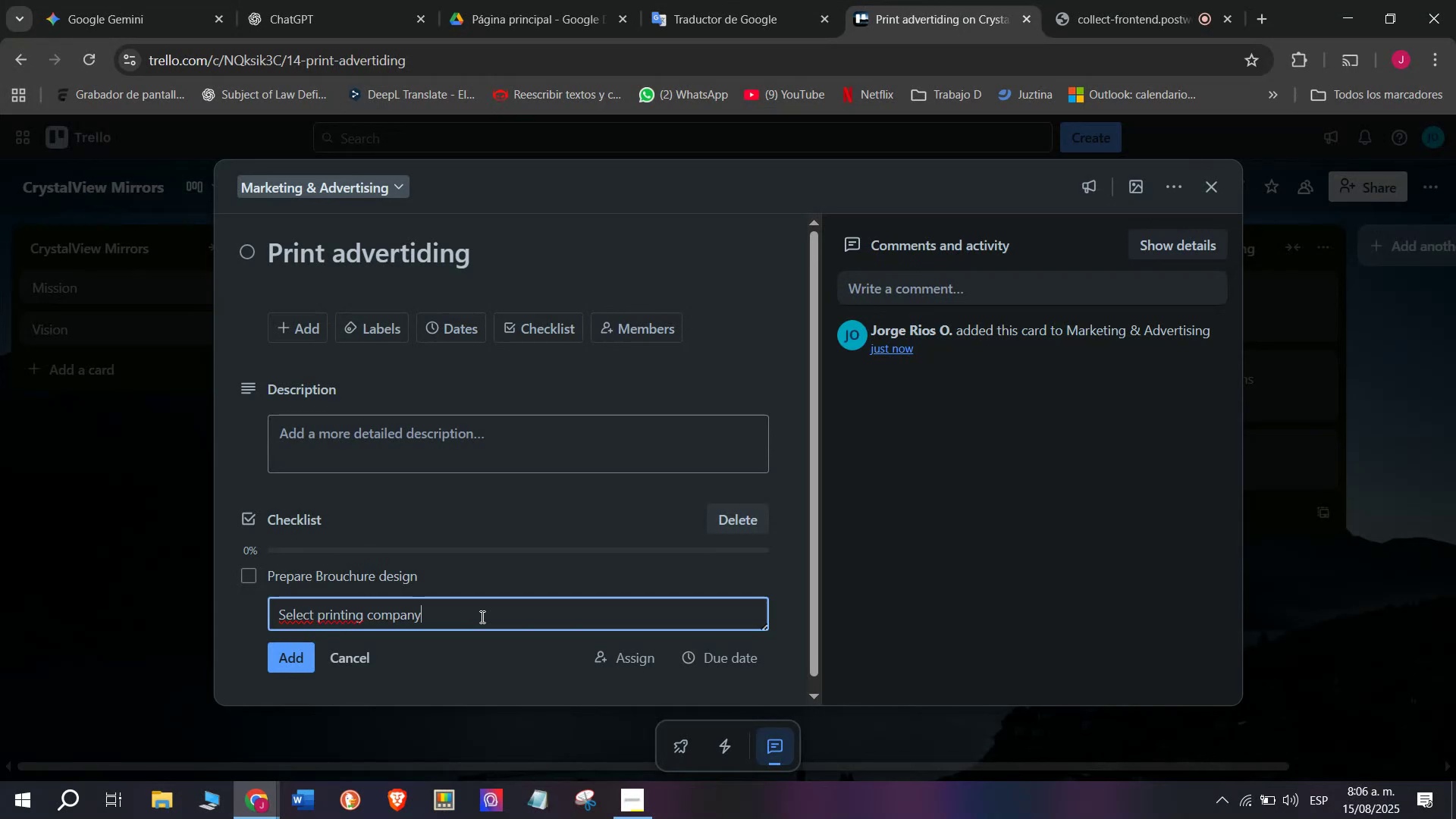 
key(Enter)
 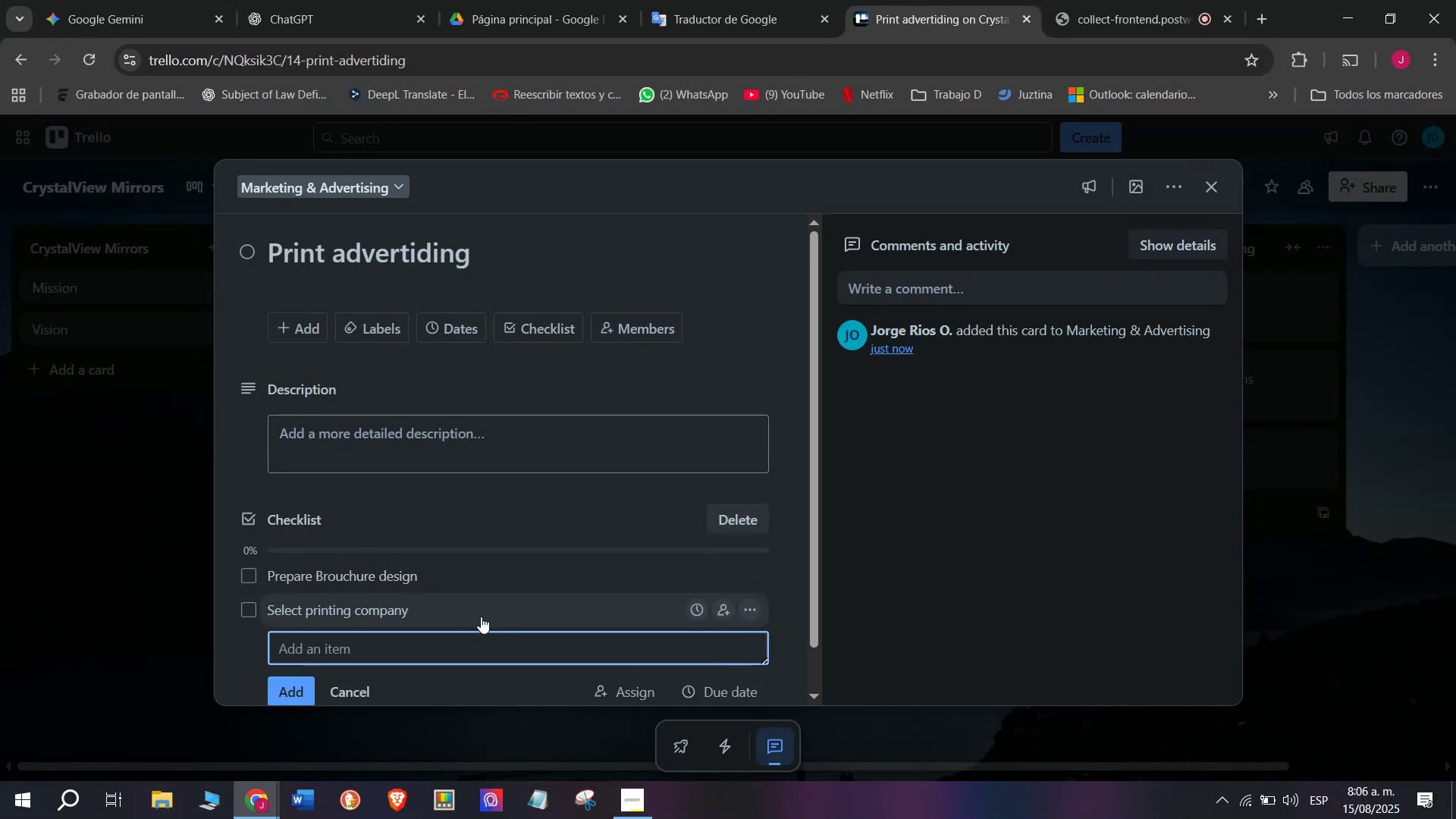 
type(Approve prool)
key(Backspace)
type(fs)
 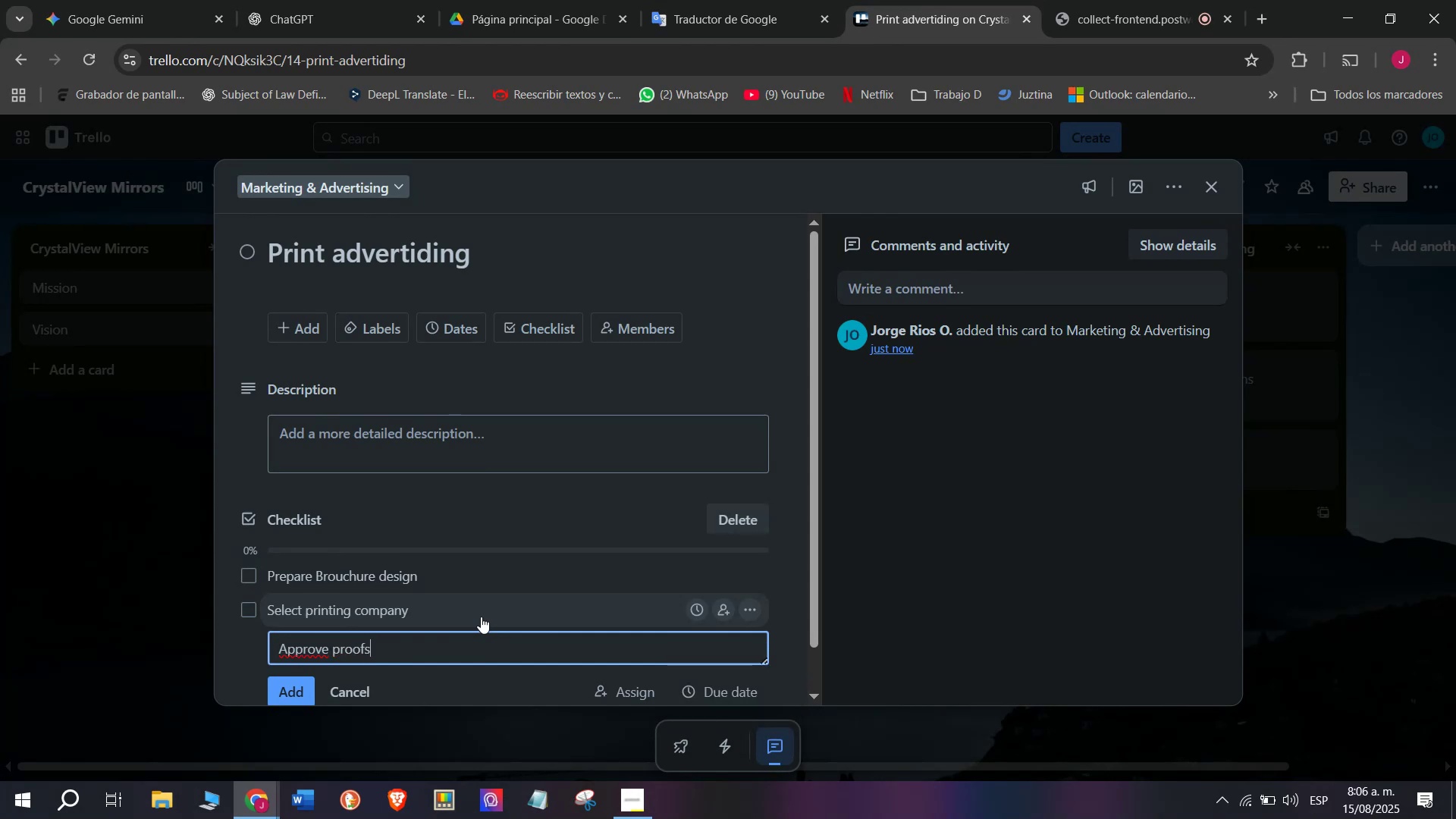 
key(Enter)
 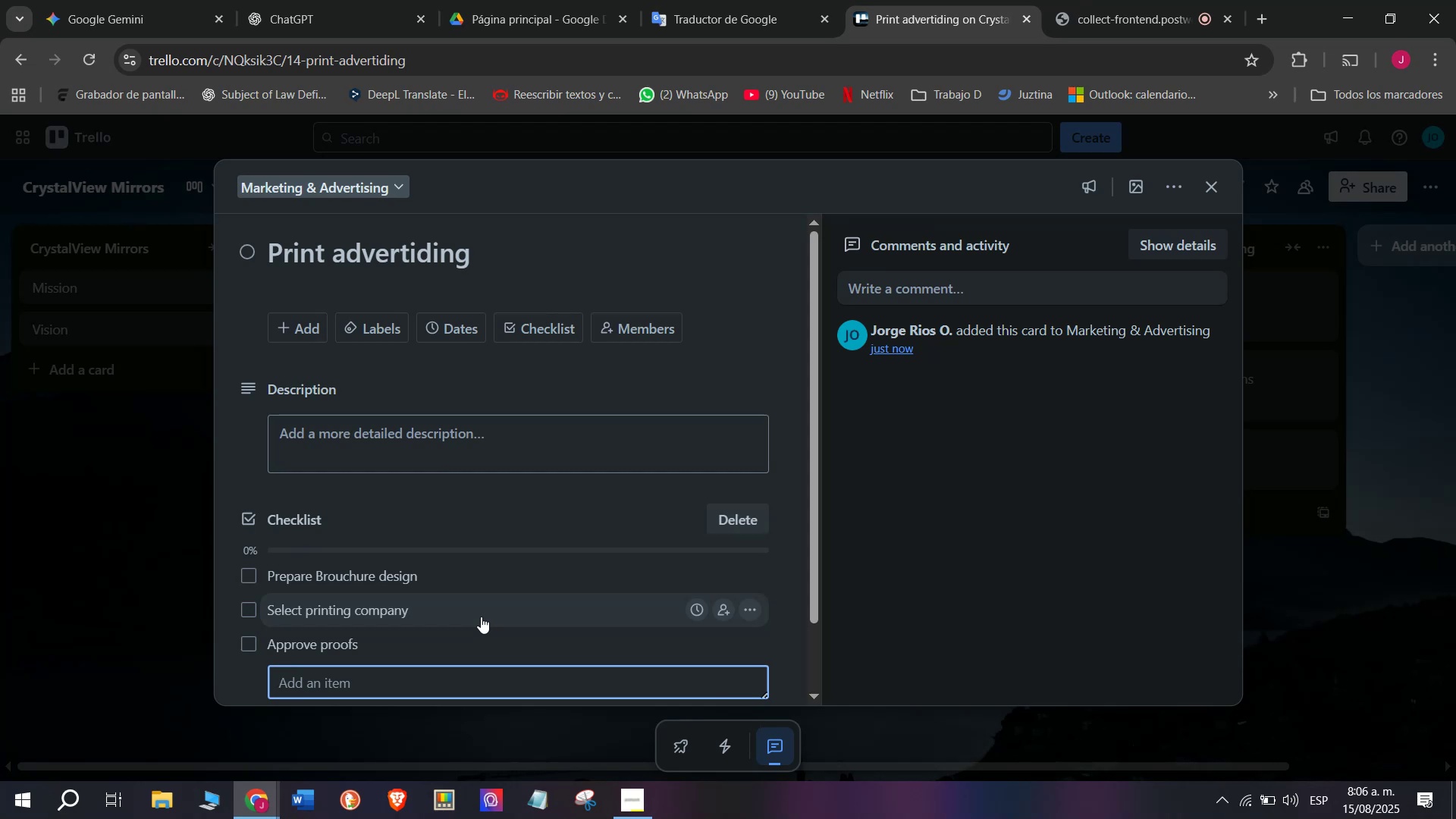 
wait(5.84)
 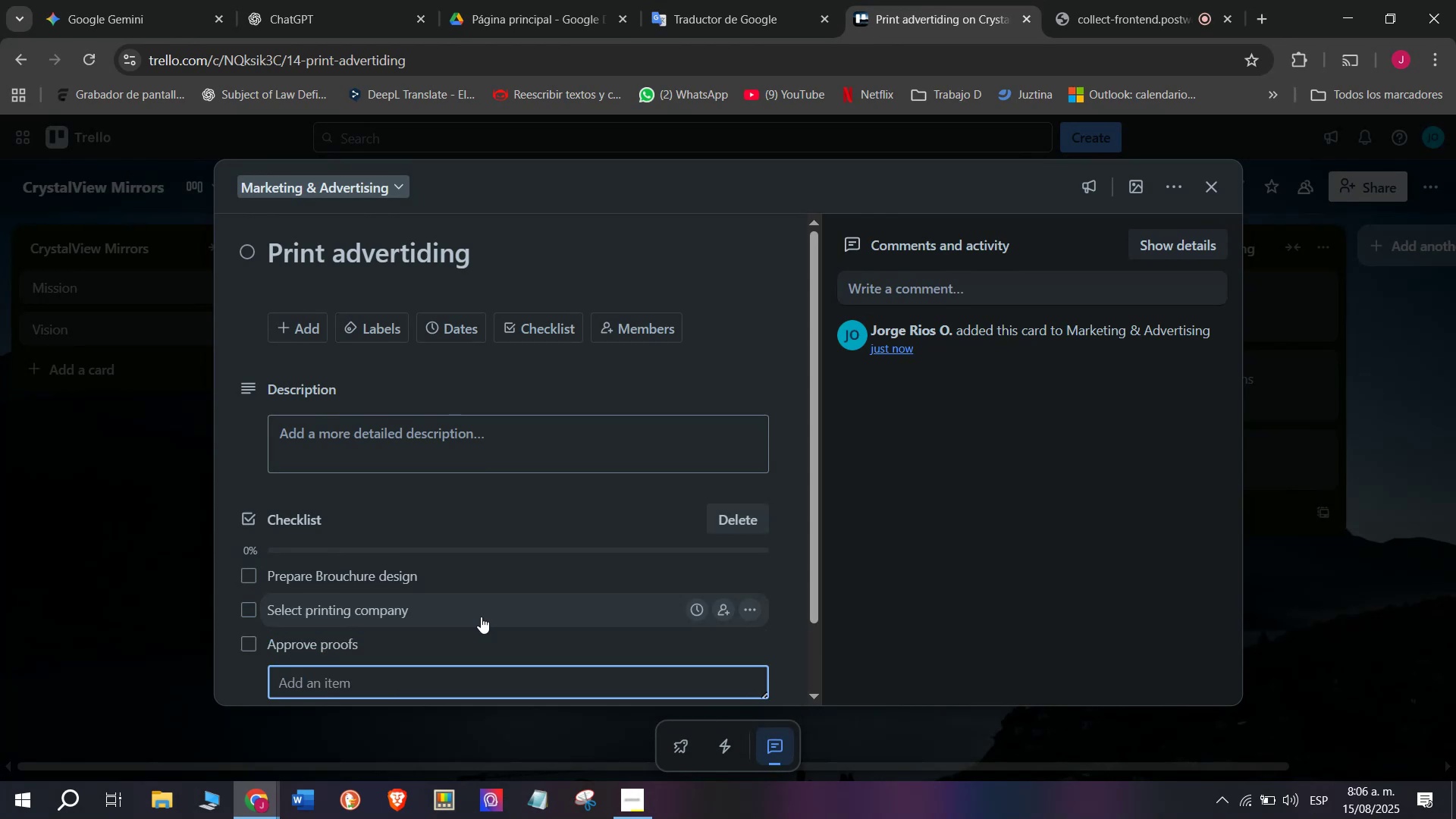 
type(Distributein parnert )
key(Backspace)
key(Backspace)
key(Backspace)
key(Backspace)
key(Backspace)
type(tner stores)
 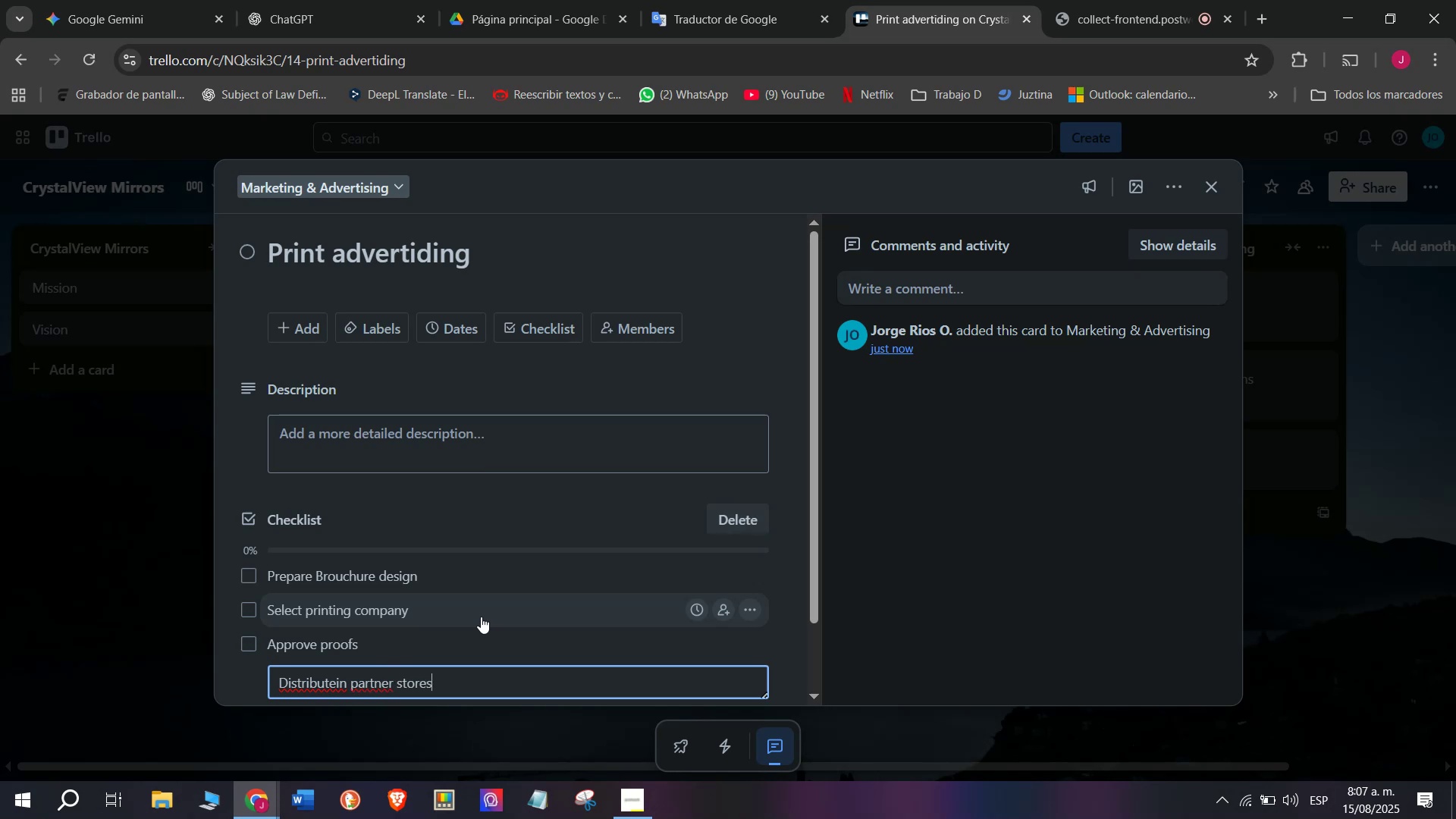 
key(Enter)
 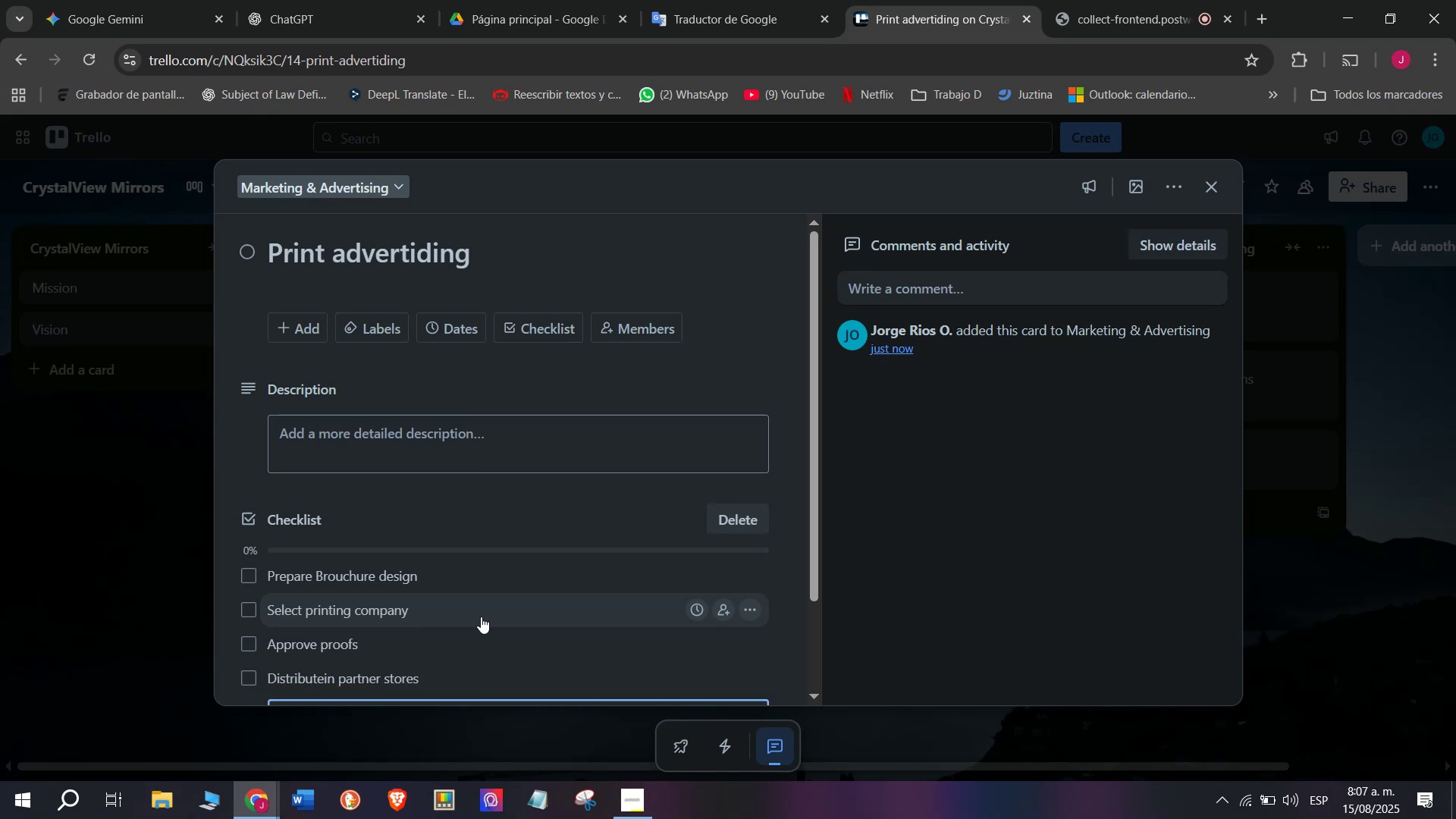 
type(Place ads in )
 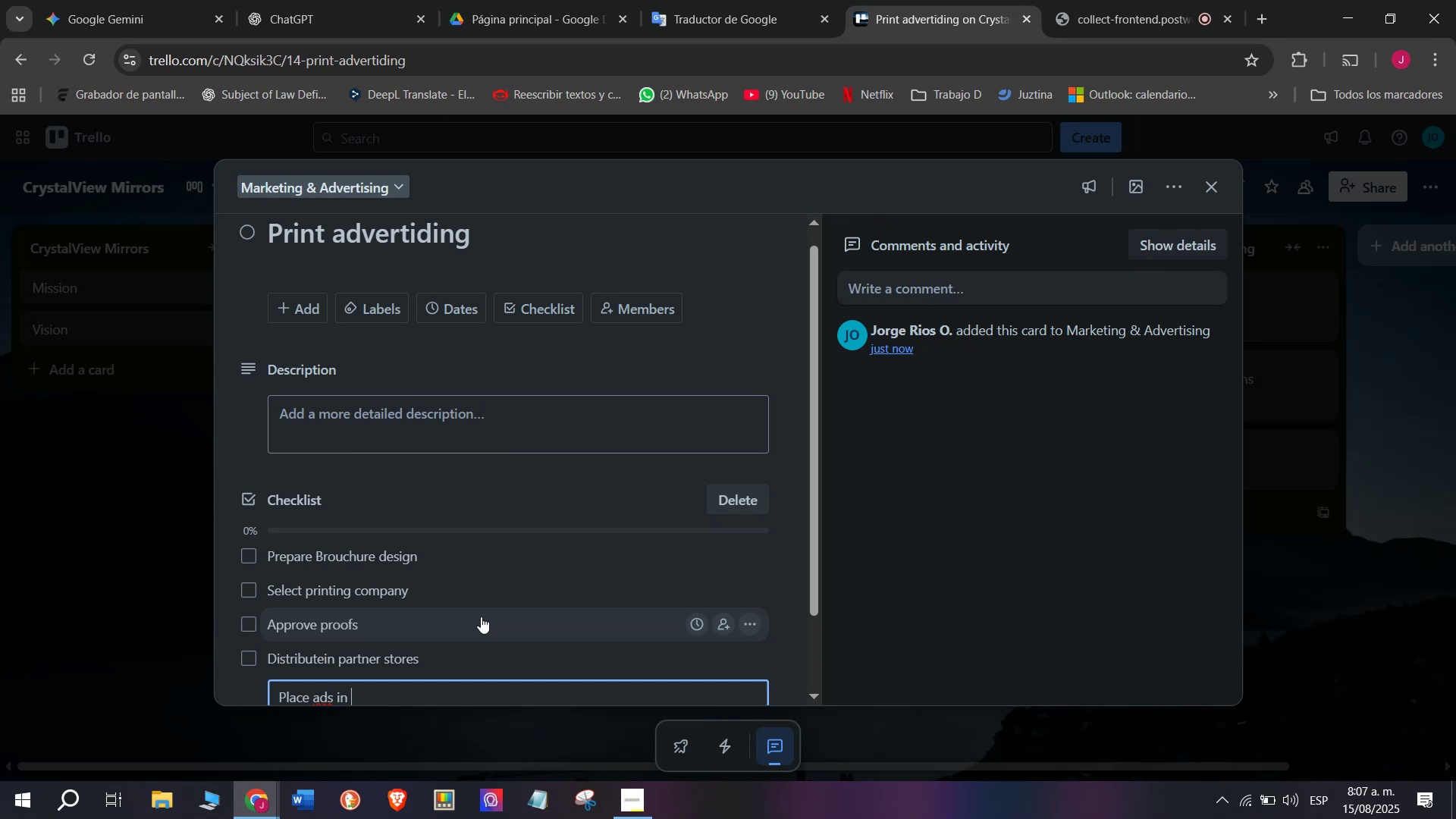 
type(magazines)
 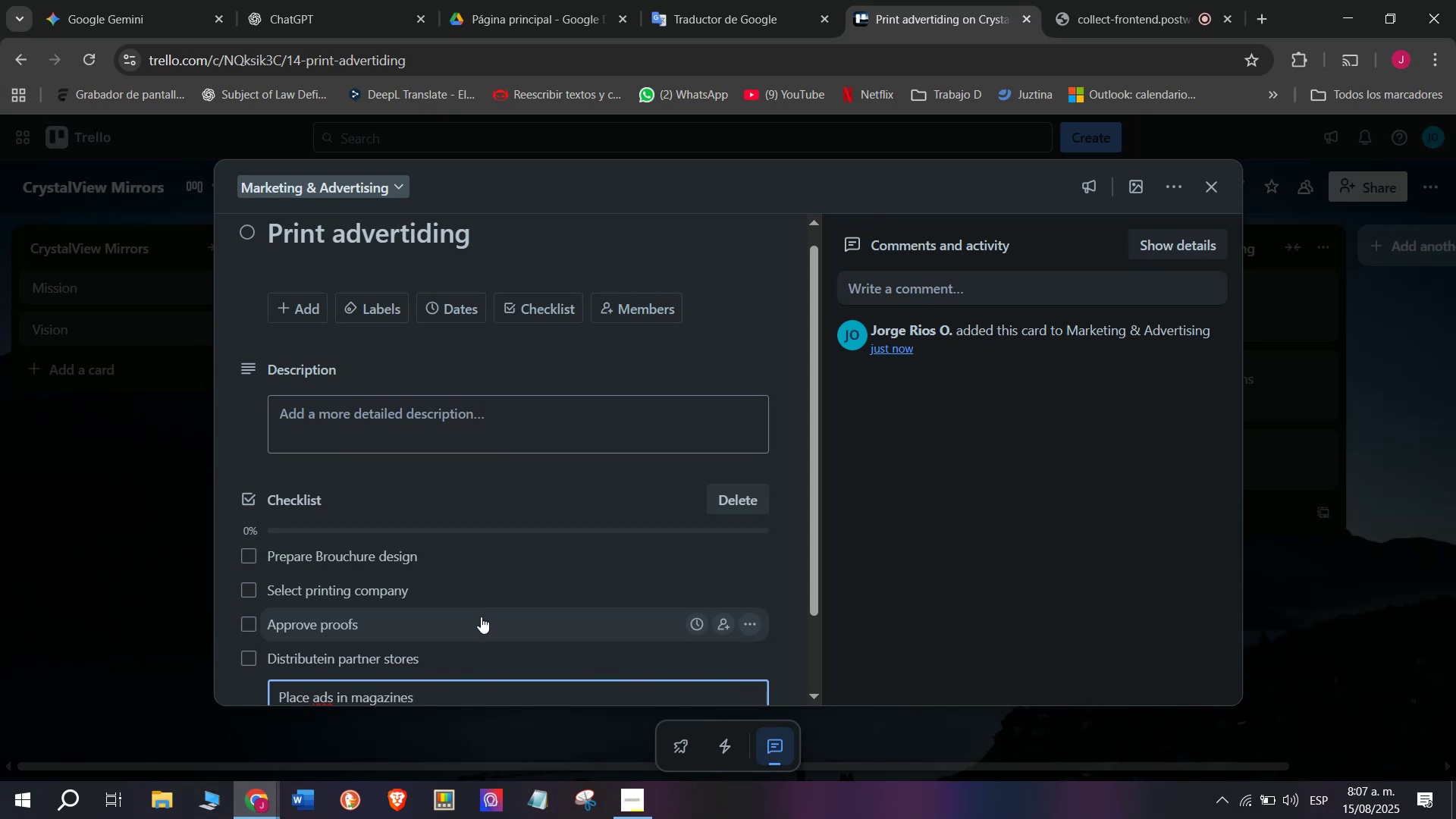 
key(Enter)
 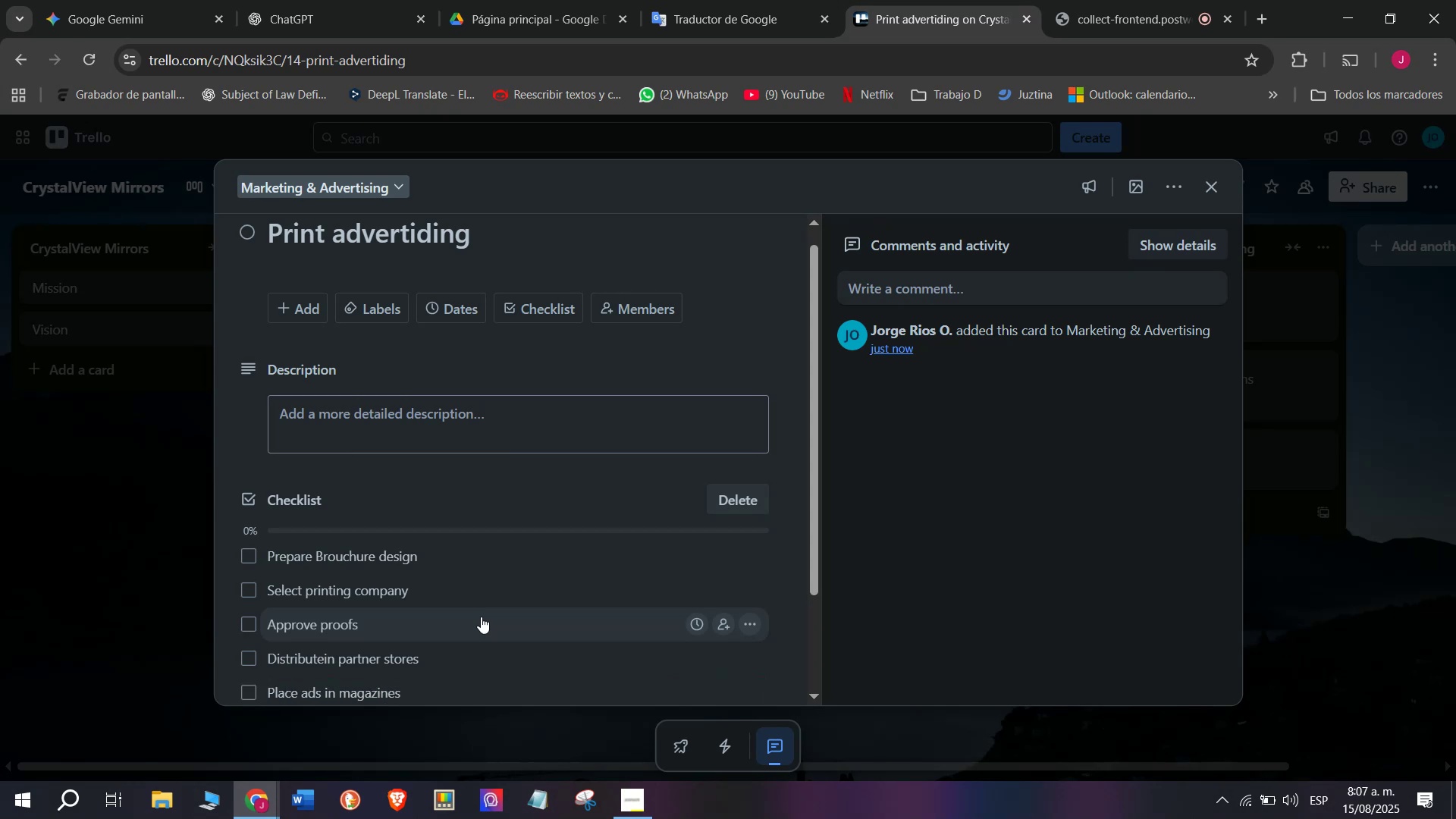 
type(Track responsa)
key(Backspace)
type(es)
 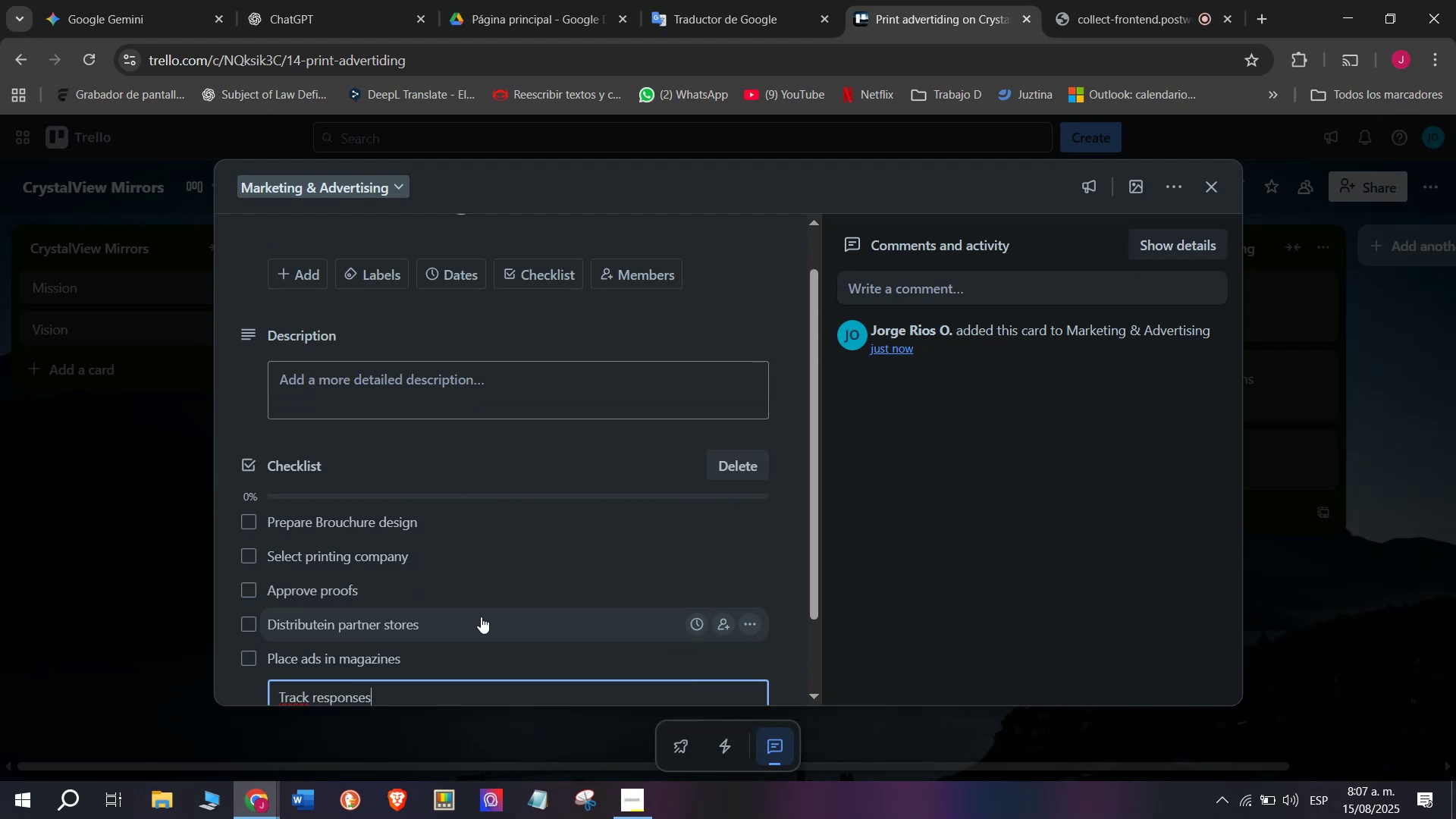 
key(Enter)
 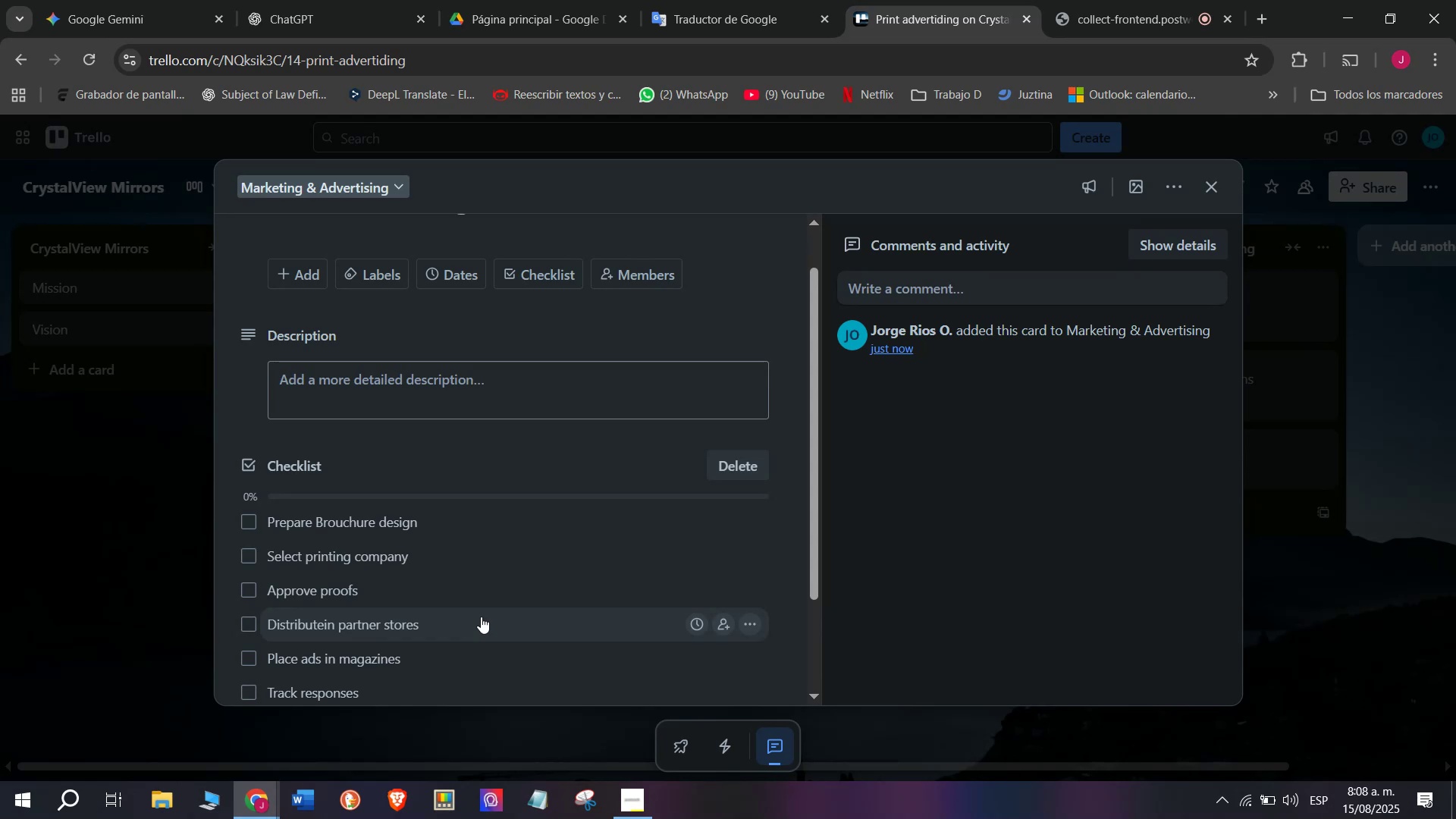 
wait(72.63)
 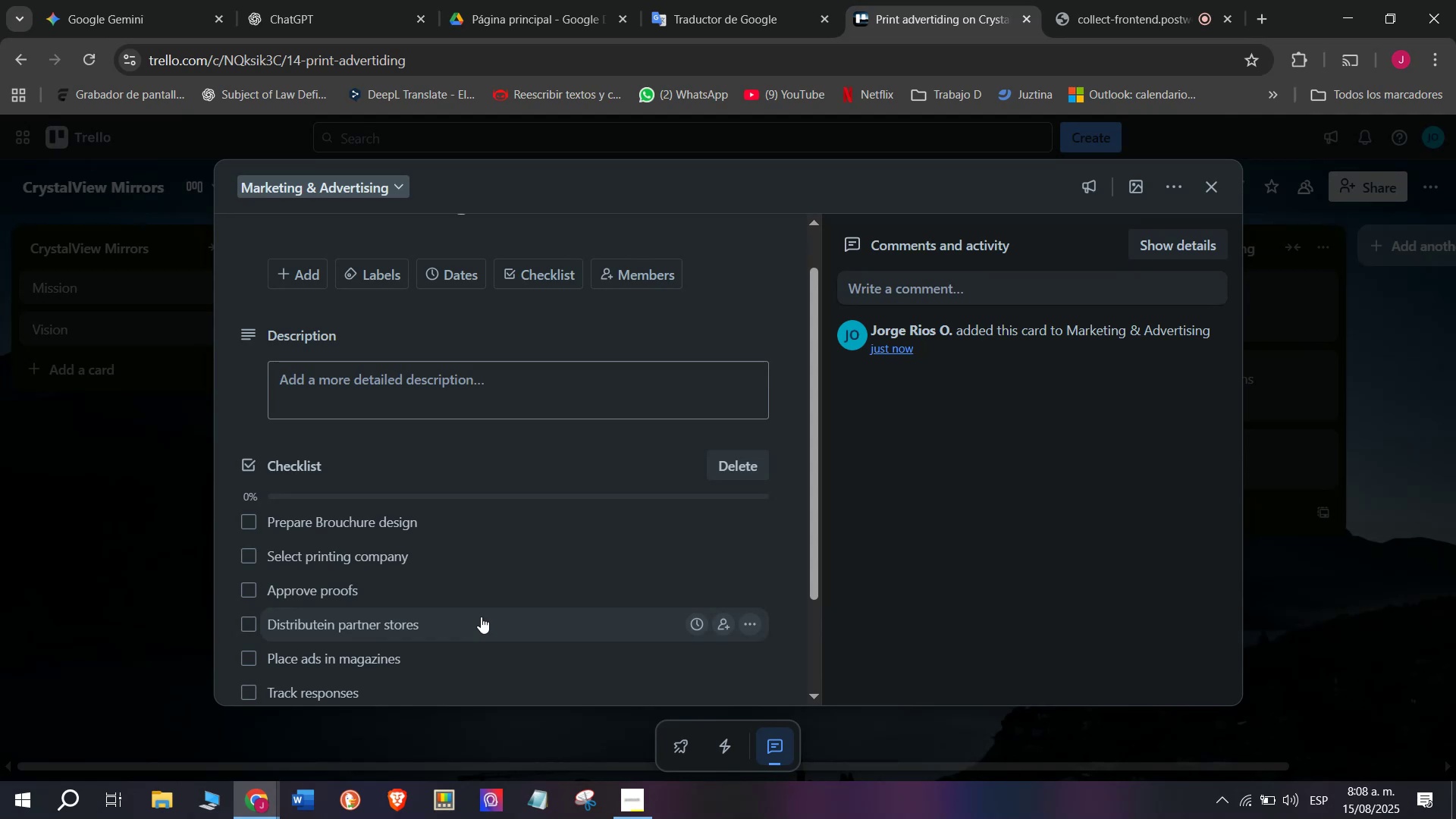 
scroll: coordinate [381, 531], scroll_direction: up, amount: 1.0
 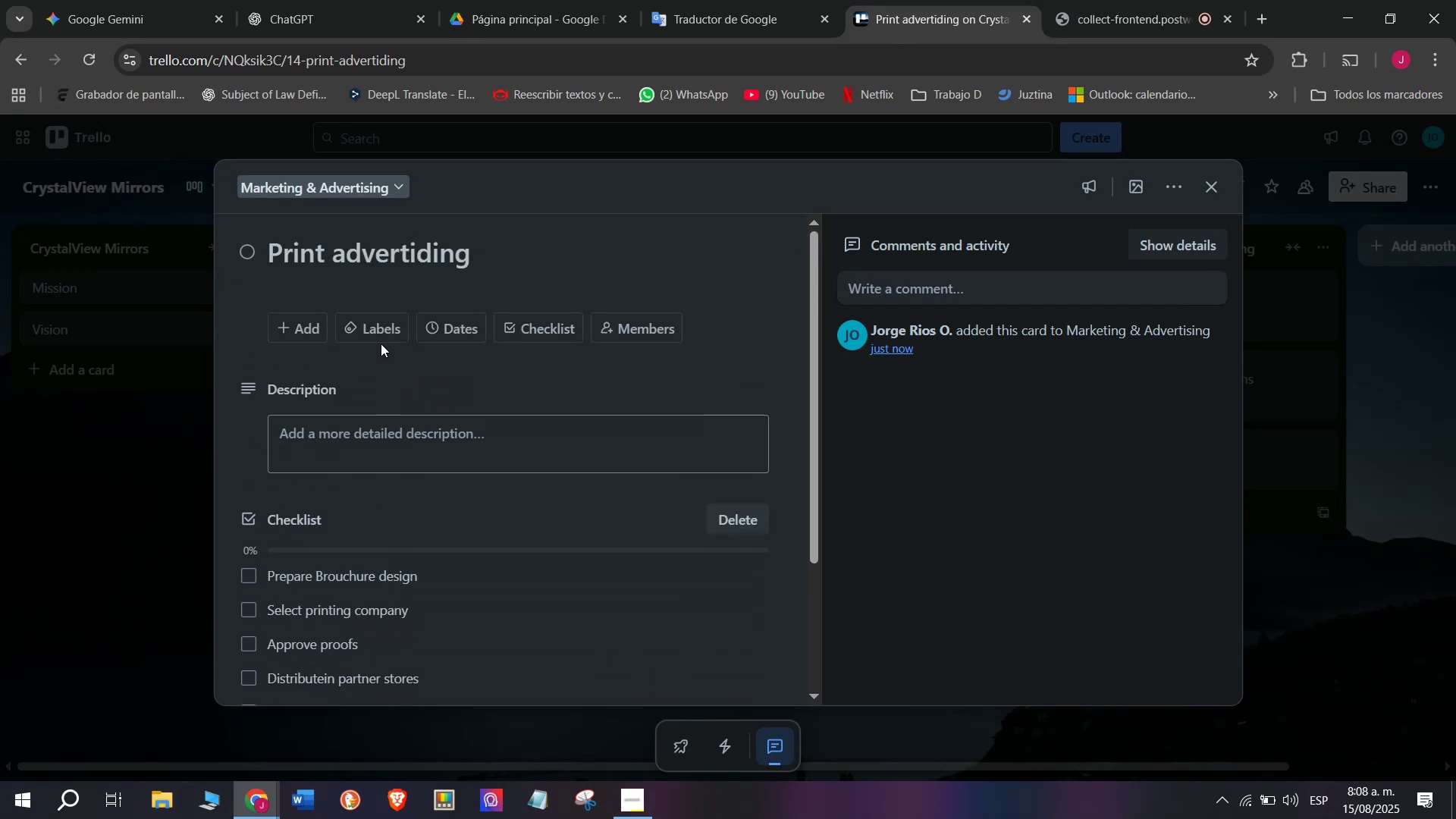 
left_click_drag(start_coordinate=[379, 342], to_coordinate=[370, 314])
 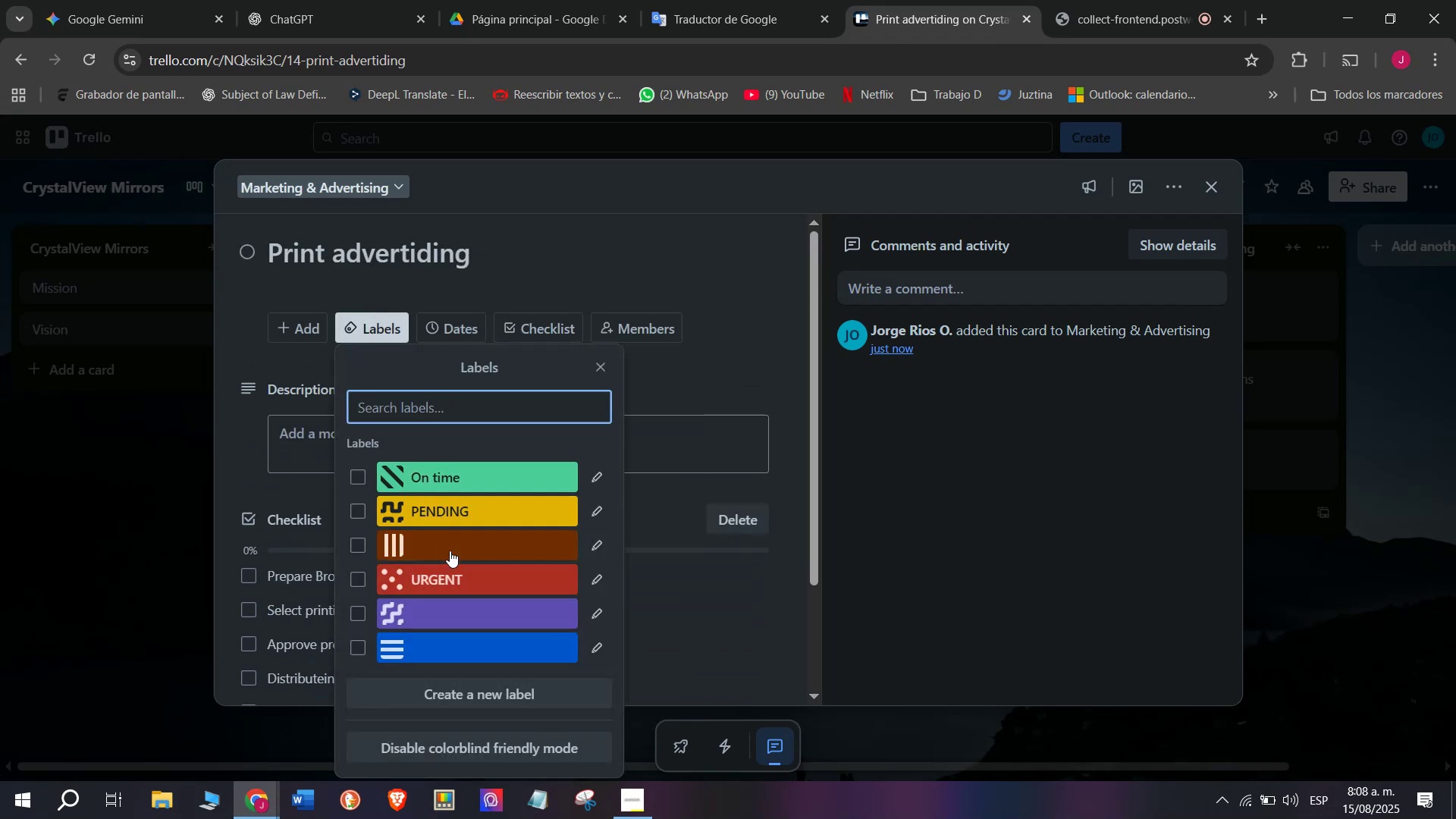 
left_click([456, 562])
 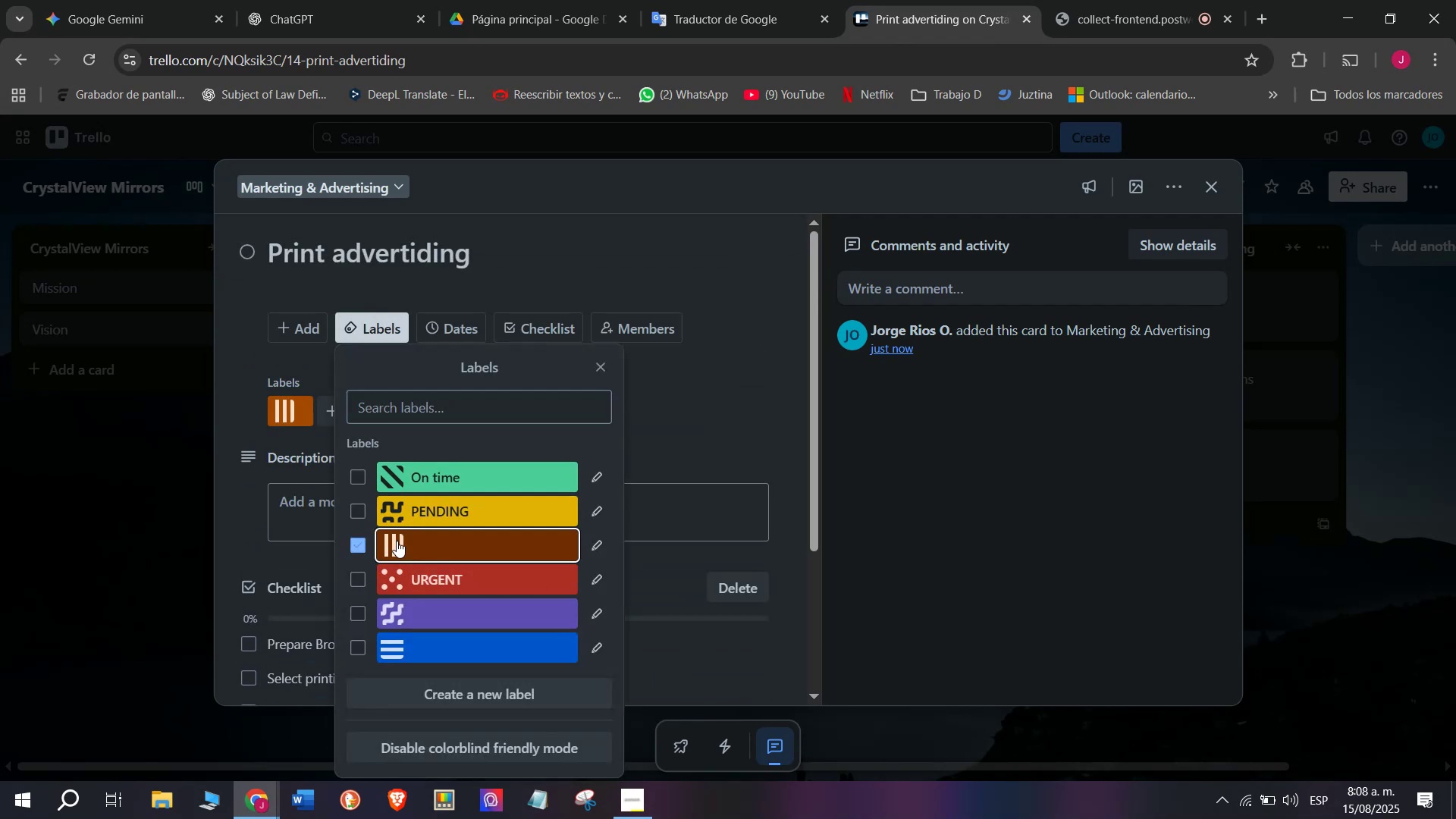 
double_click([431, 580])
 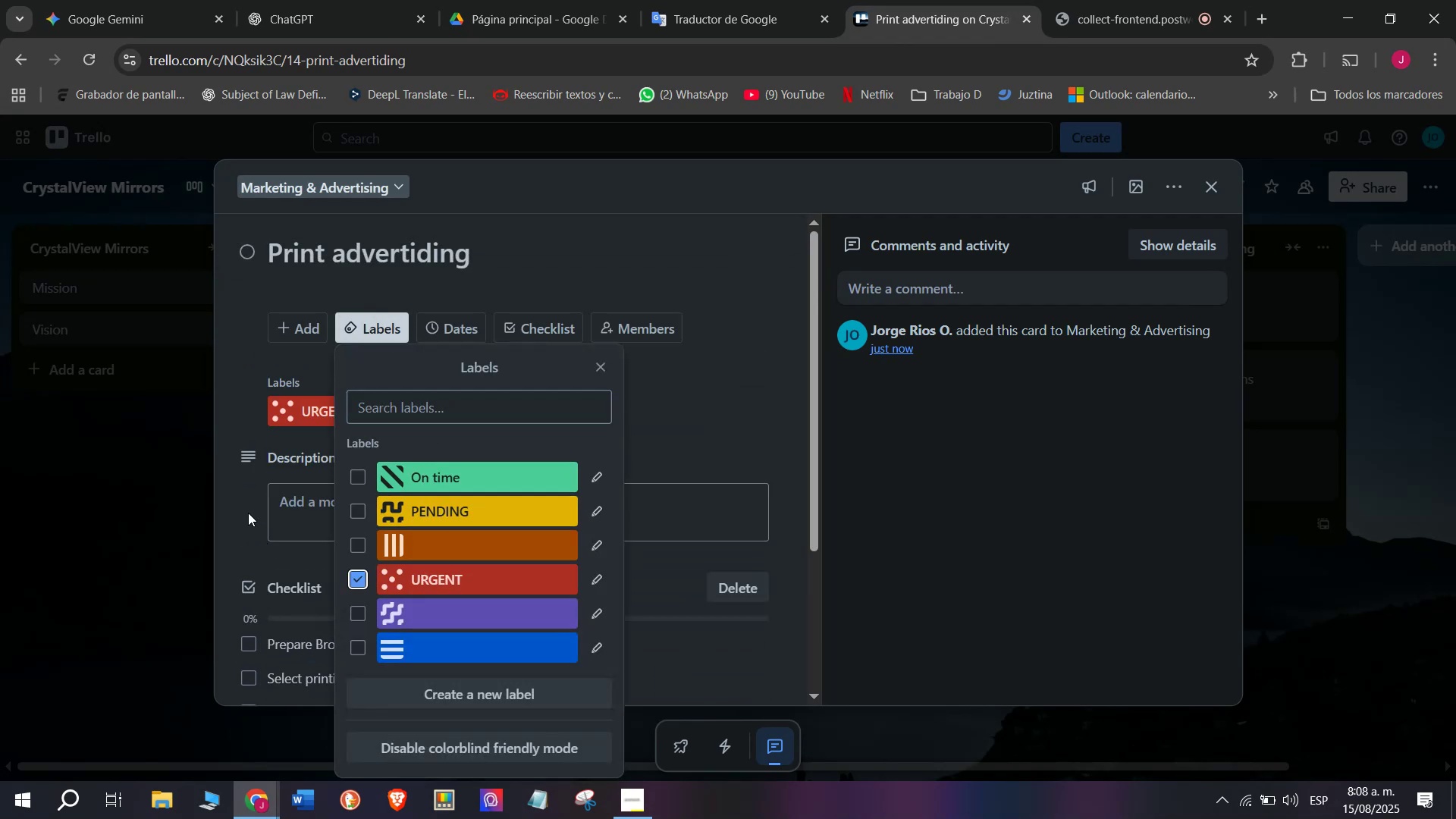 
left_click([248, 513])
 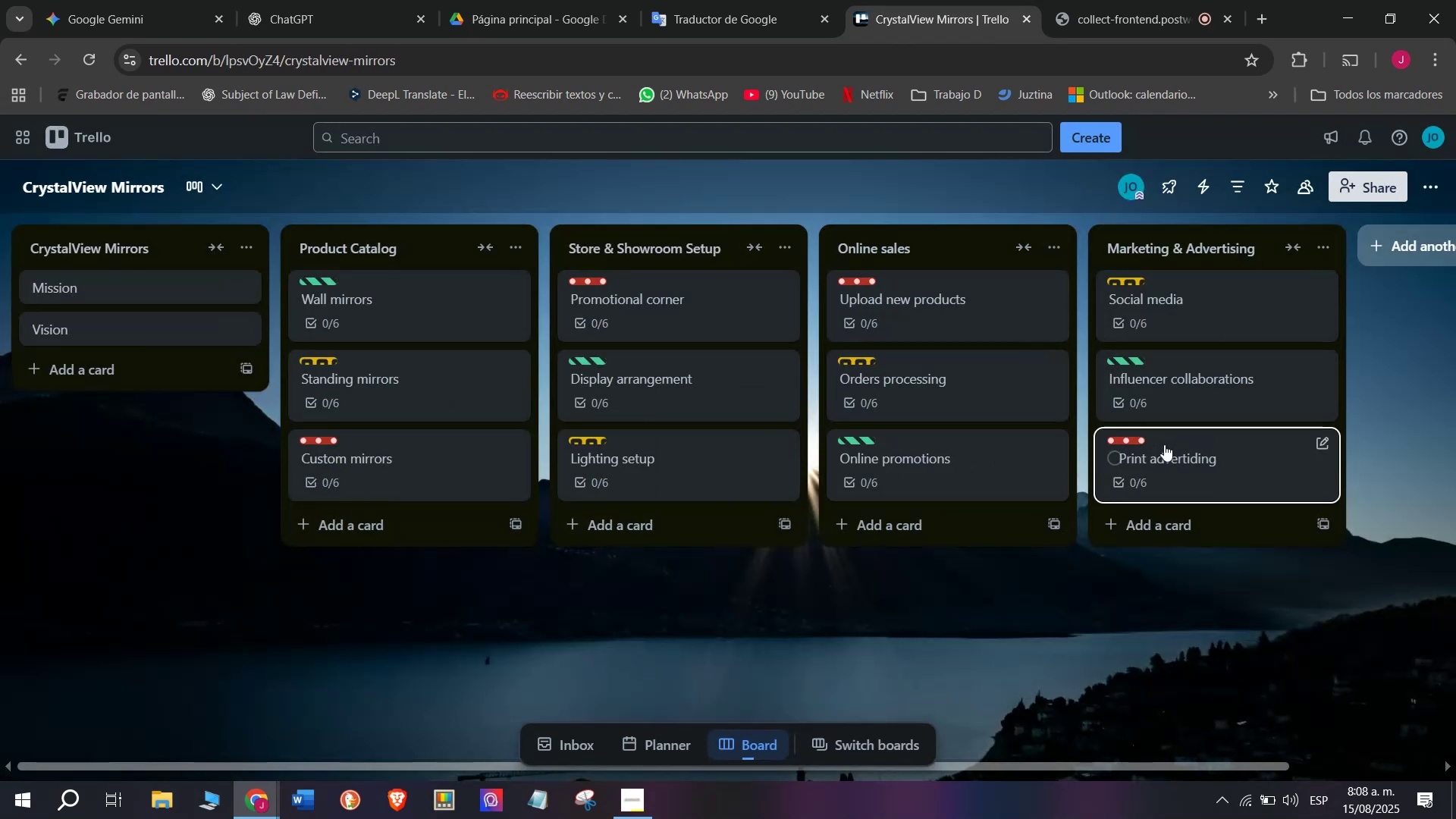 
scroll: coordinate [1213, 411], scroll_direction: down, amount: 4.0
 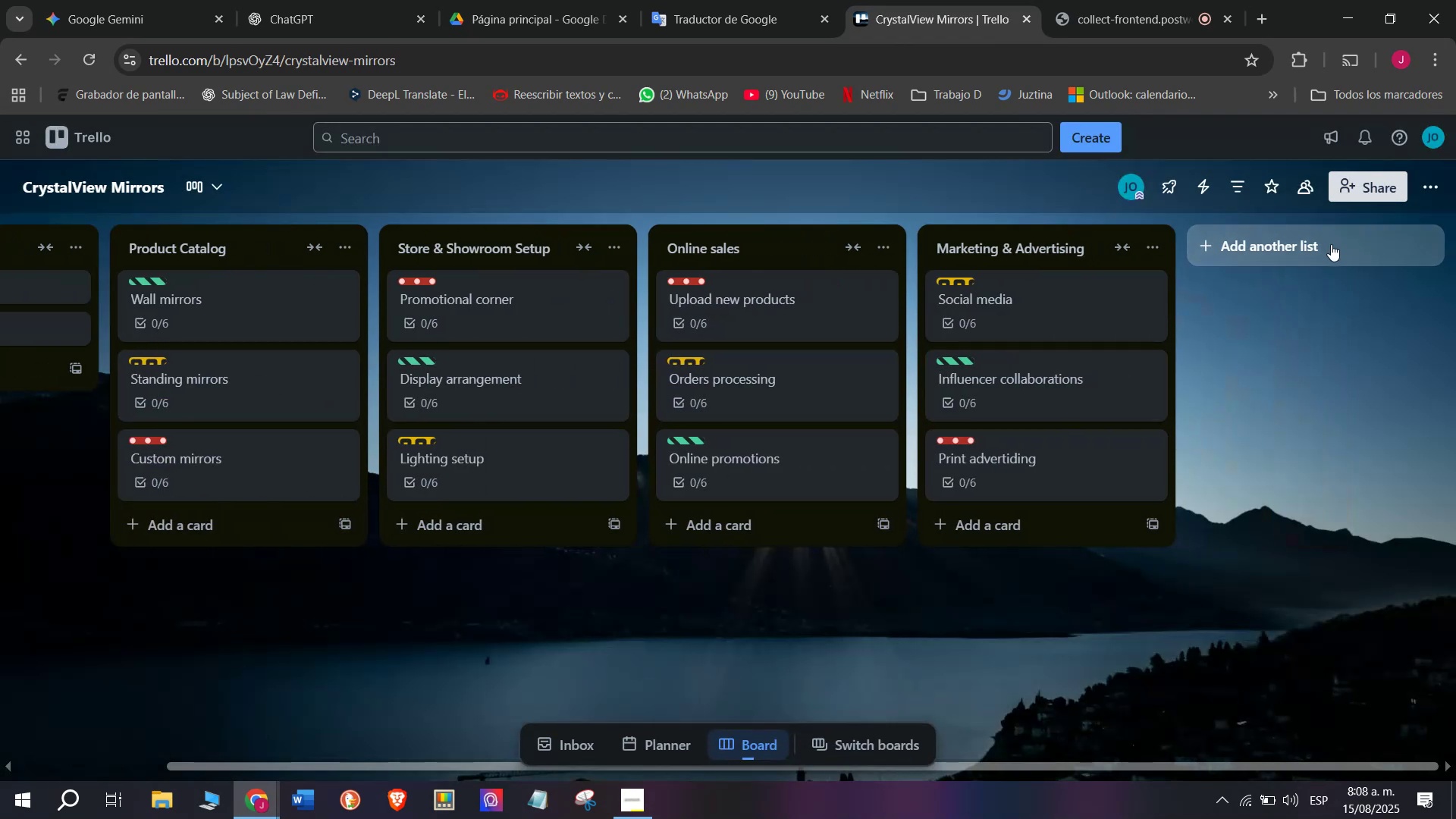 
left_click([1331, 244])
 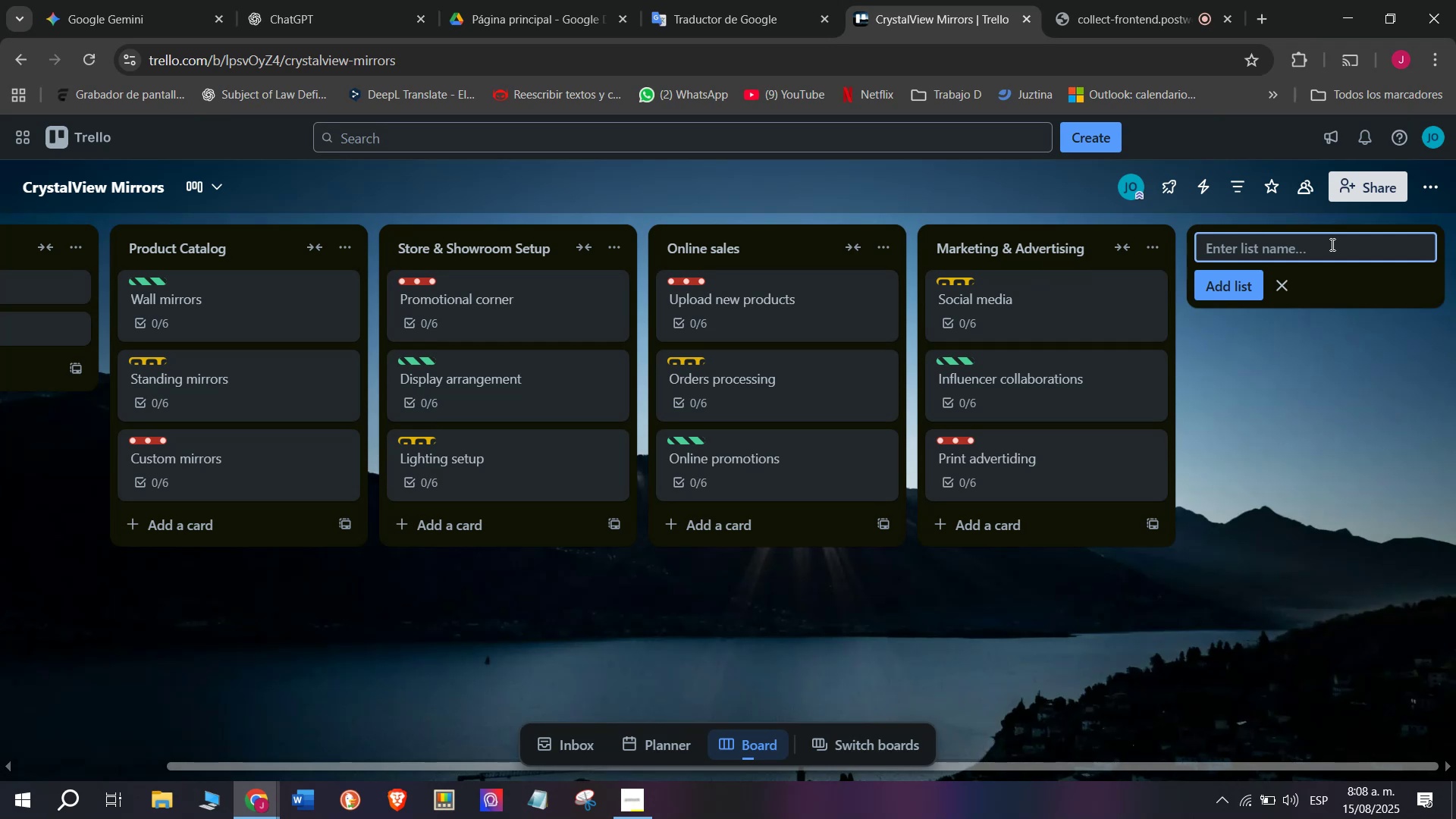 
type(Delivery ^ i)
key(Backspace)
type(Installation)
 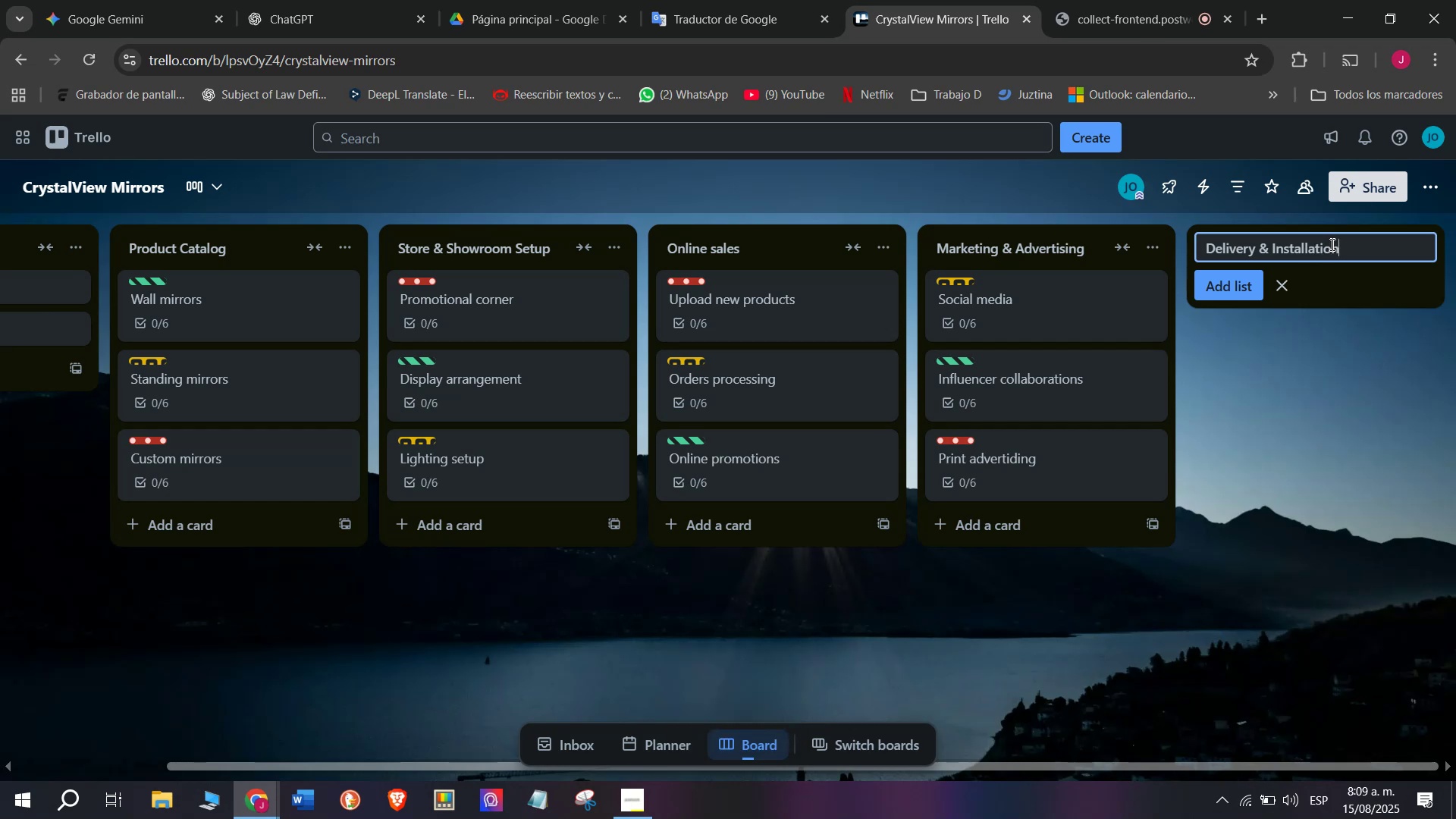 
key(Enter)
 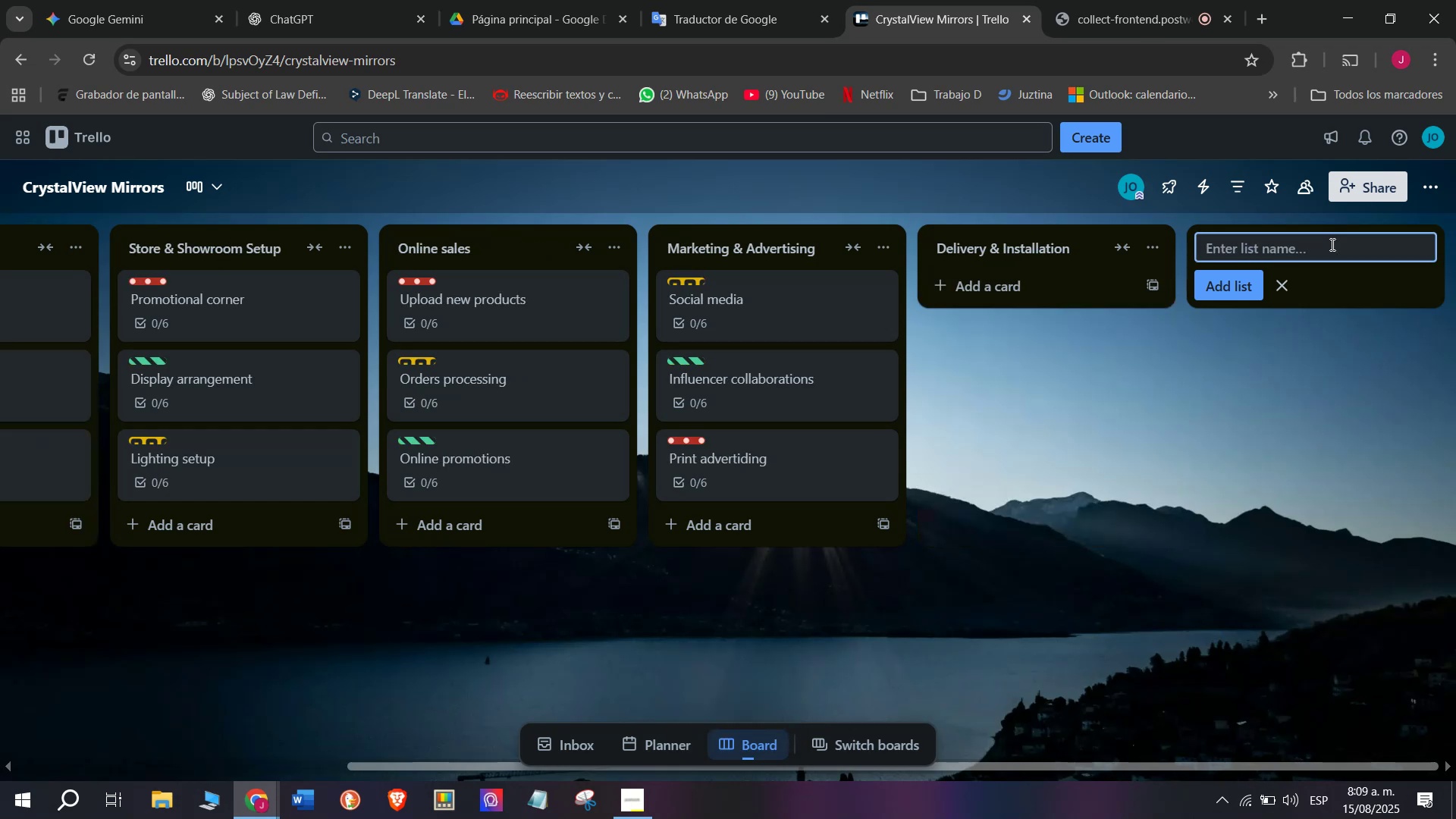 
wait(11.19)
 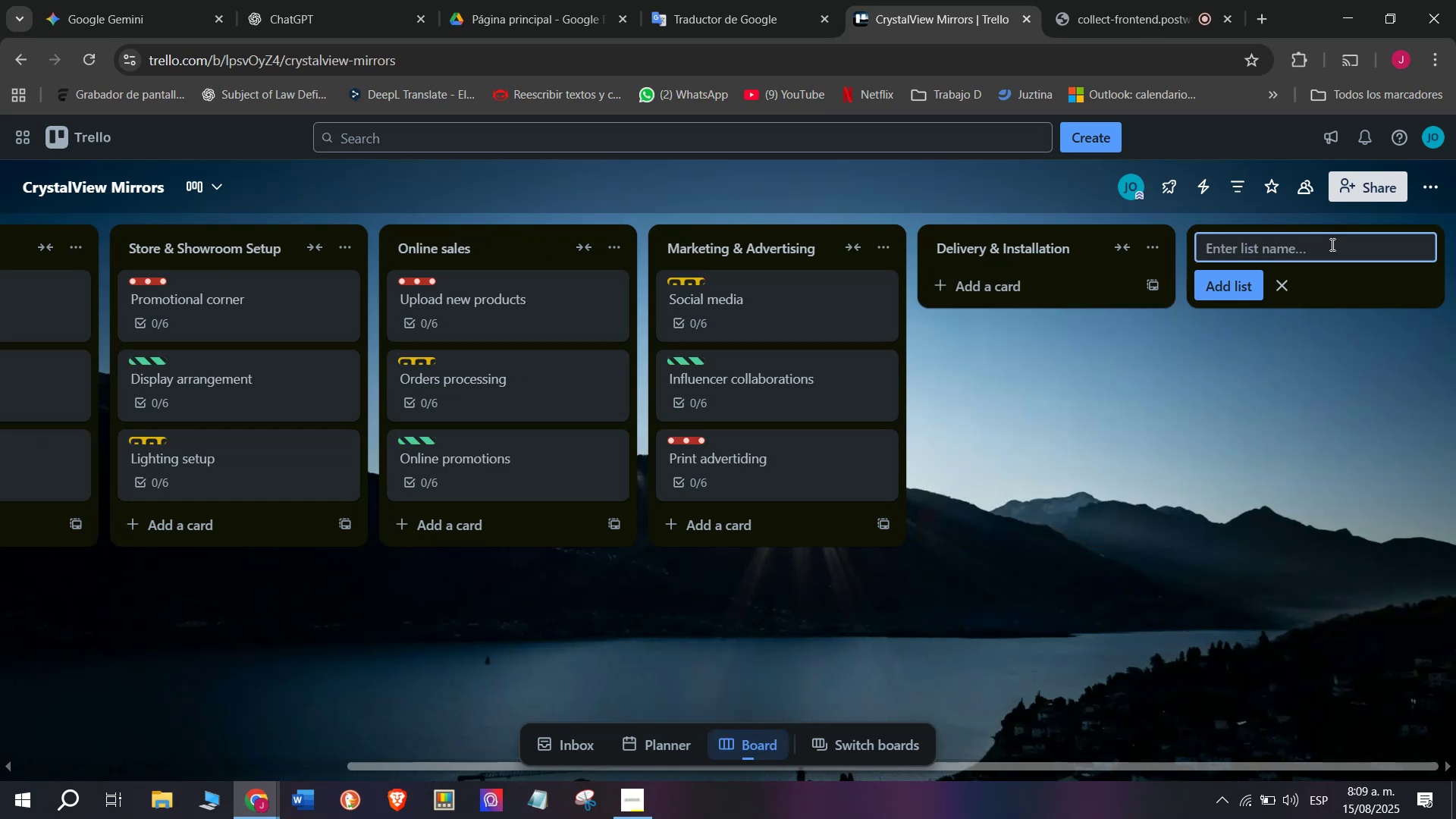 
left_click([1047, 297])
 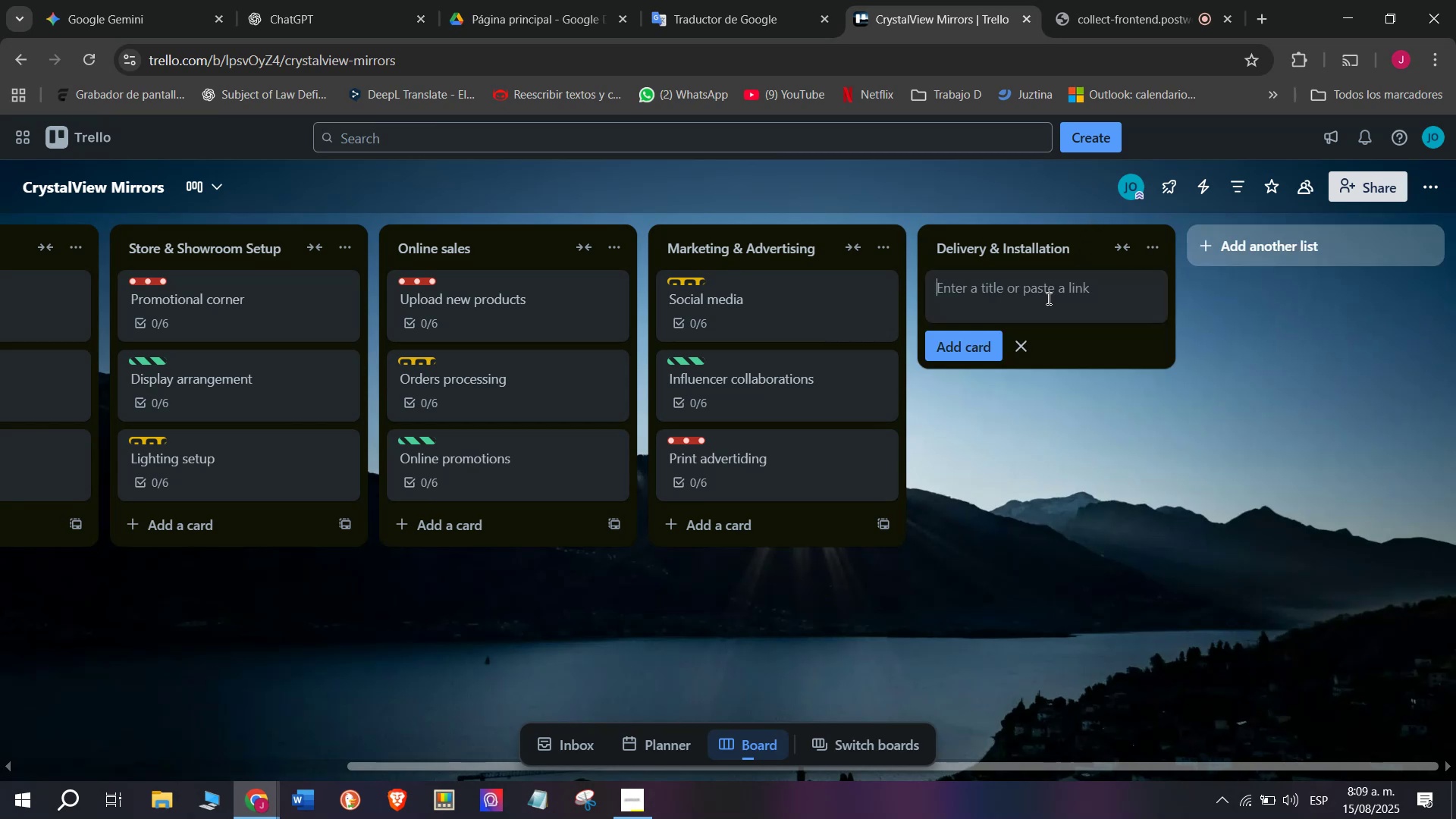 
type(Local delivers)
key(Backspace)
type(ies)
 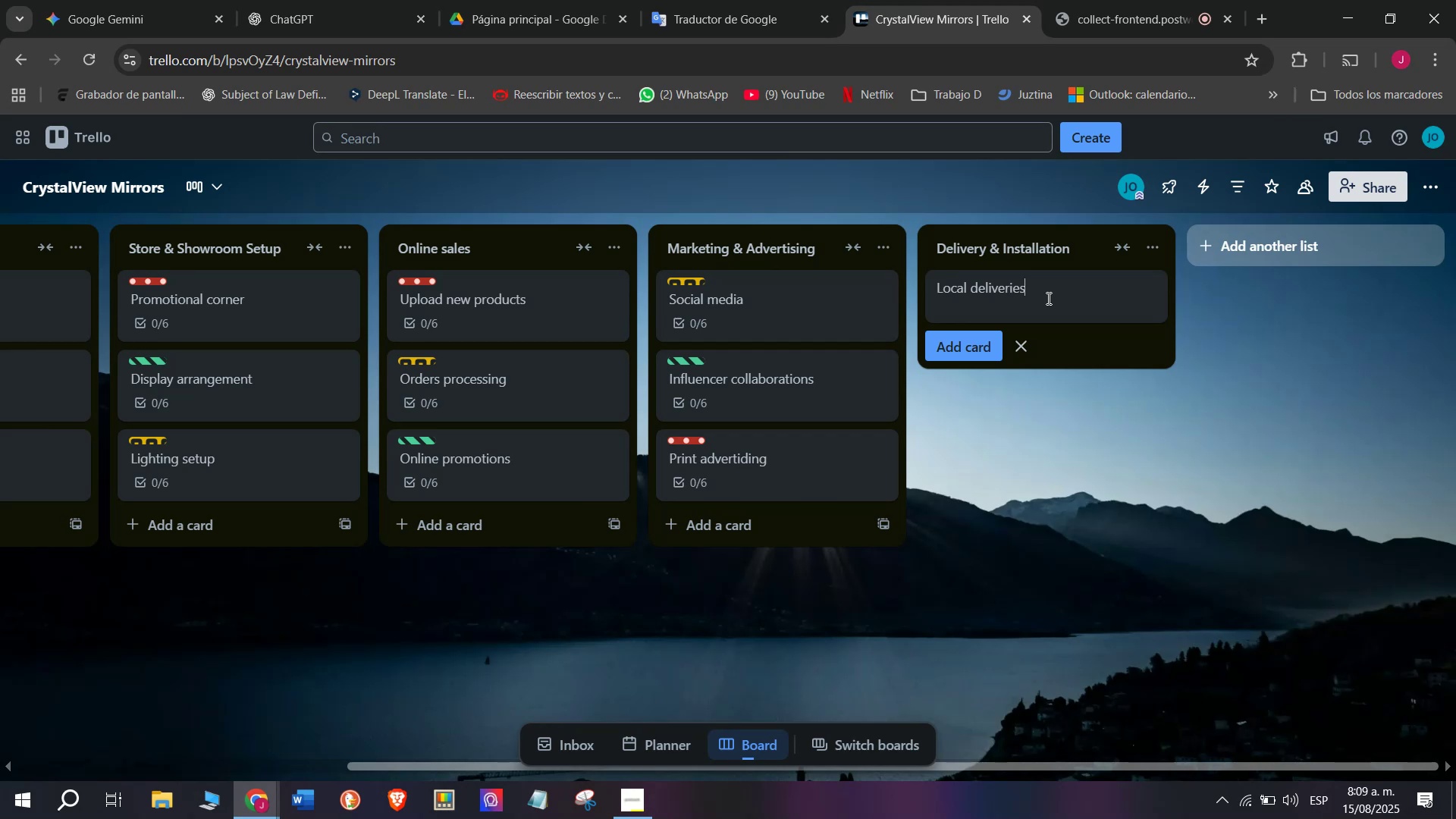 
key(Enter)
 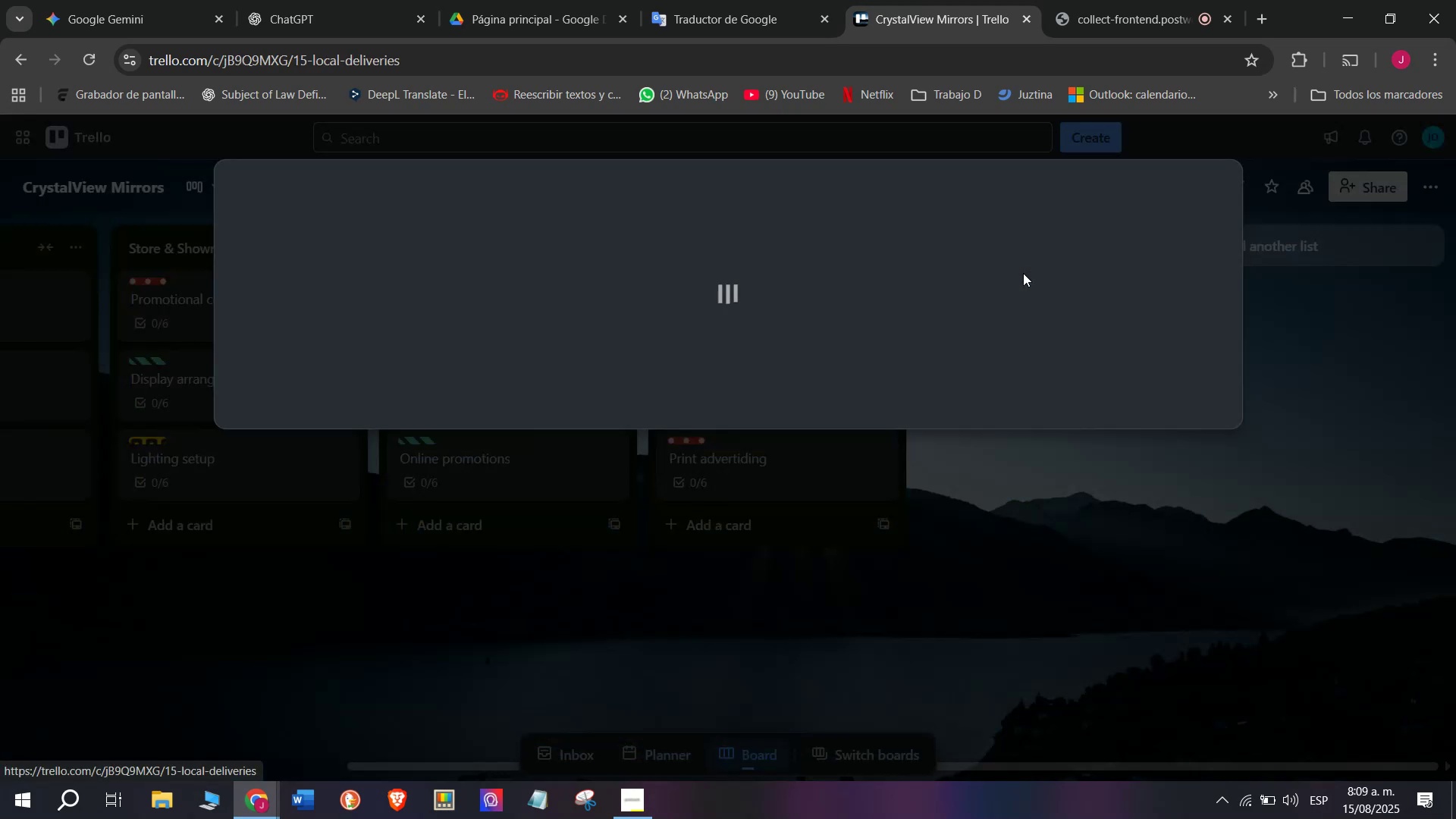 
left_click([524, 337])
 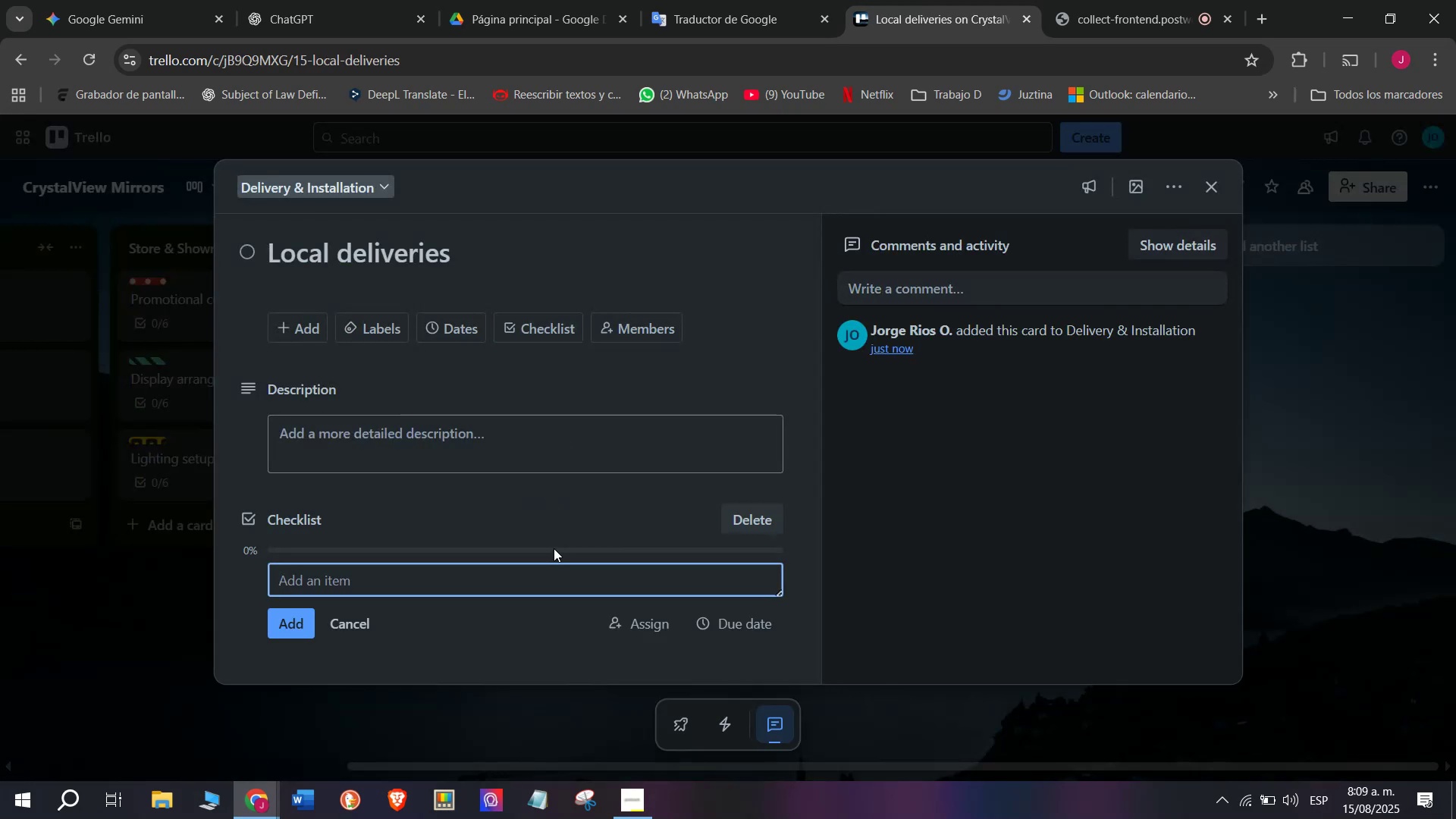 
type(Confirm client address)
 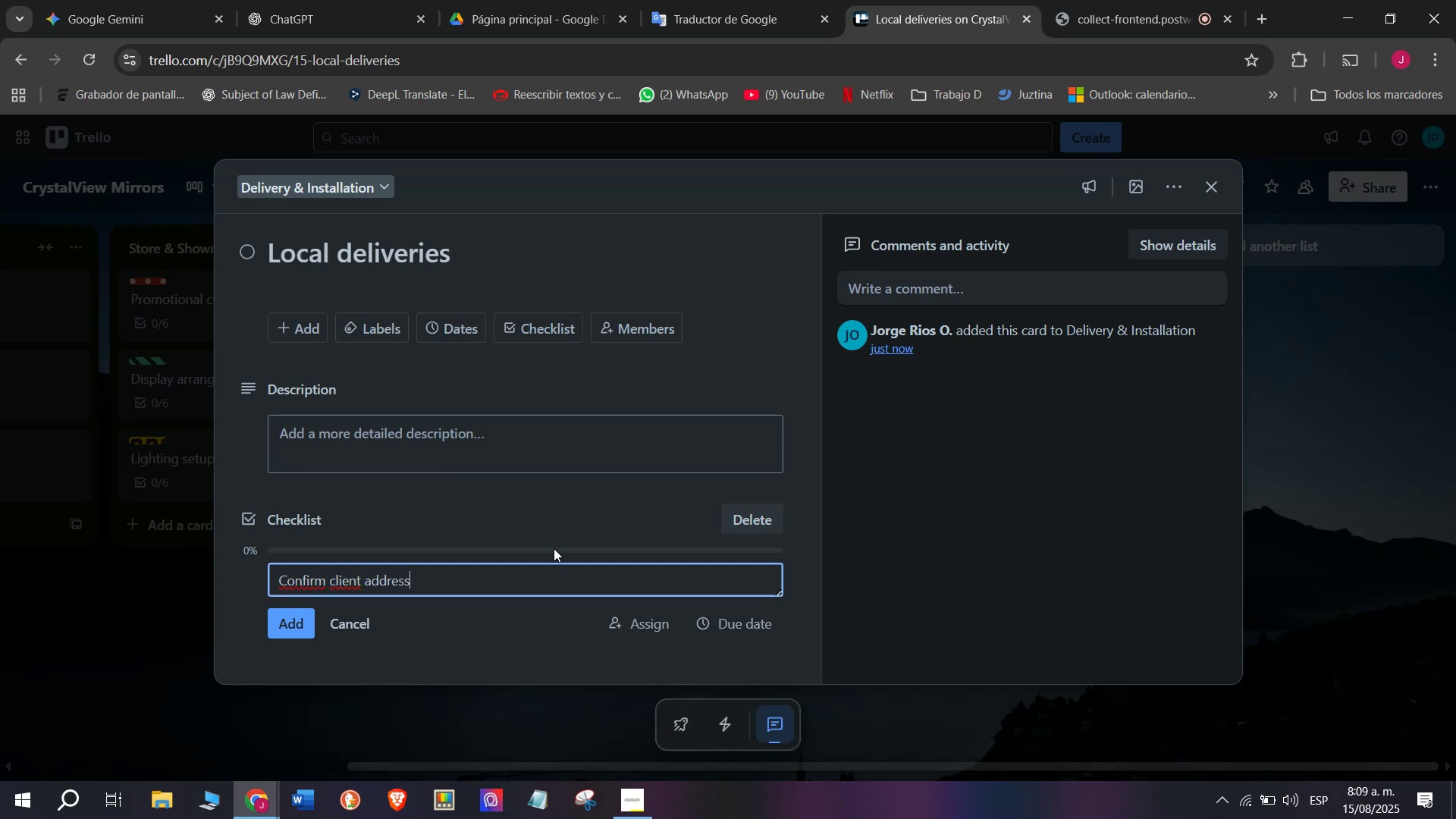 
key(Enter)
 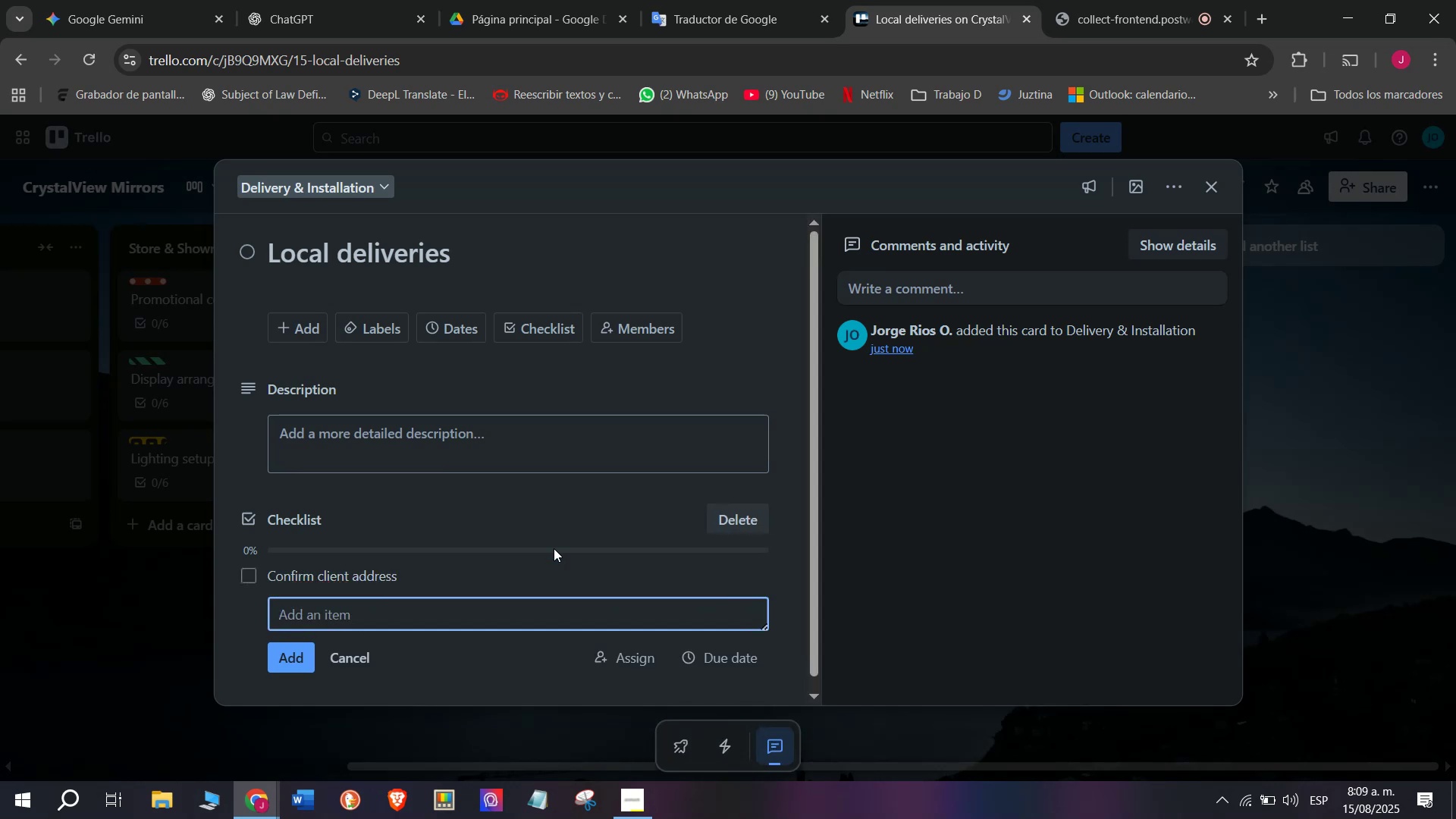 
type(Schedule deliver)
 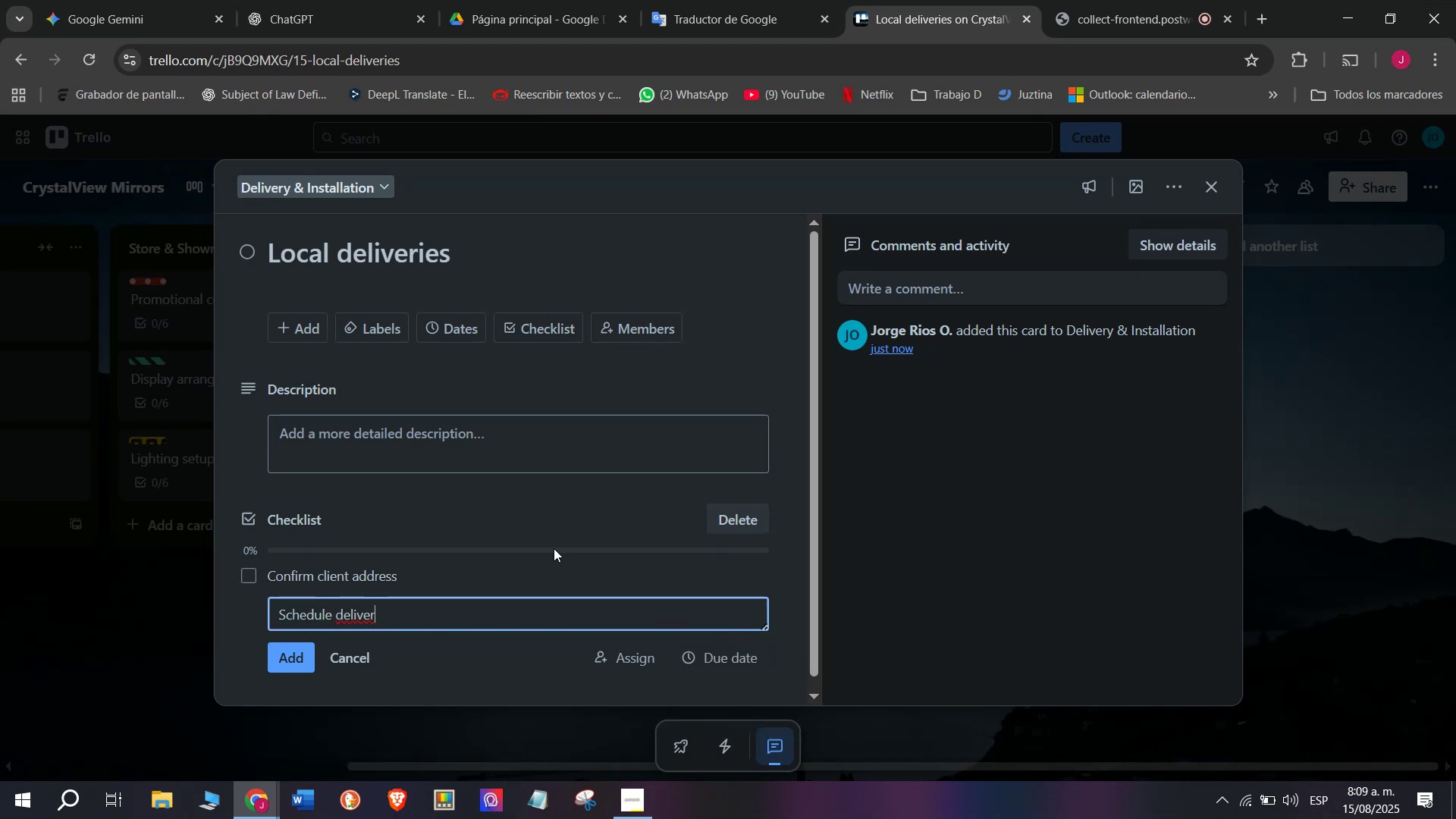 
type(y date)
 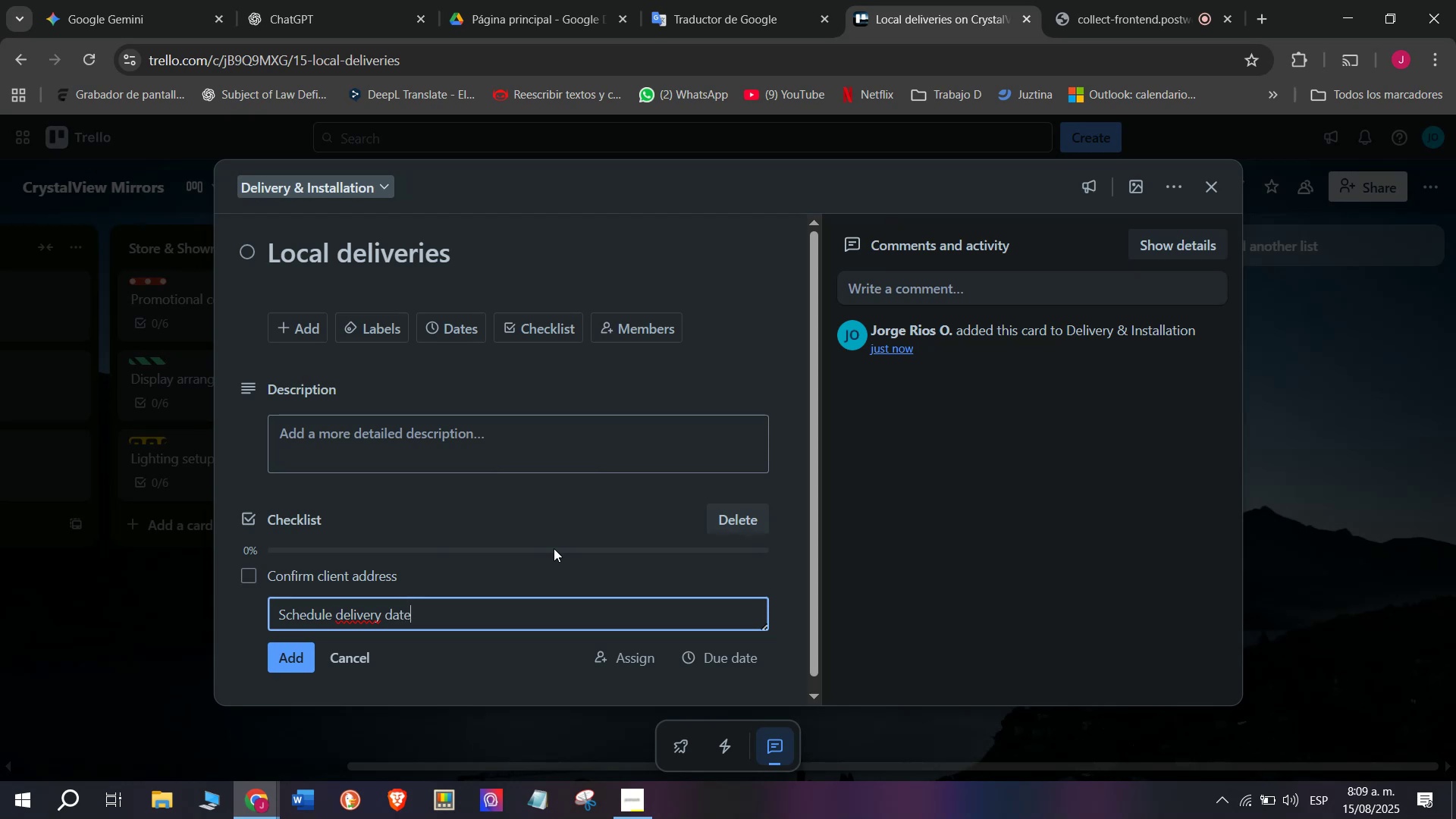 
key(Enter)
 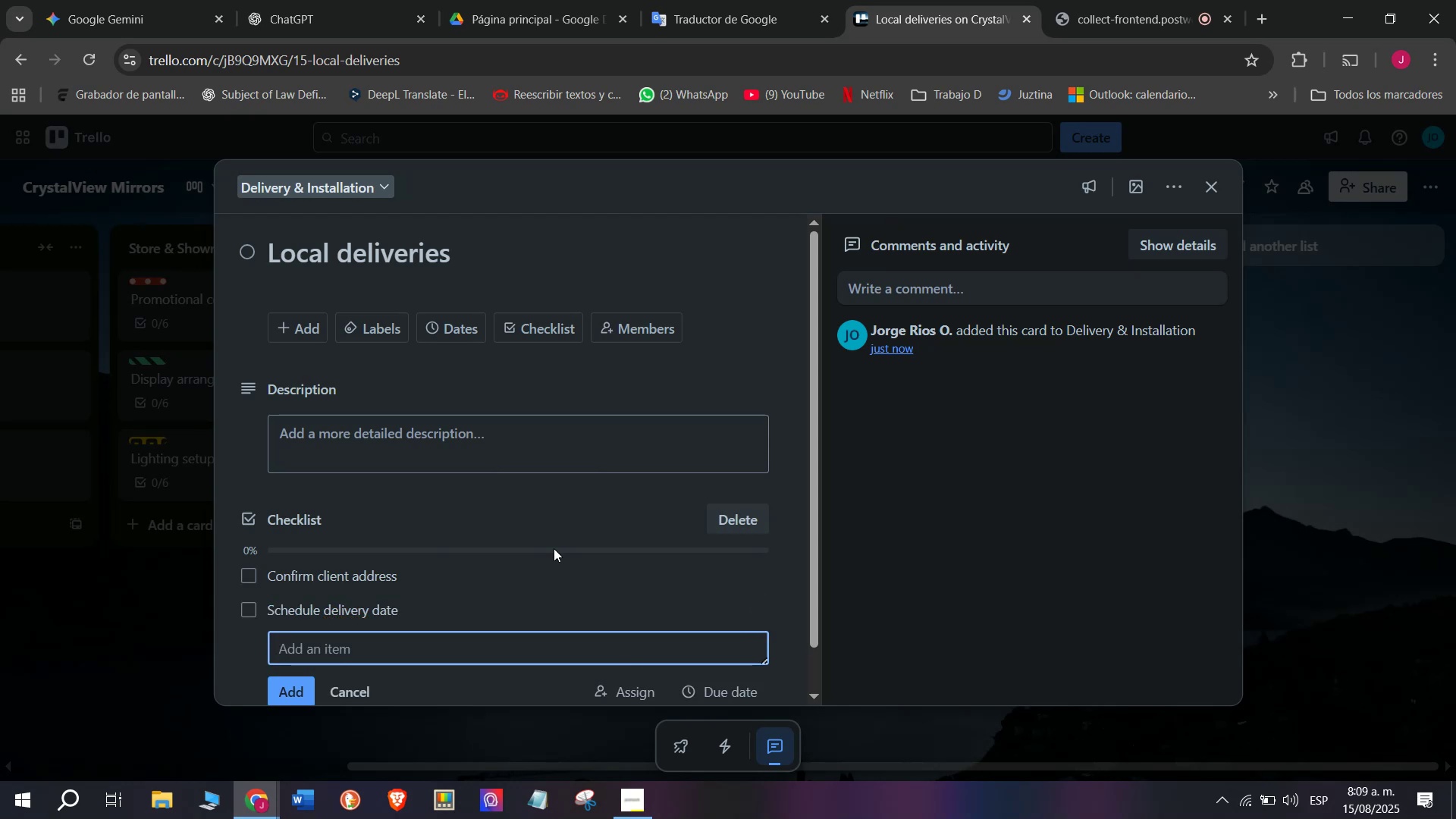 
type(Prepasre)
key(Backspace)
key(Backspace)
key(Backspace)
type(re )
 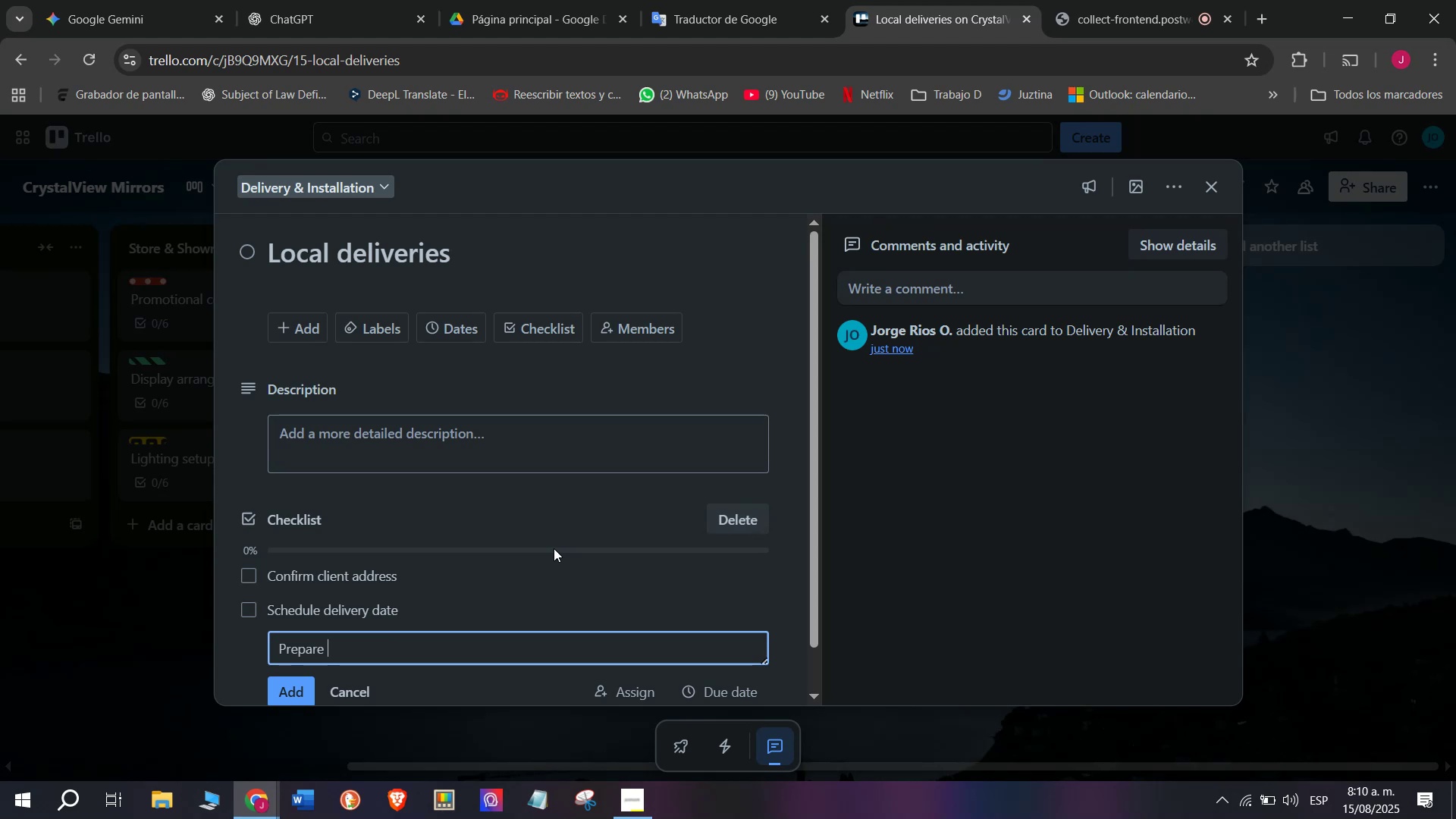 
type( s)
key(Backspace)
key(Backspace)
type(securem)
key(Backspace)
type( packaging)
 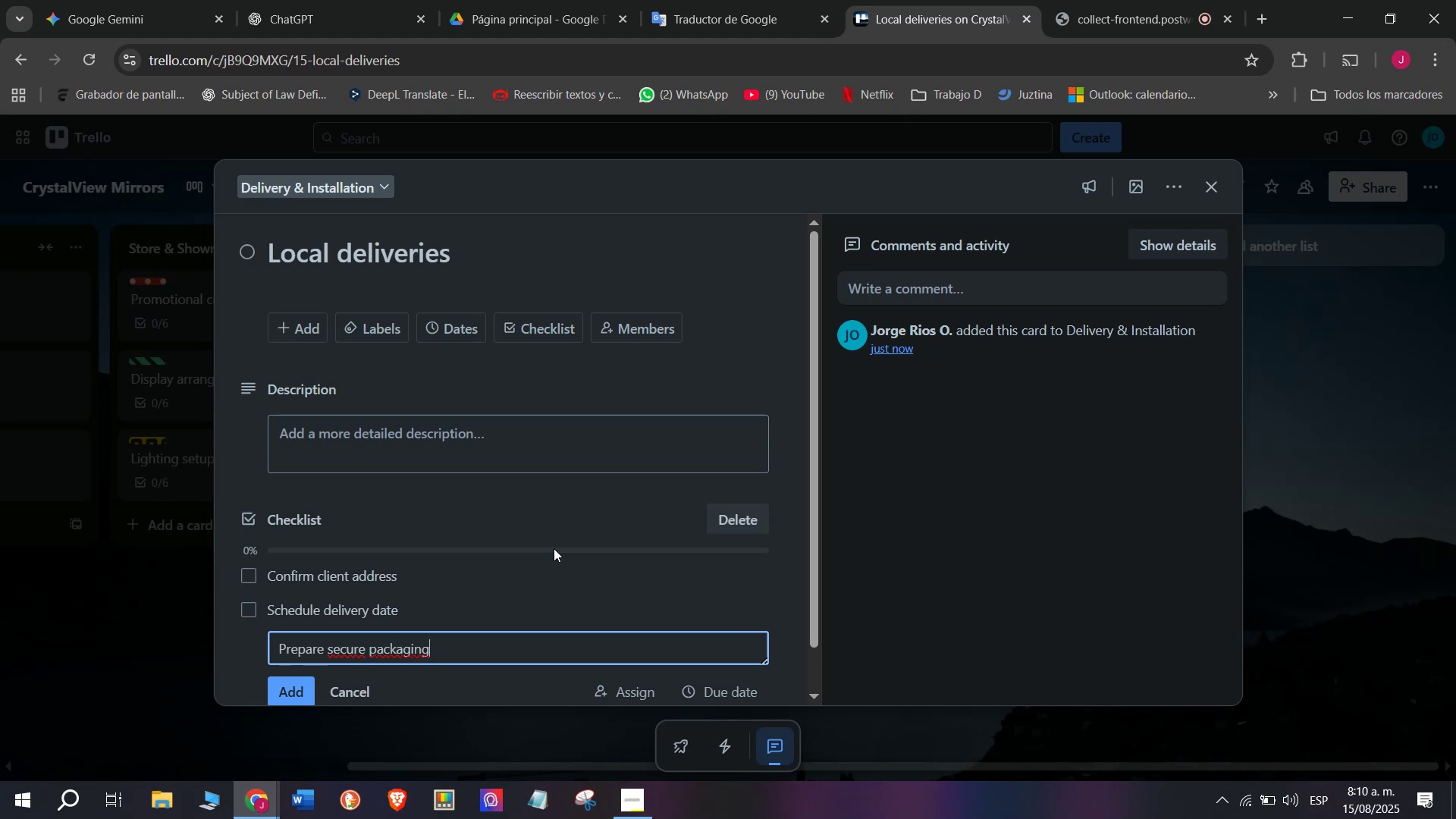 
key(Enter)
 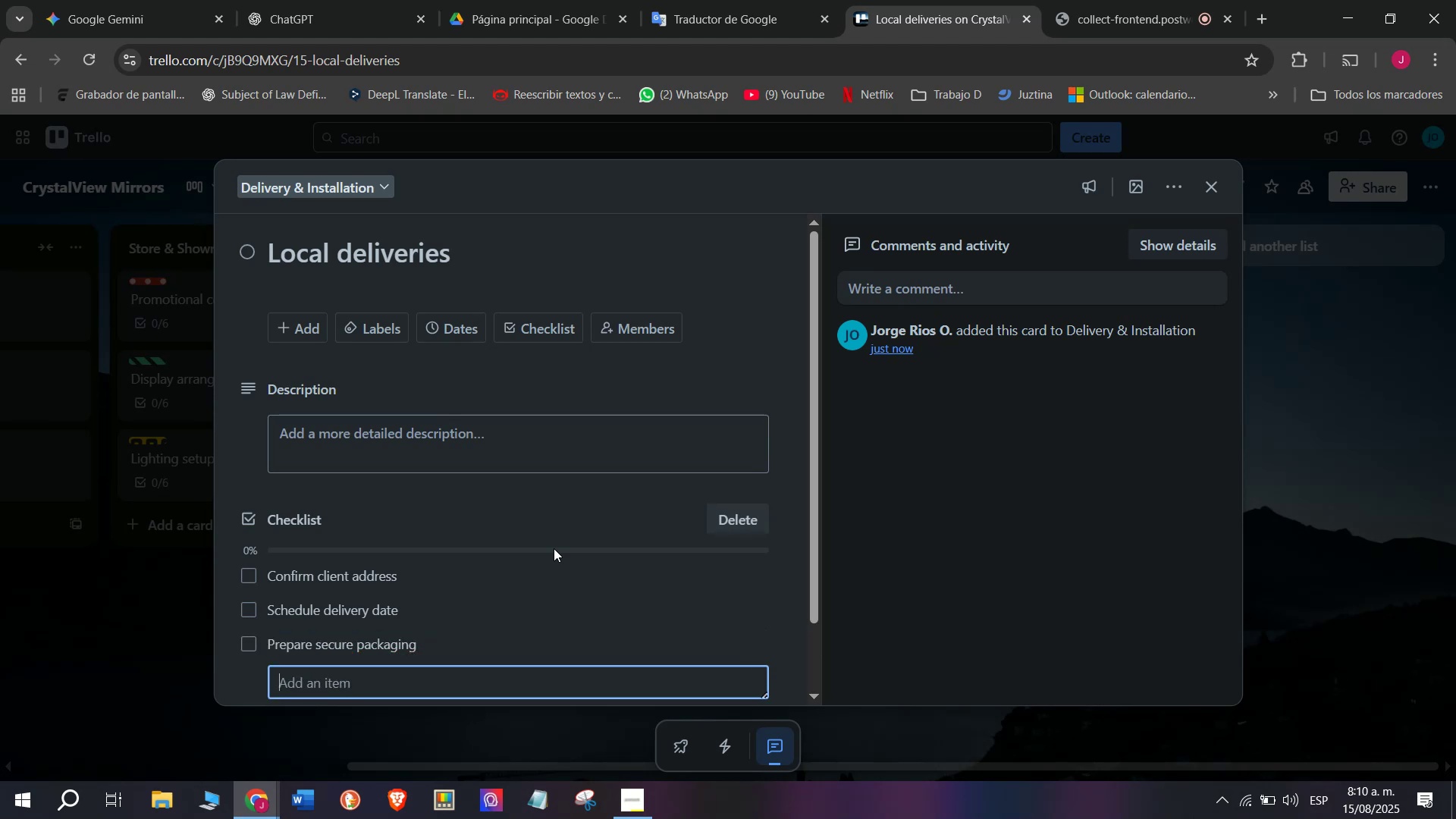 
type(Assign driver)
 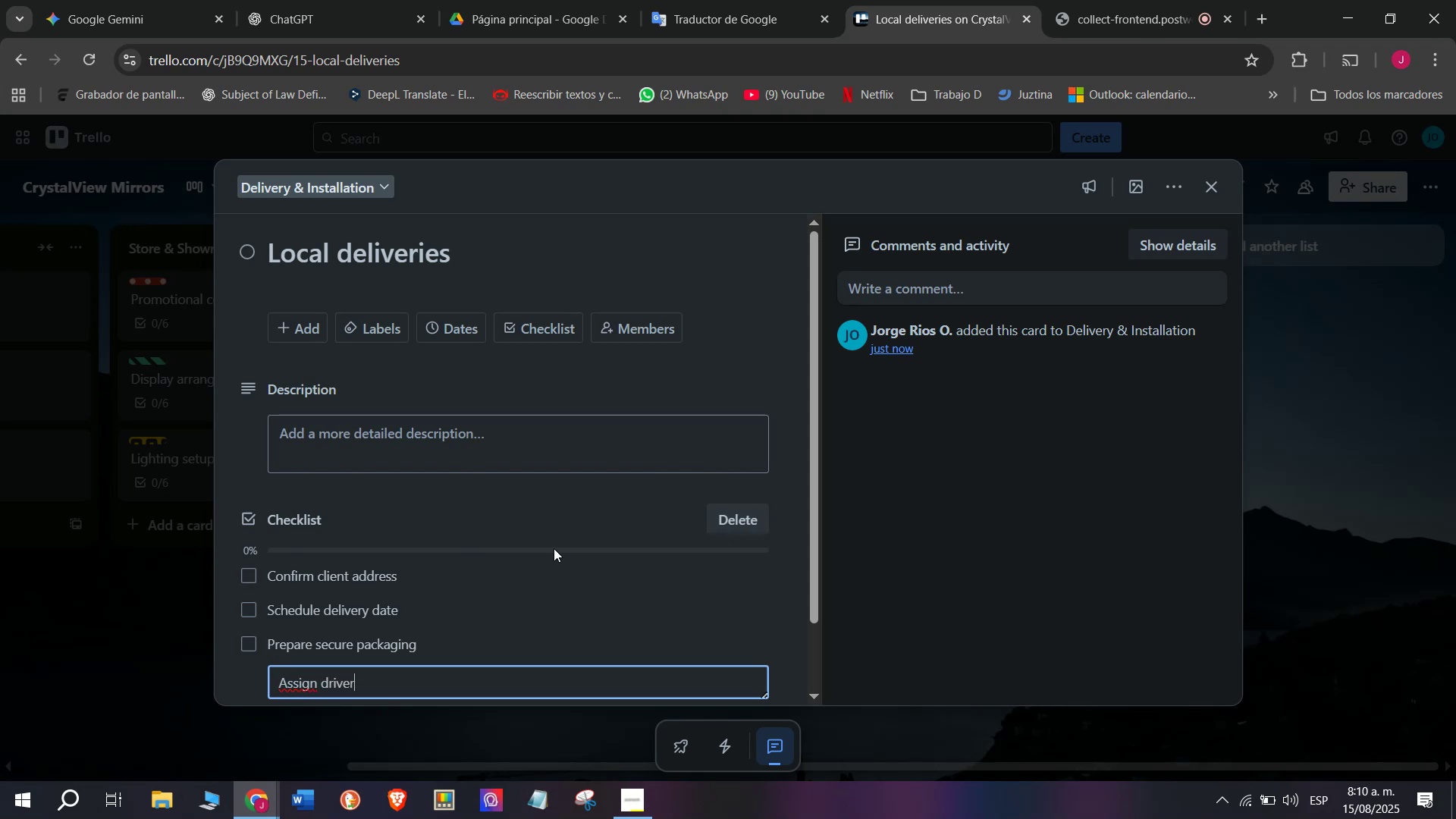 
key(Enter)
 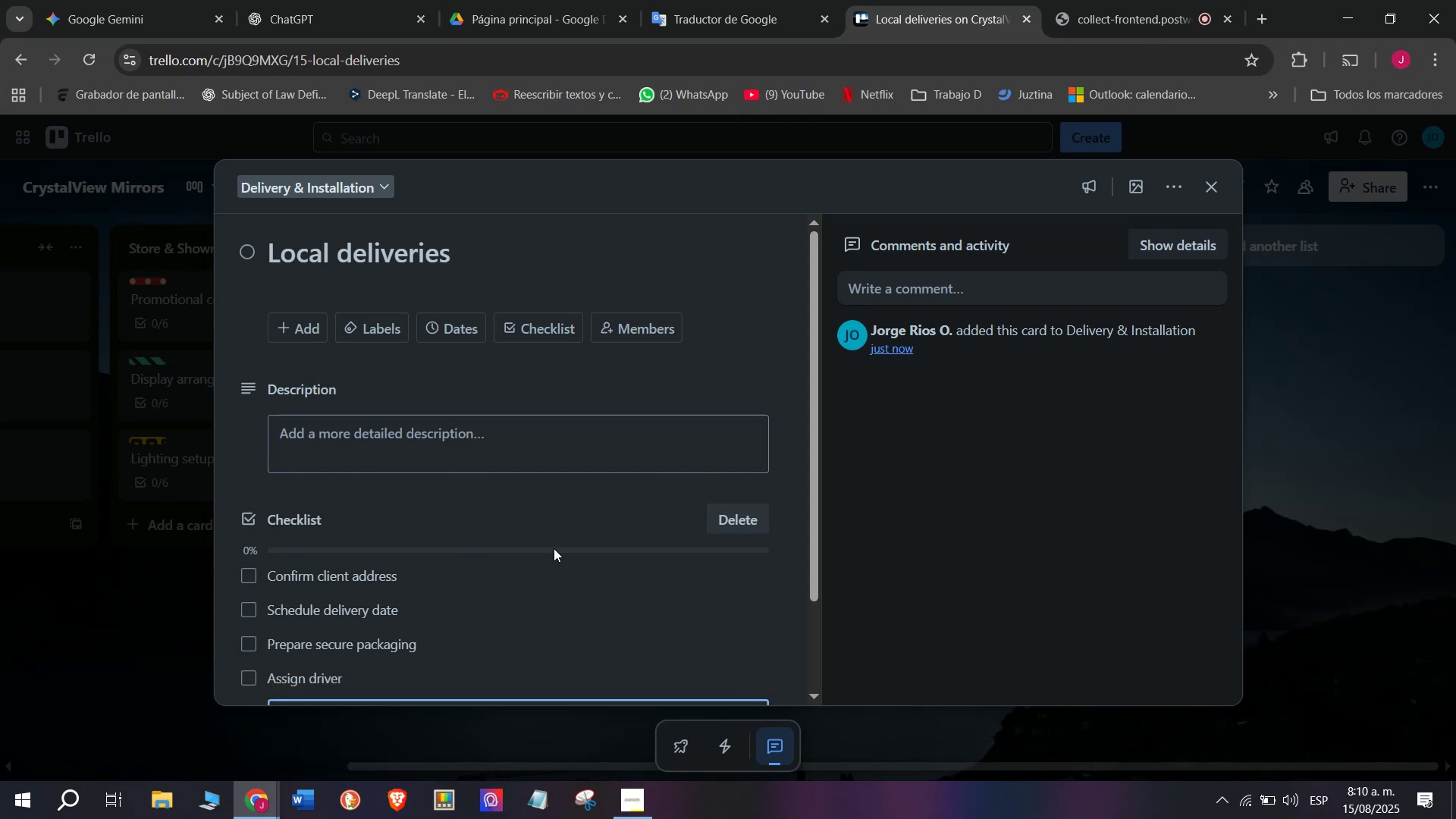 
type(Dr)
key(Backspace)
type(eliver safety)
 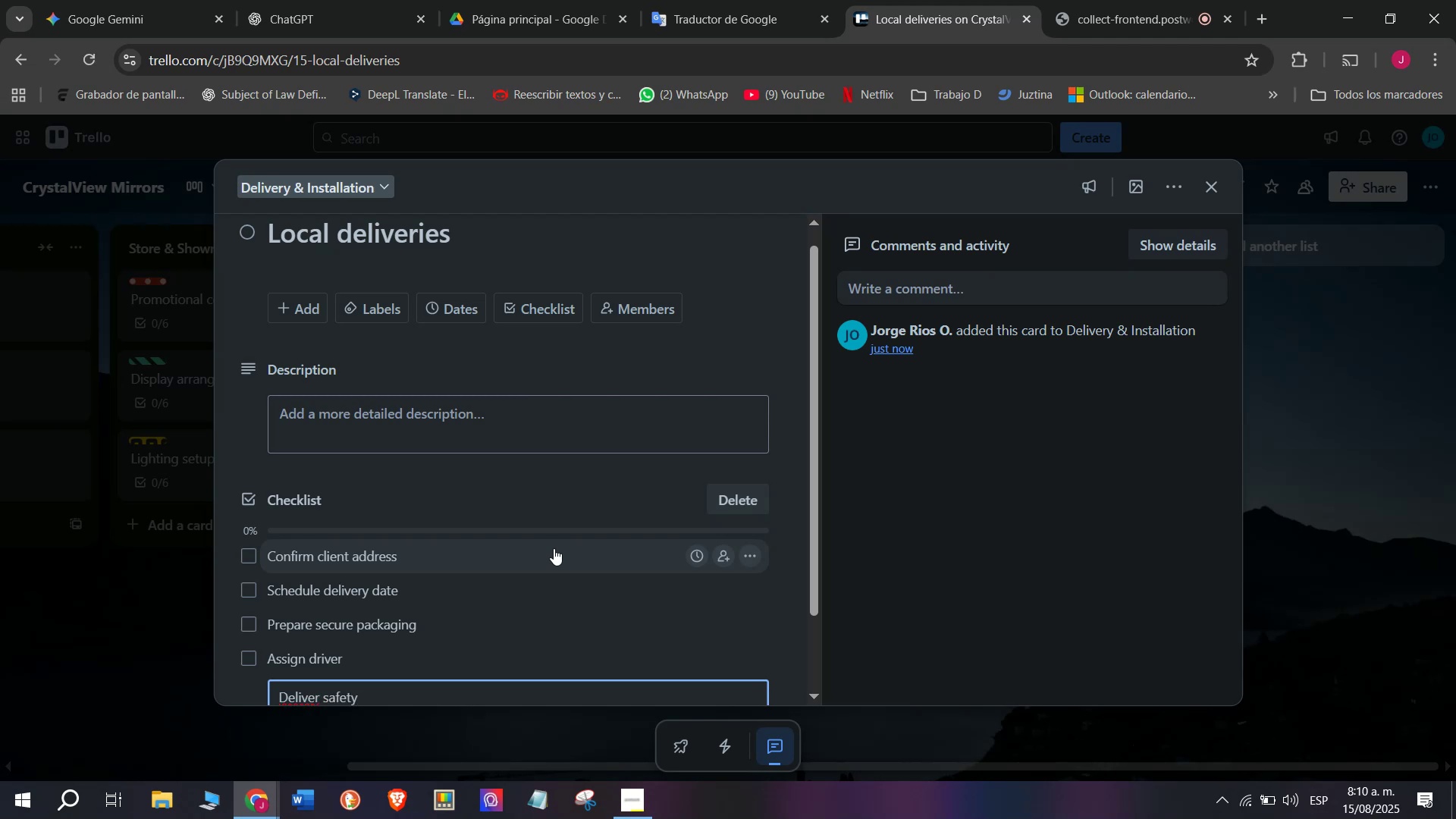 
key(Enter)
 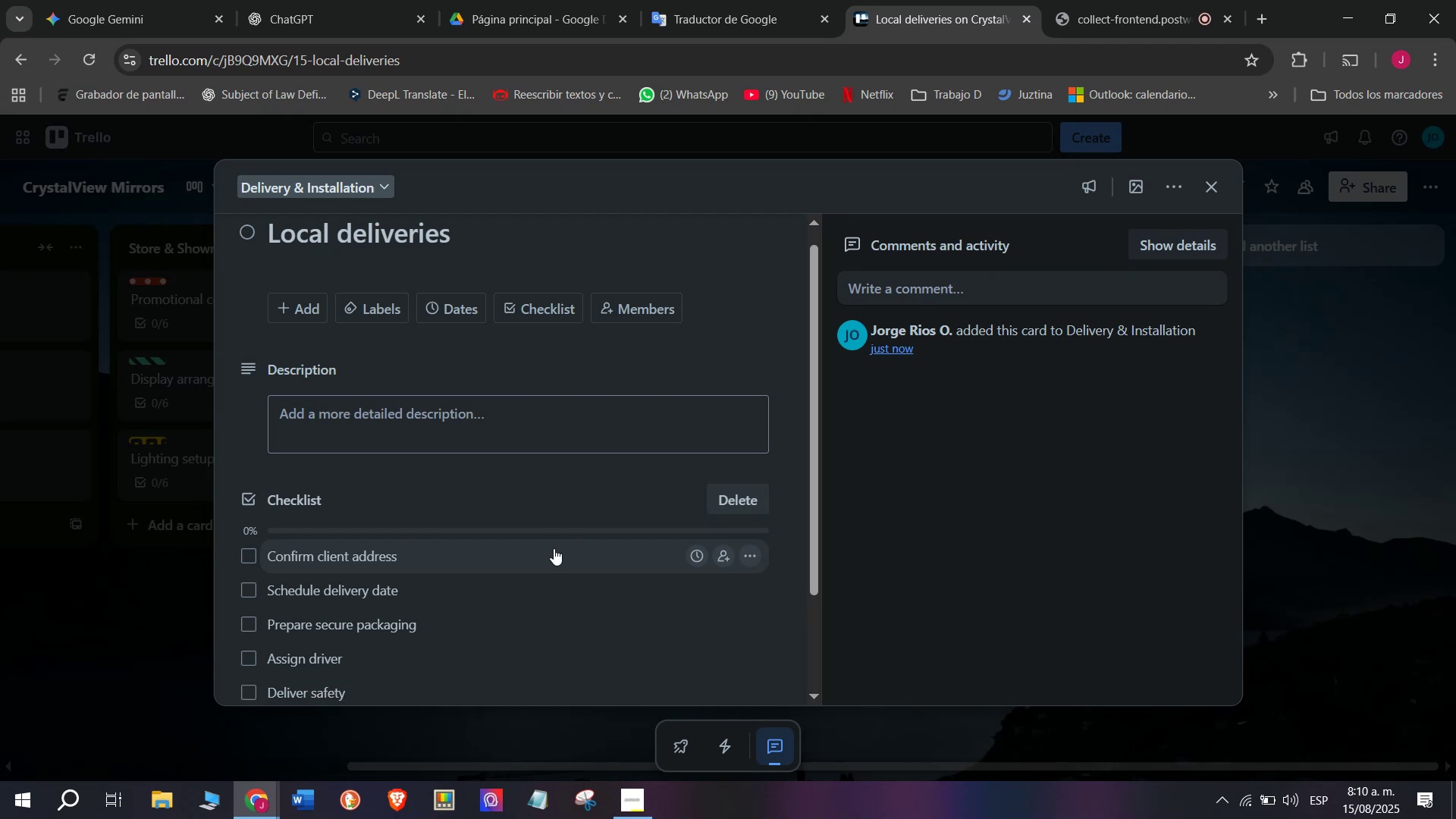 
type(Collect signature)
 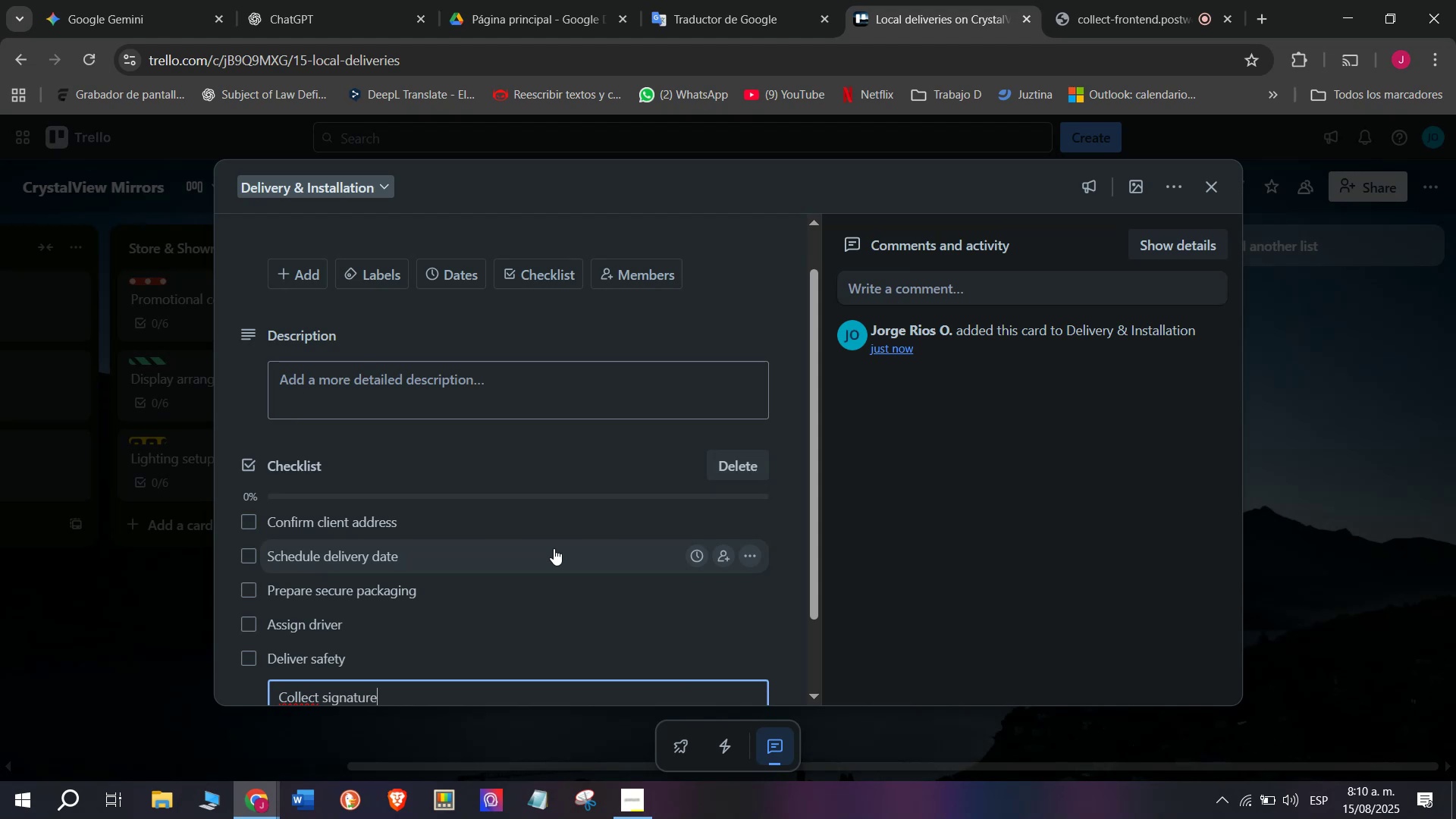 
key(Enter)
 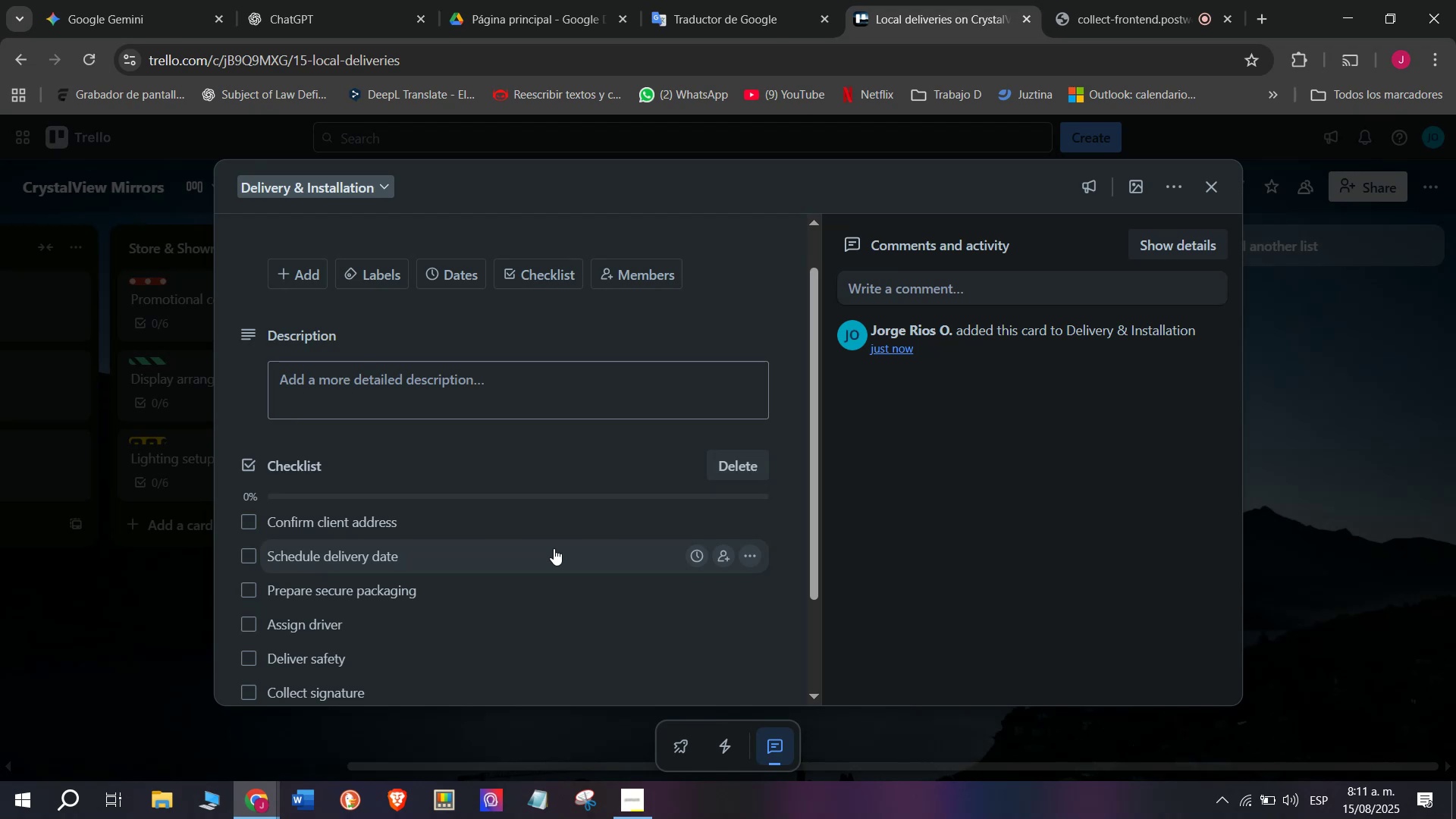 
wait(33.57)
 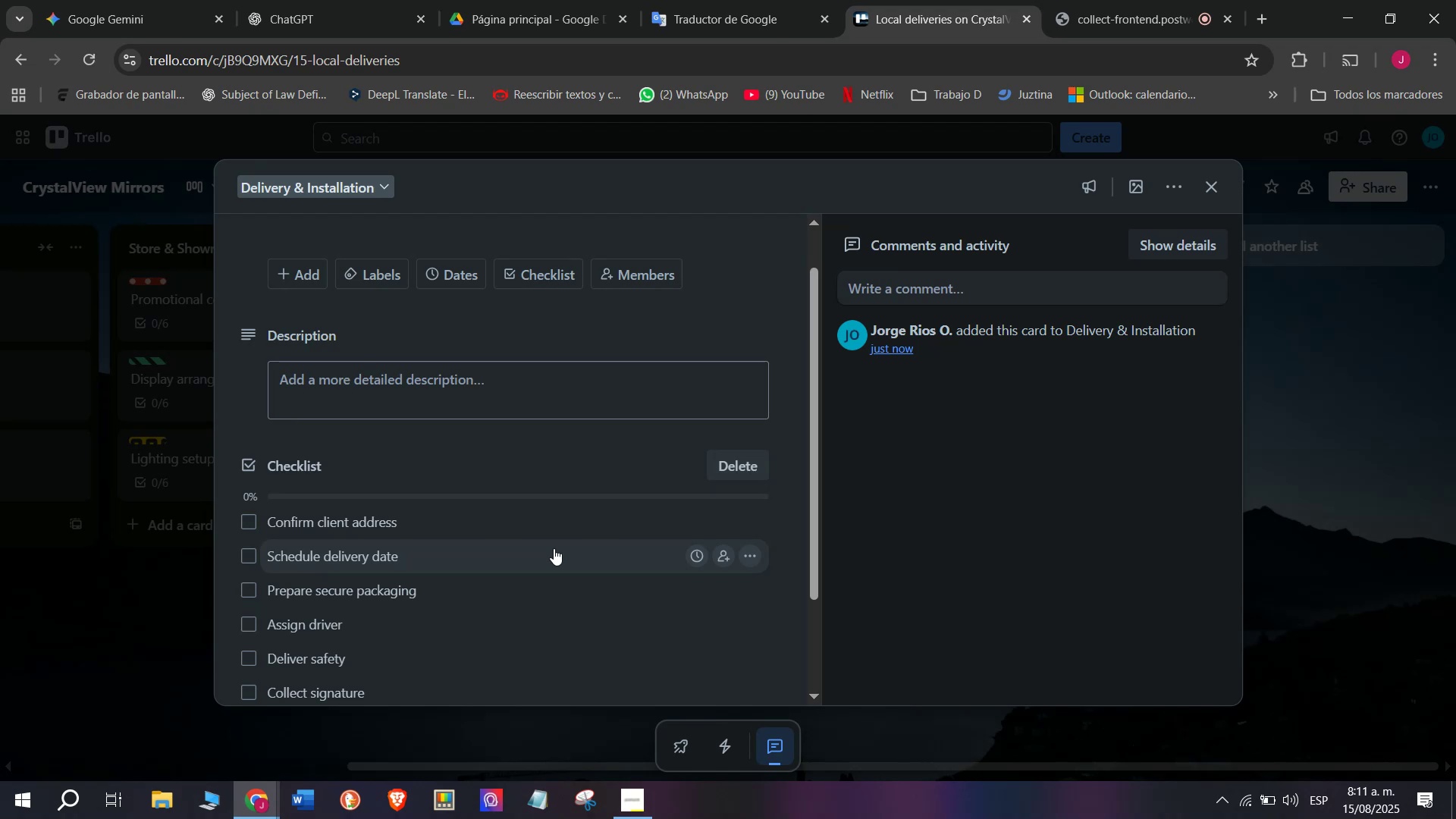 
scroll: coordinate [454, 470], scroll_direction: down, amount: 2.0
 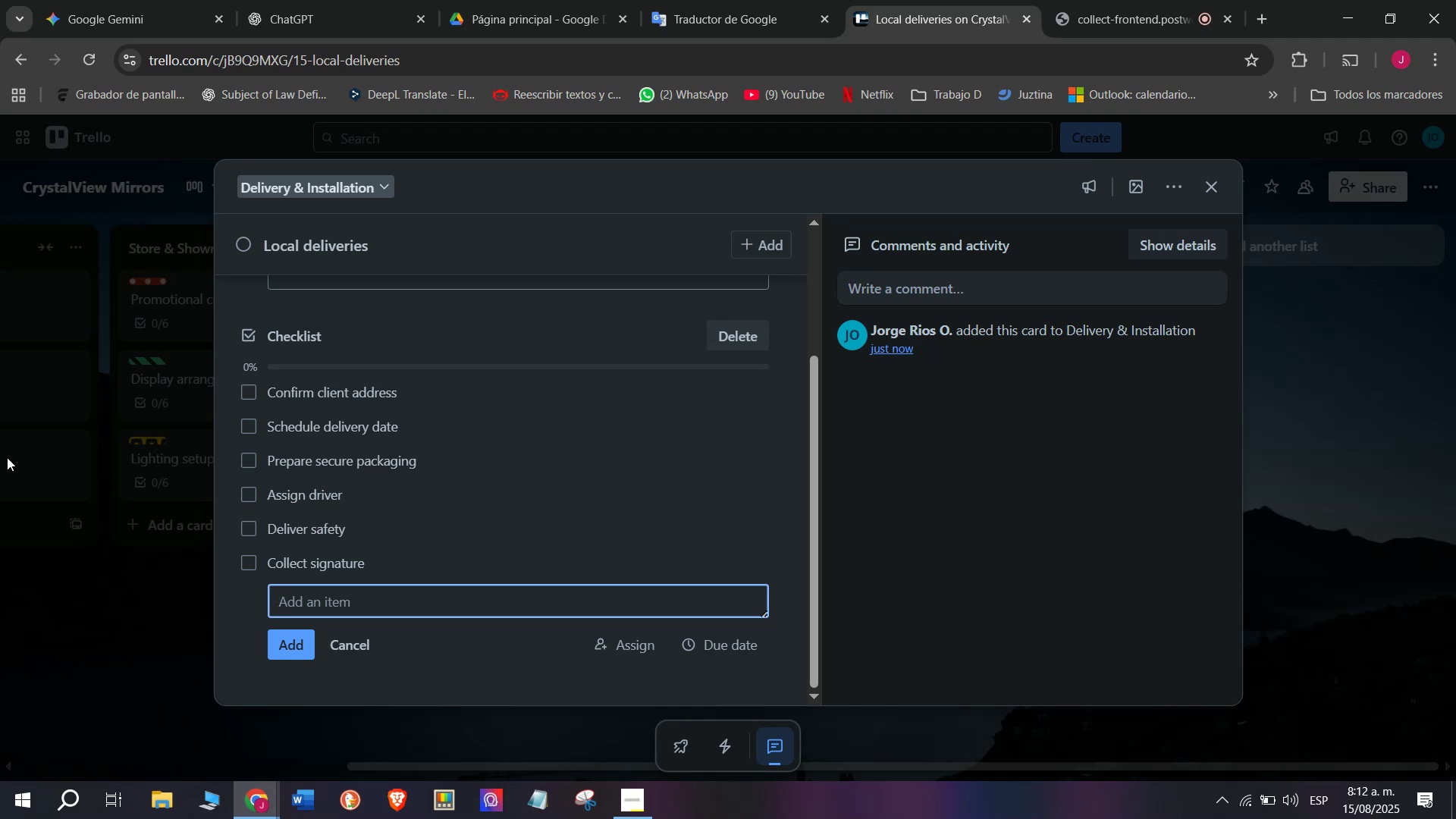 
wait(71.37)
 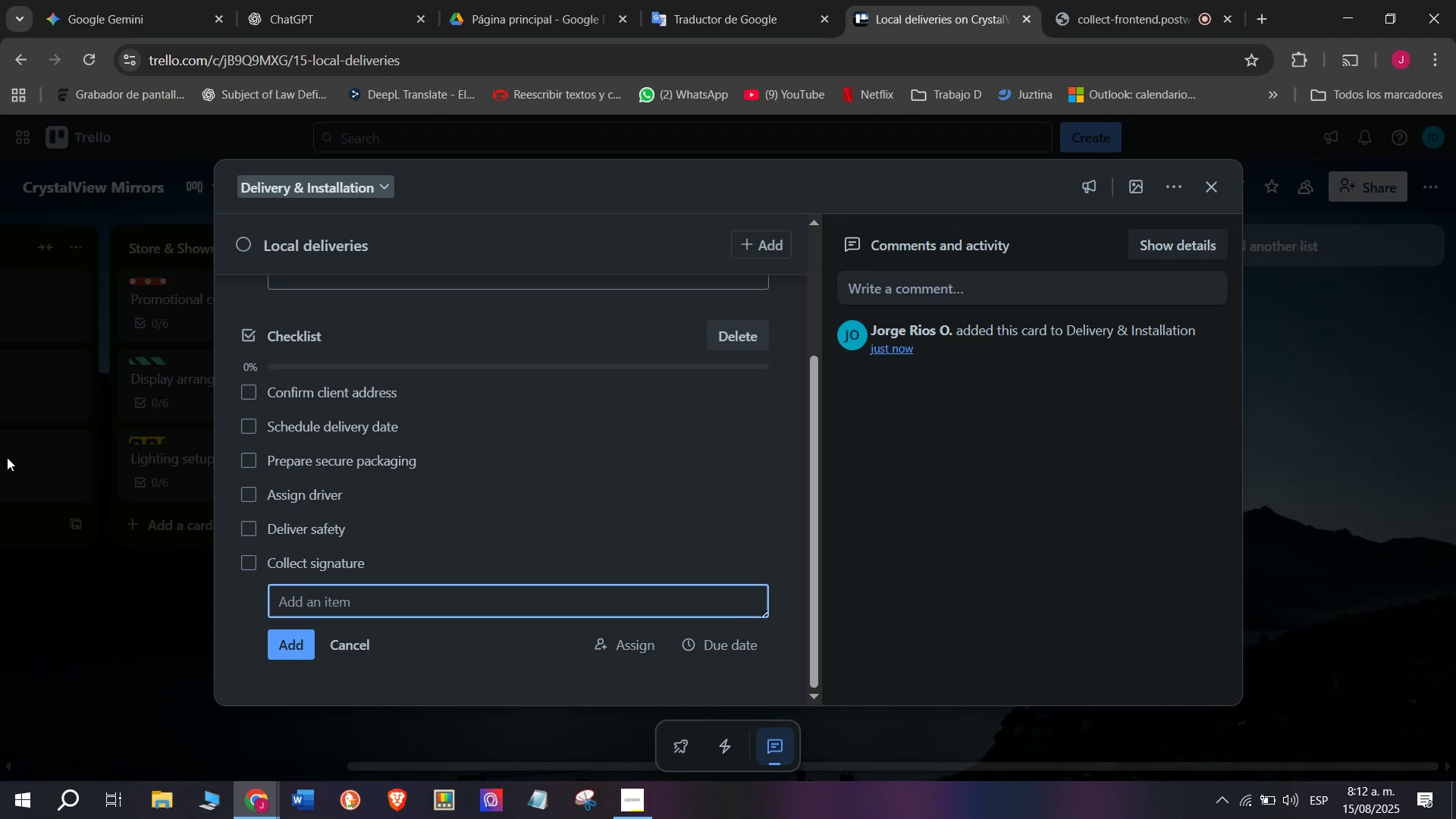 
scroll: coordinate [305, 575], scroll_direction: up, amount: 3.0
 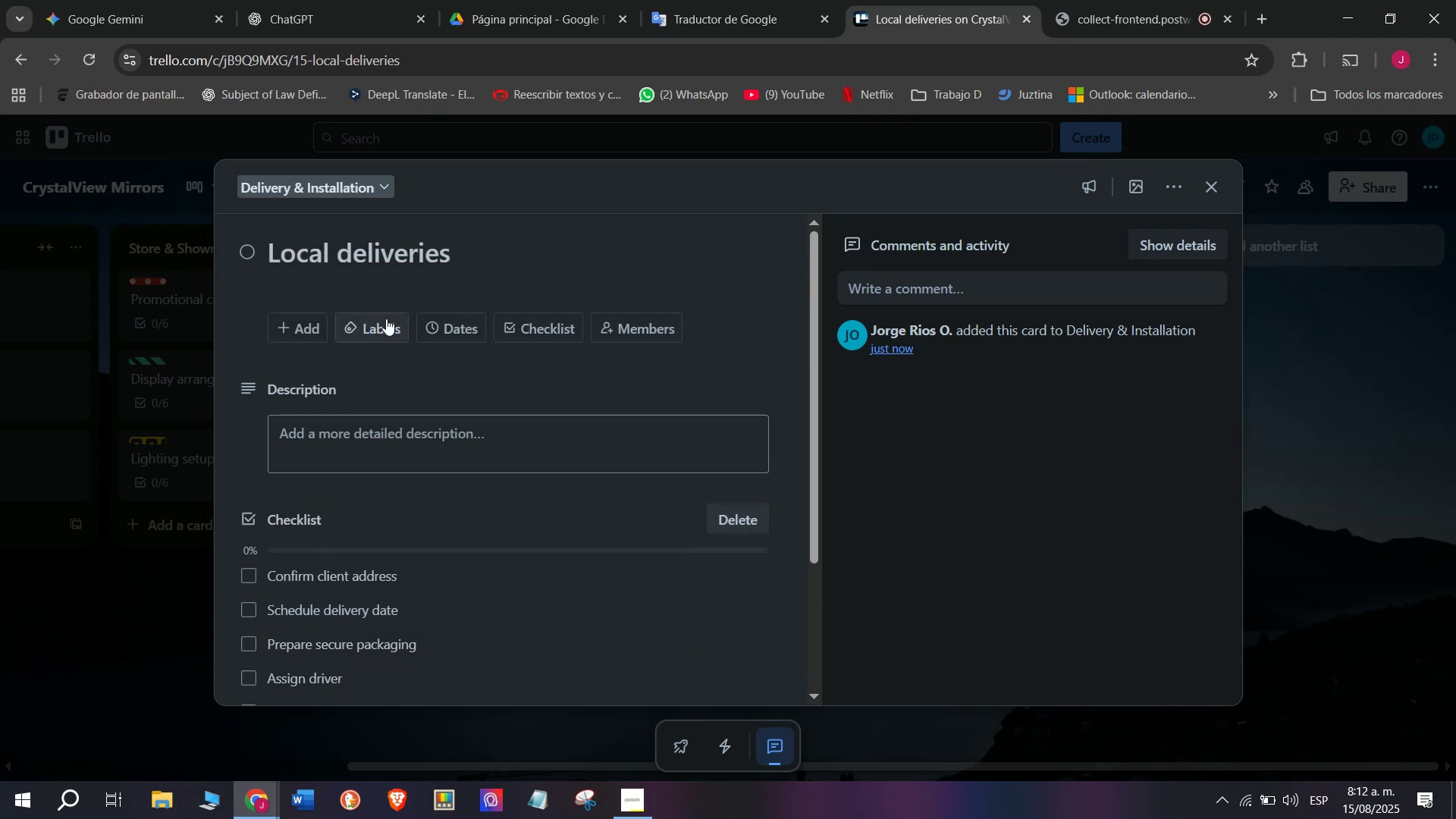 
left_click([386, 319])
 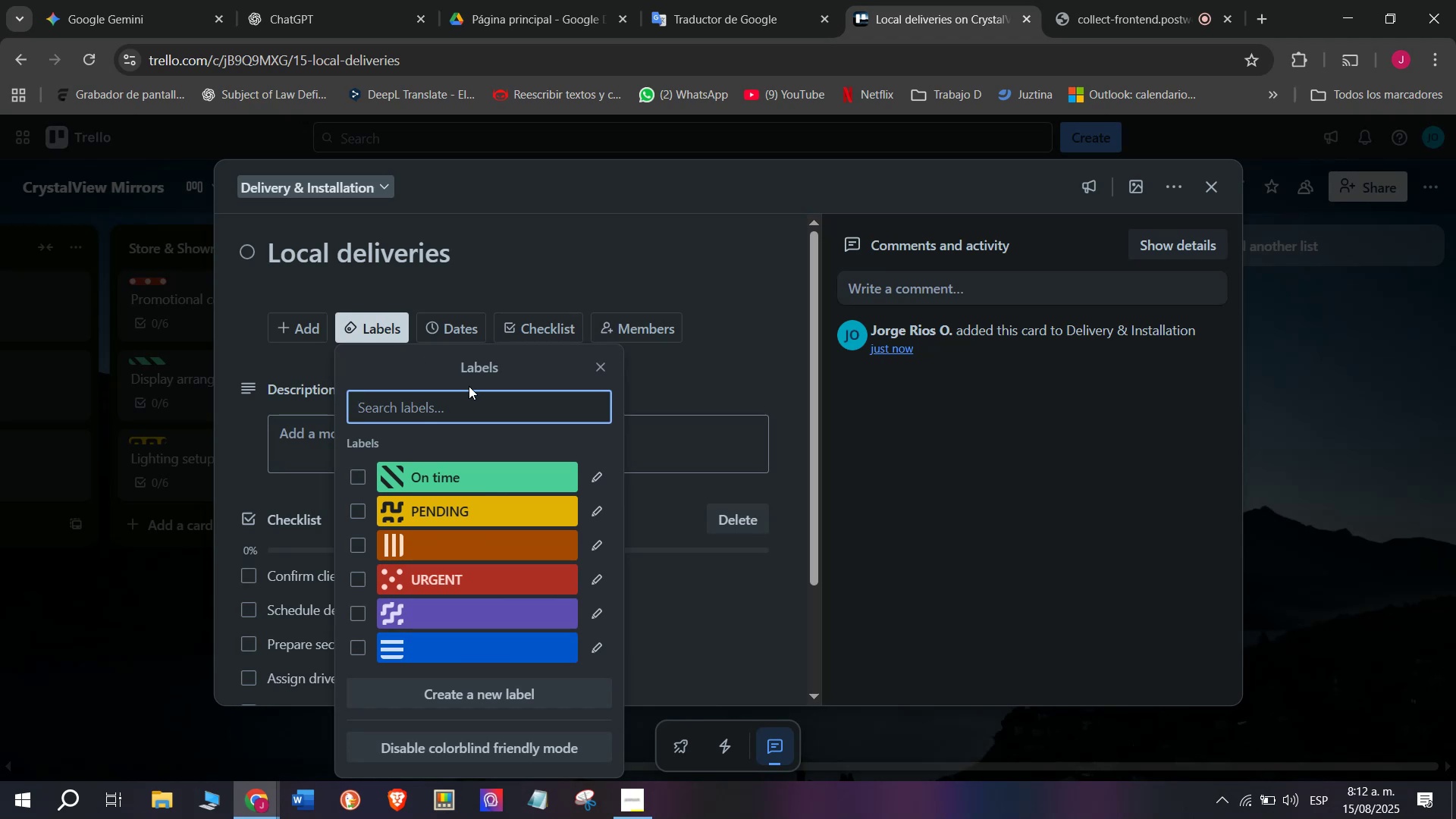 
double_click([162, 580])
 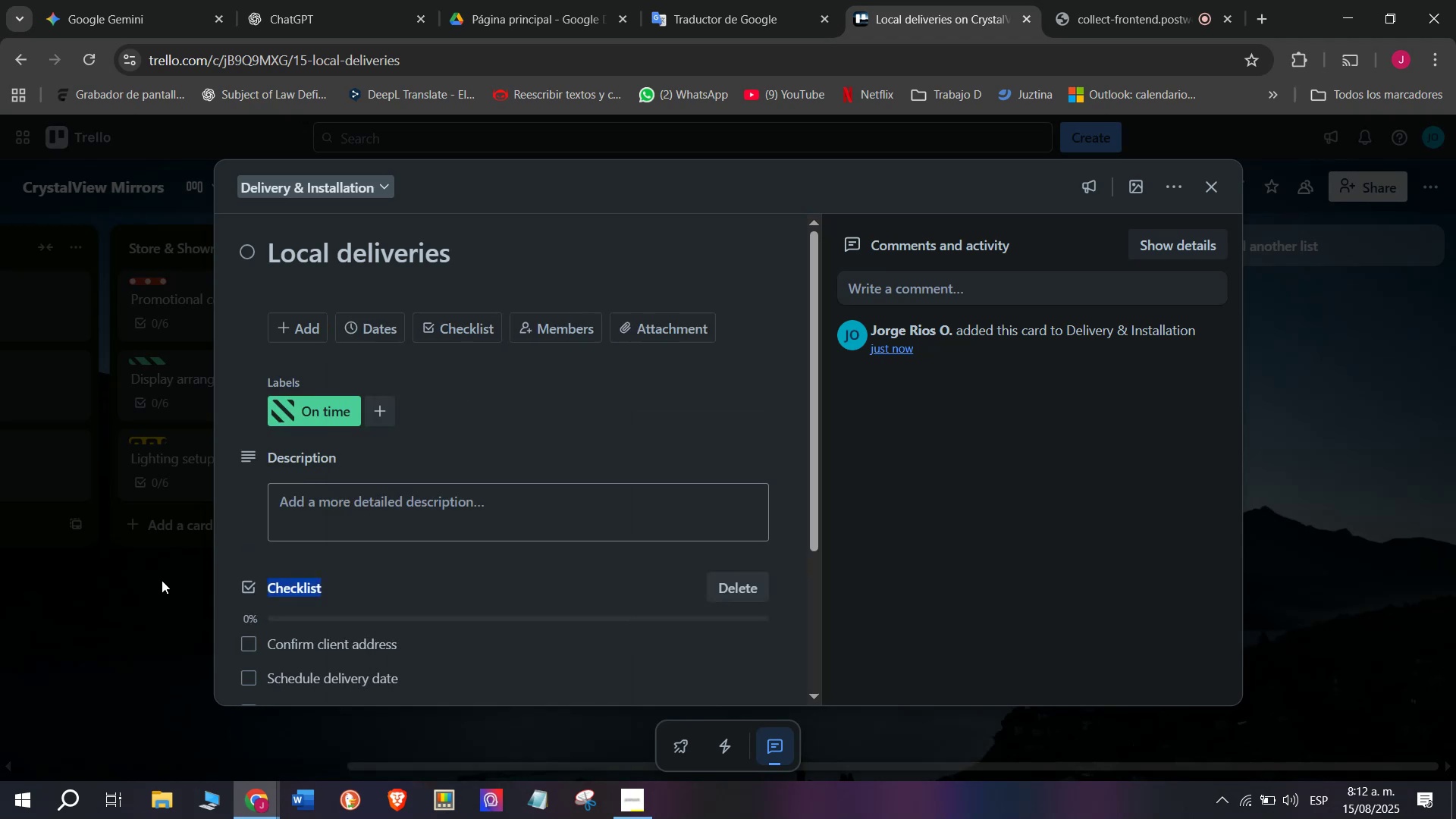 
triple_click([162, 580])
 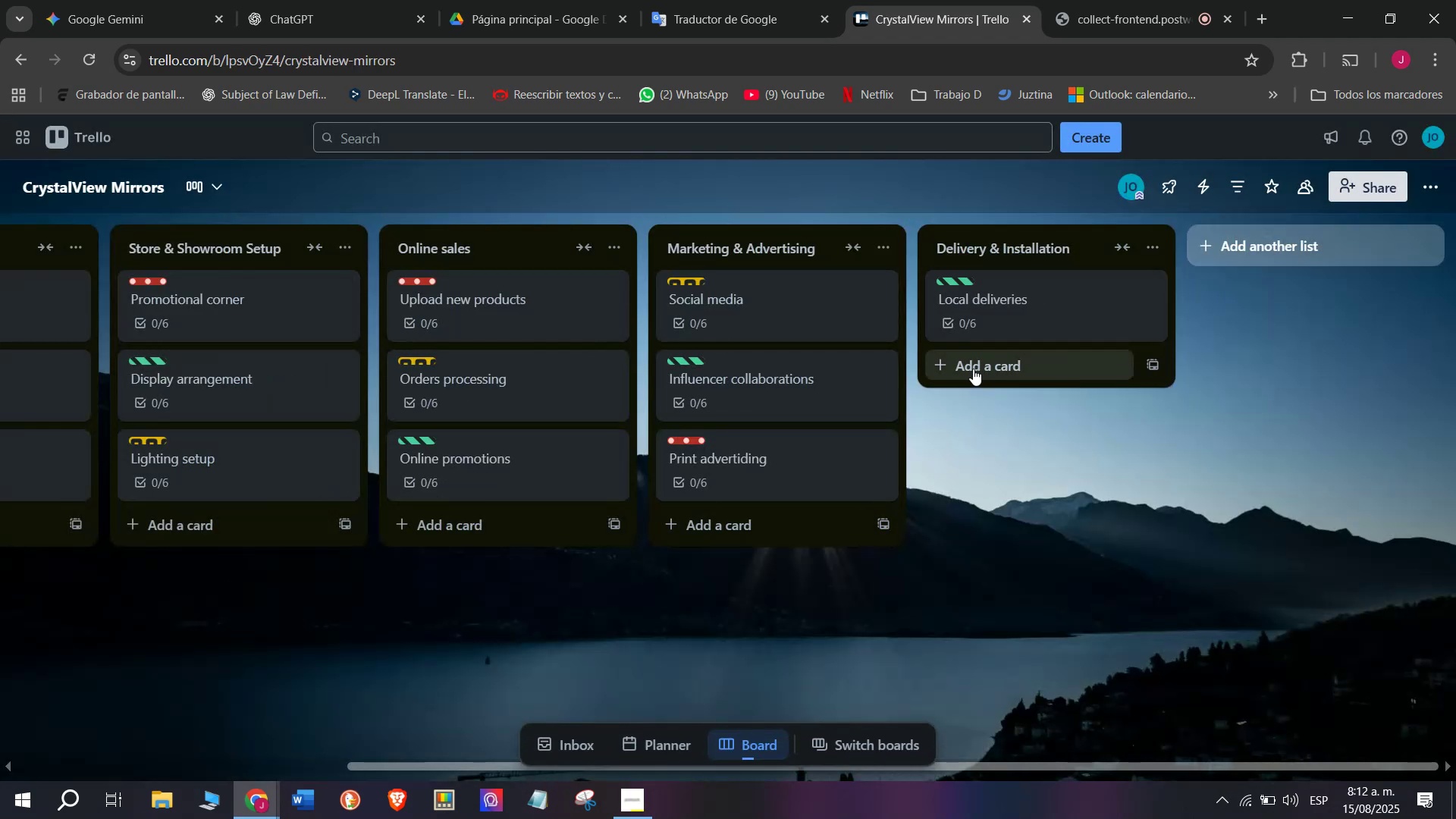 
left_click([973, 368])
 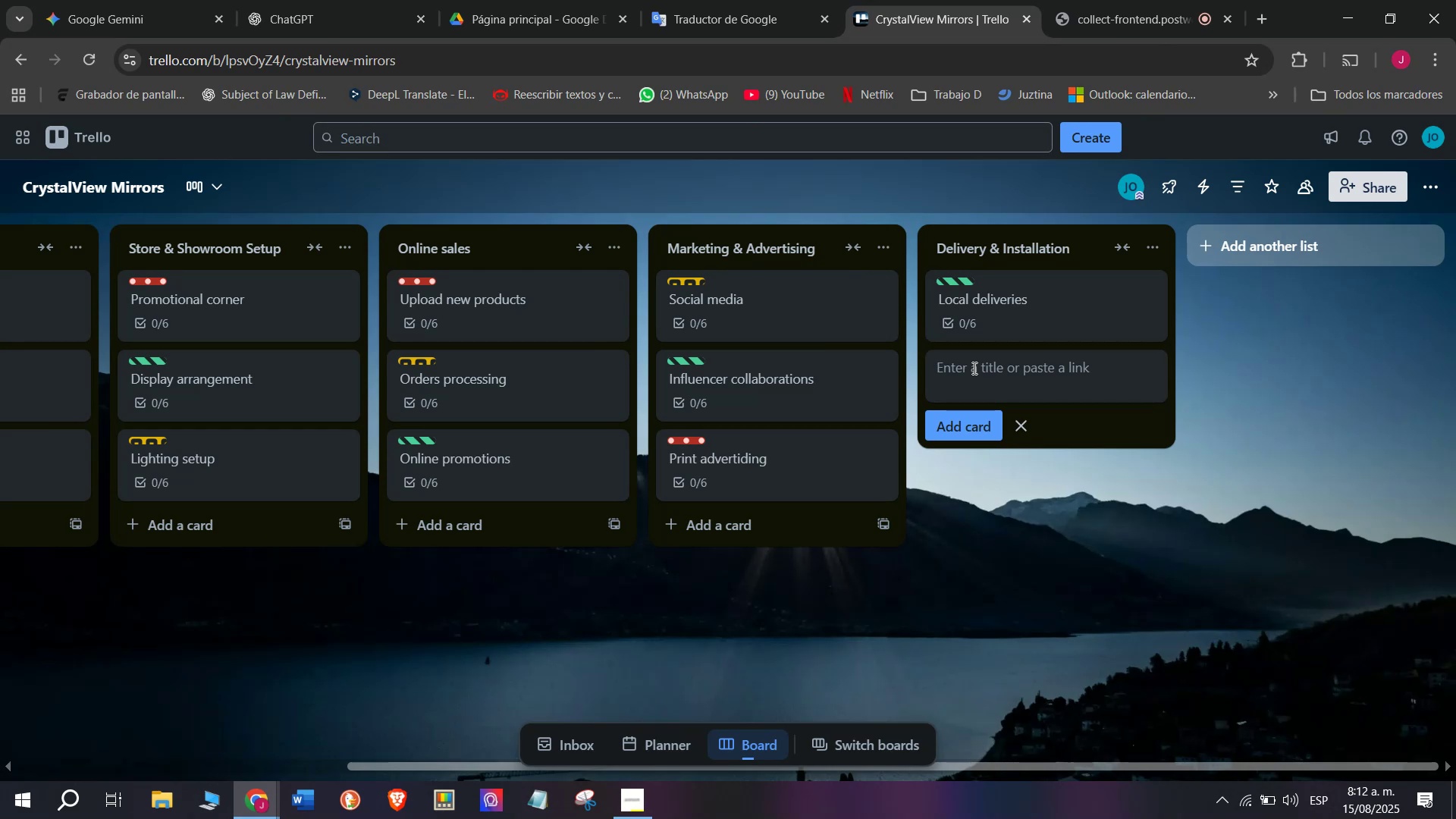 
wait(11.96)
 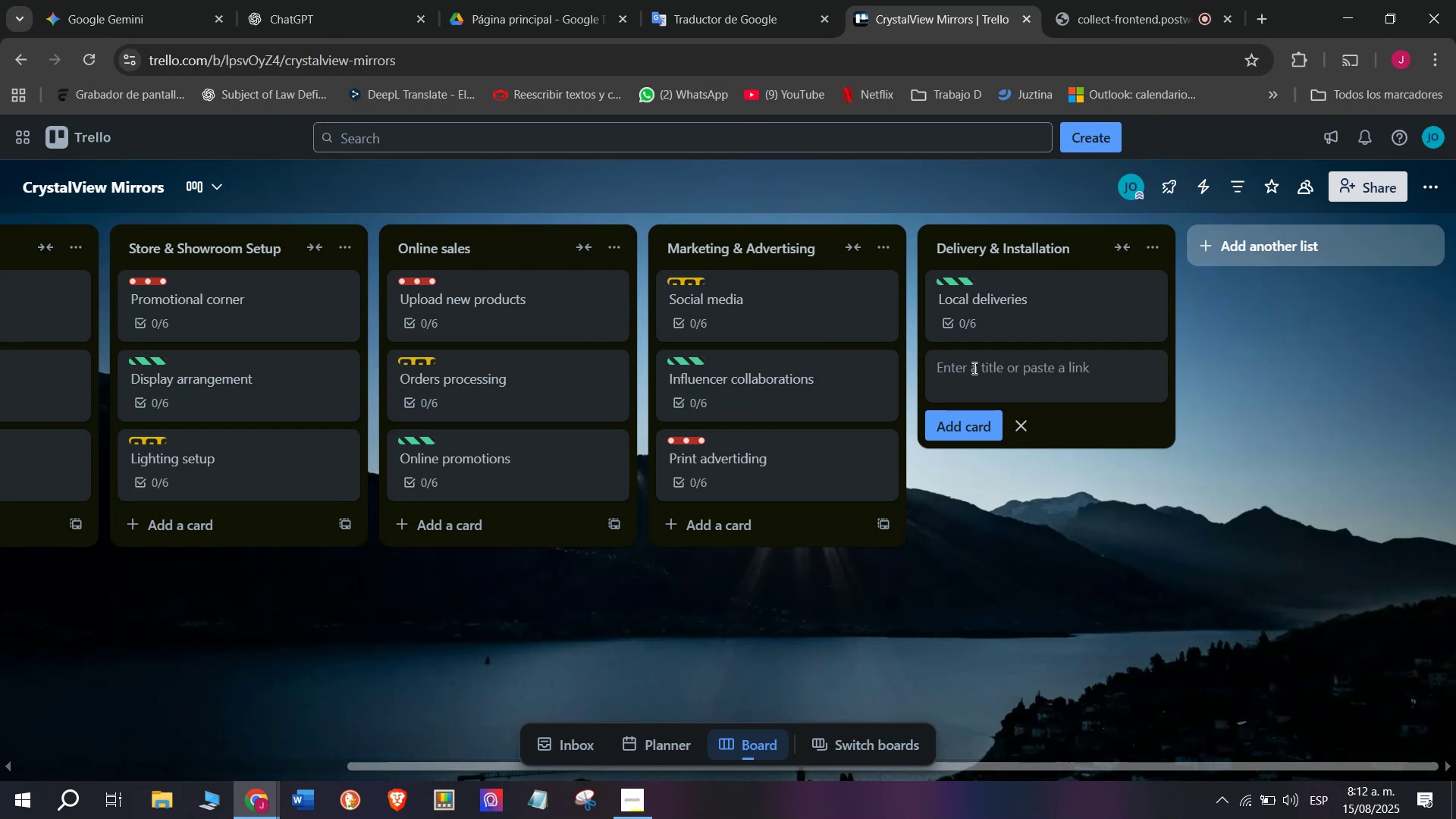 
key(Control+ControlLeft)
 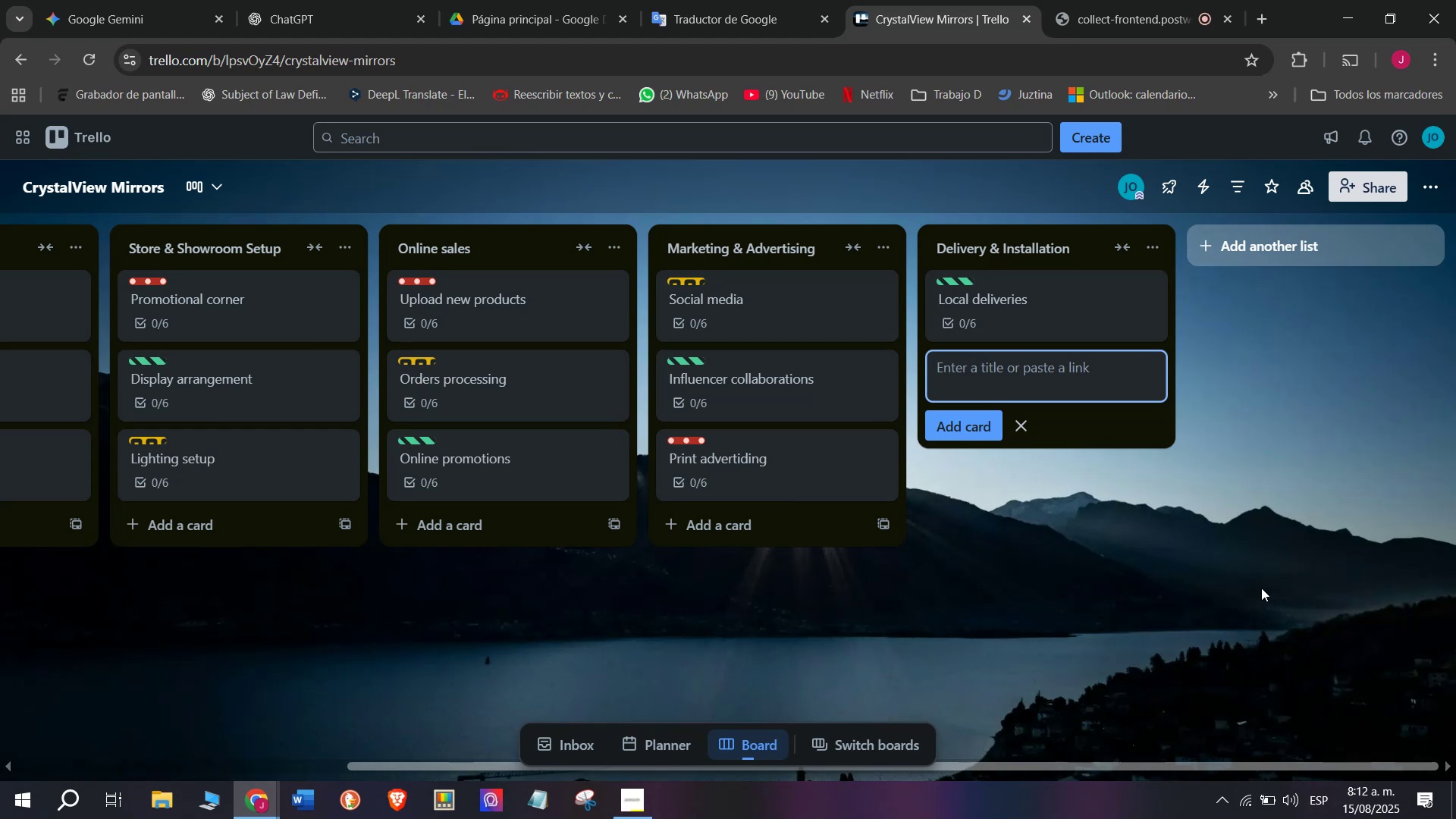 
type(Installation service)
 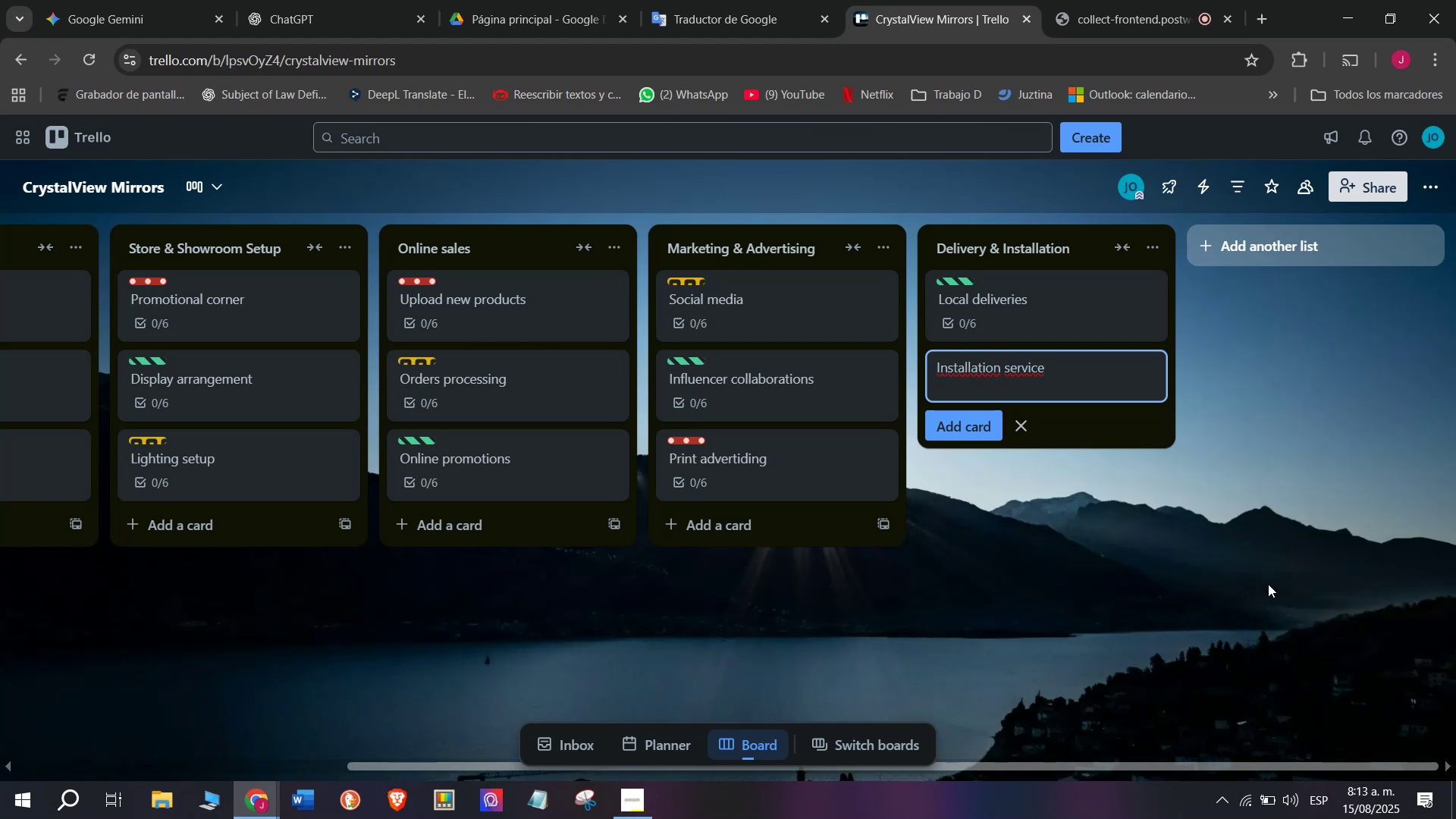 
wait(8.91)
 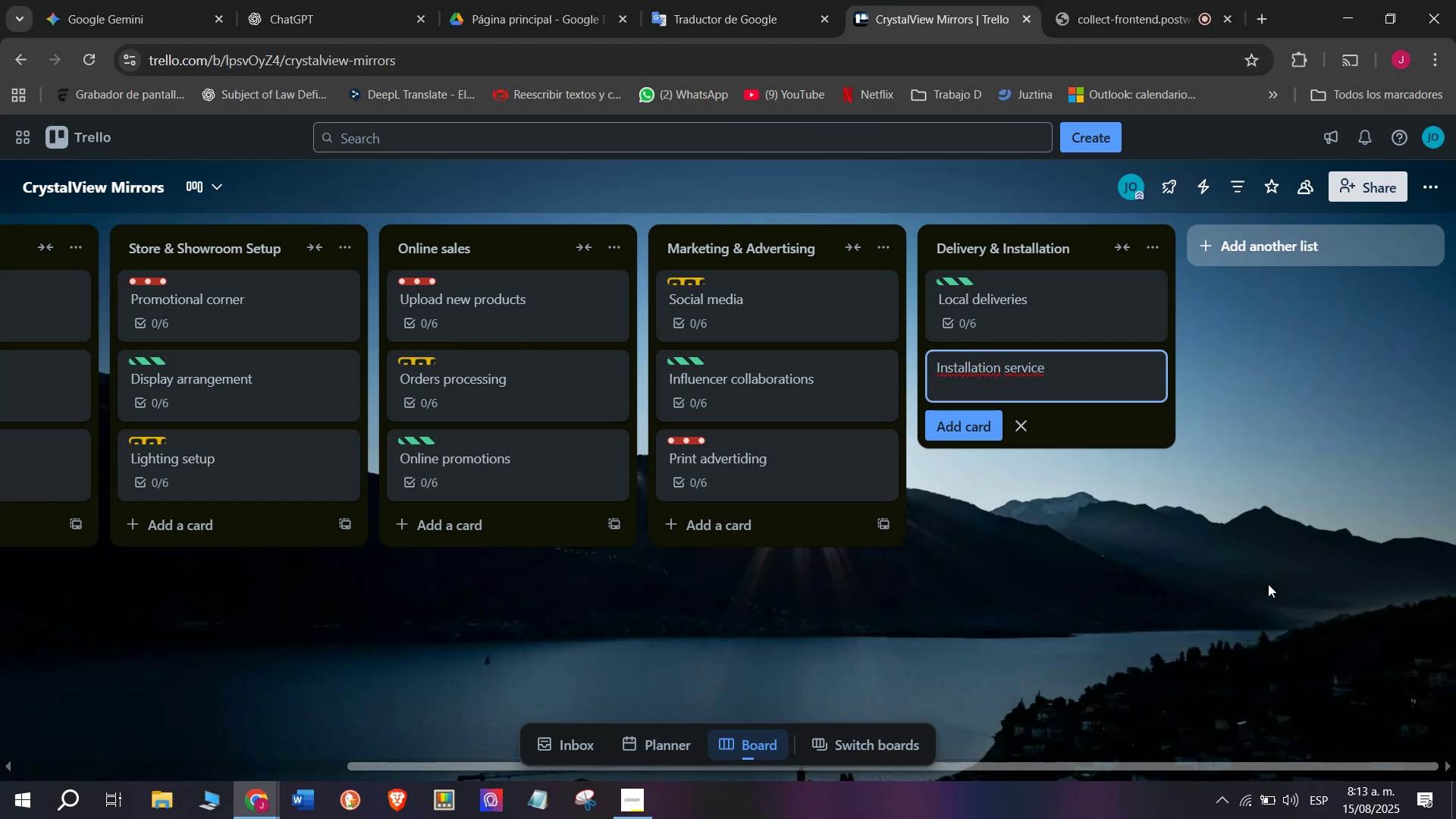 
key(Enter)
 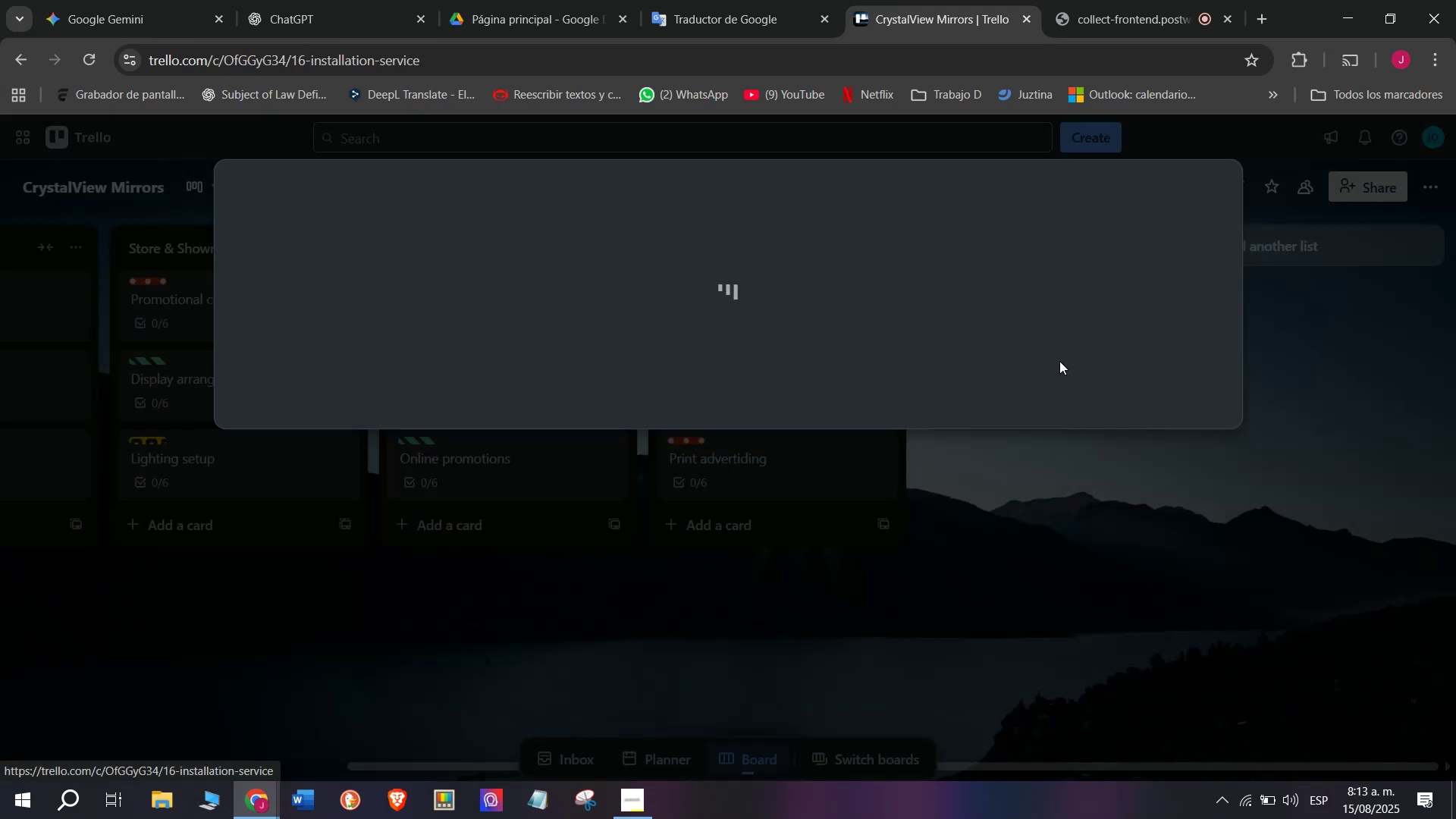 
left_click([535, 324])
 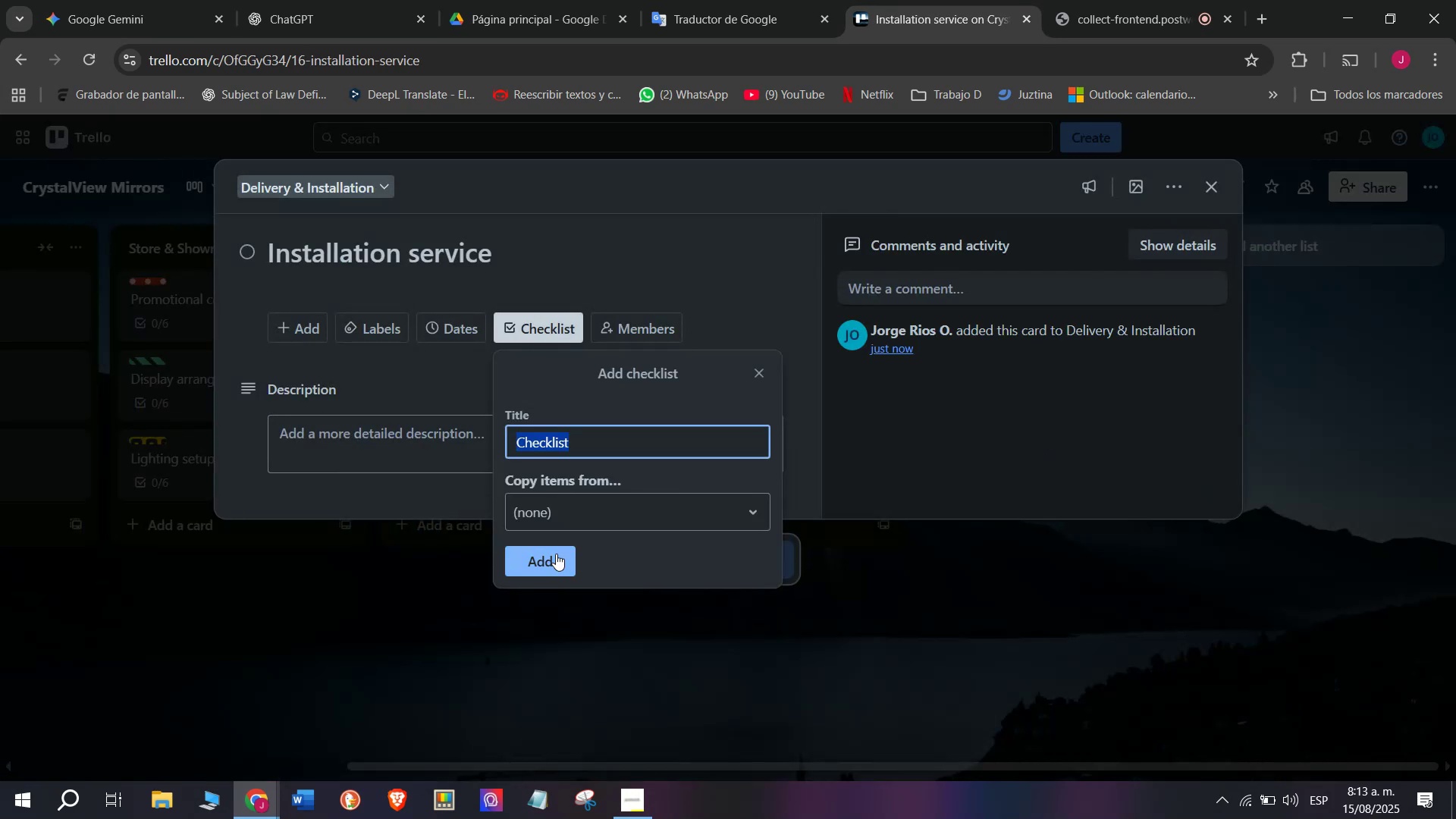 
left_click([556, 554])
 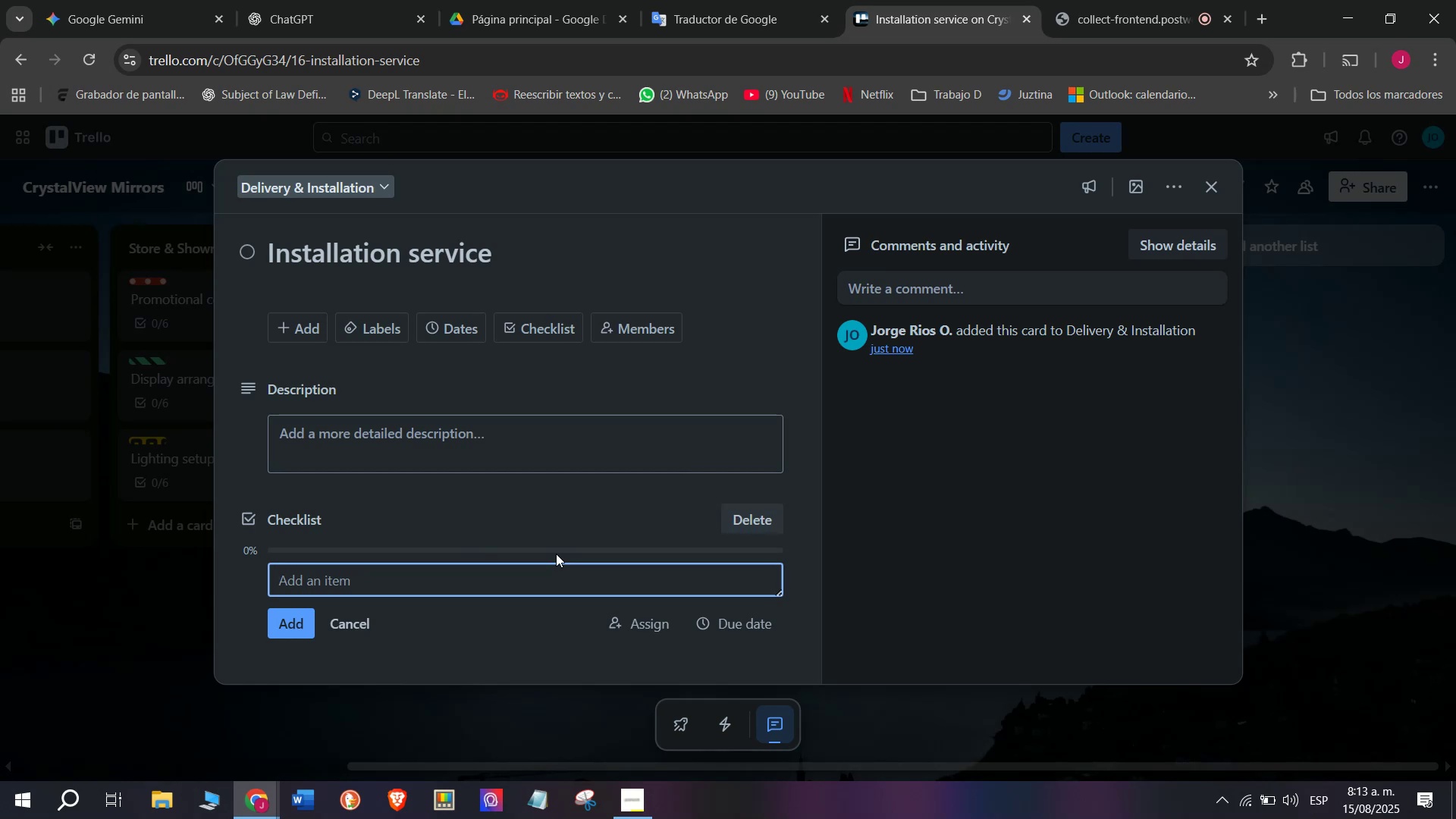 
wait(7.68)
 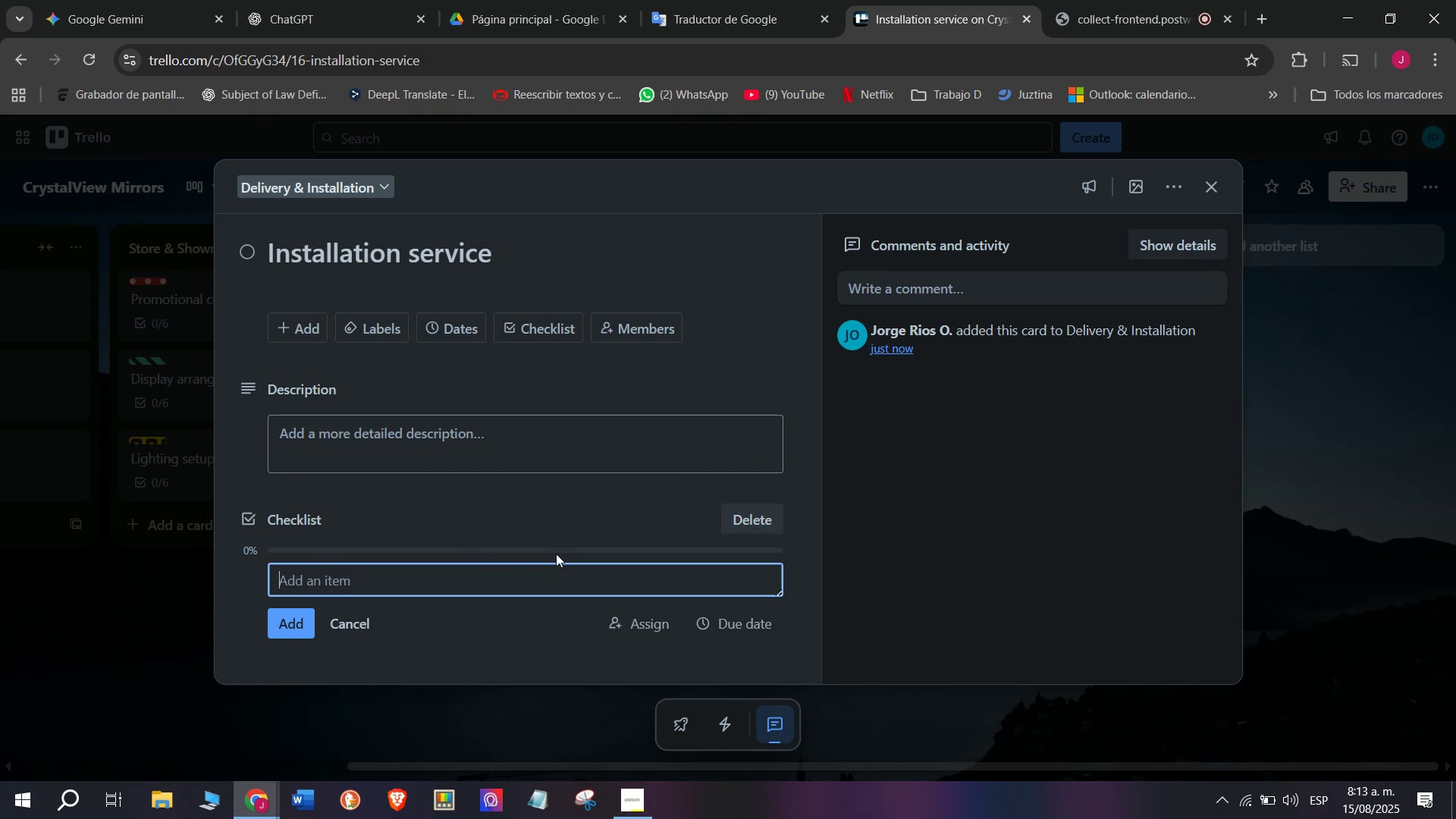 
type(Assign technical)
key(Backspace)
key(Backspace)
type(ian)
 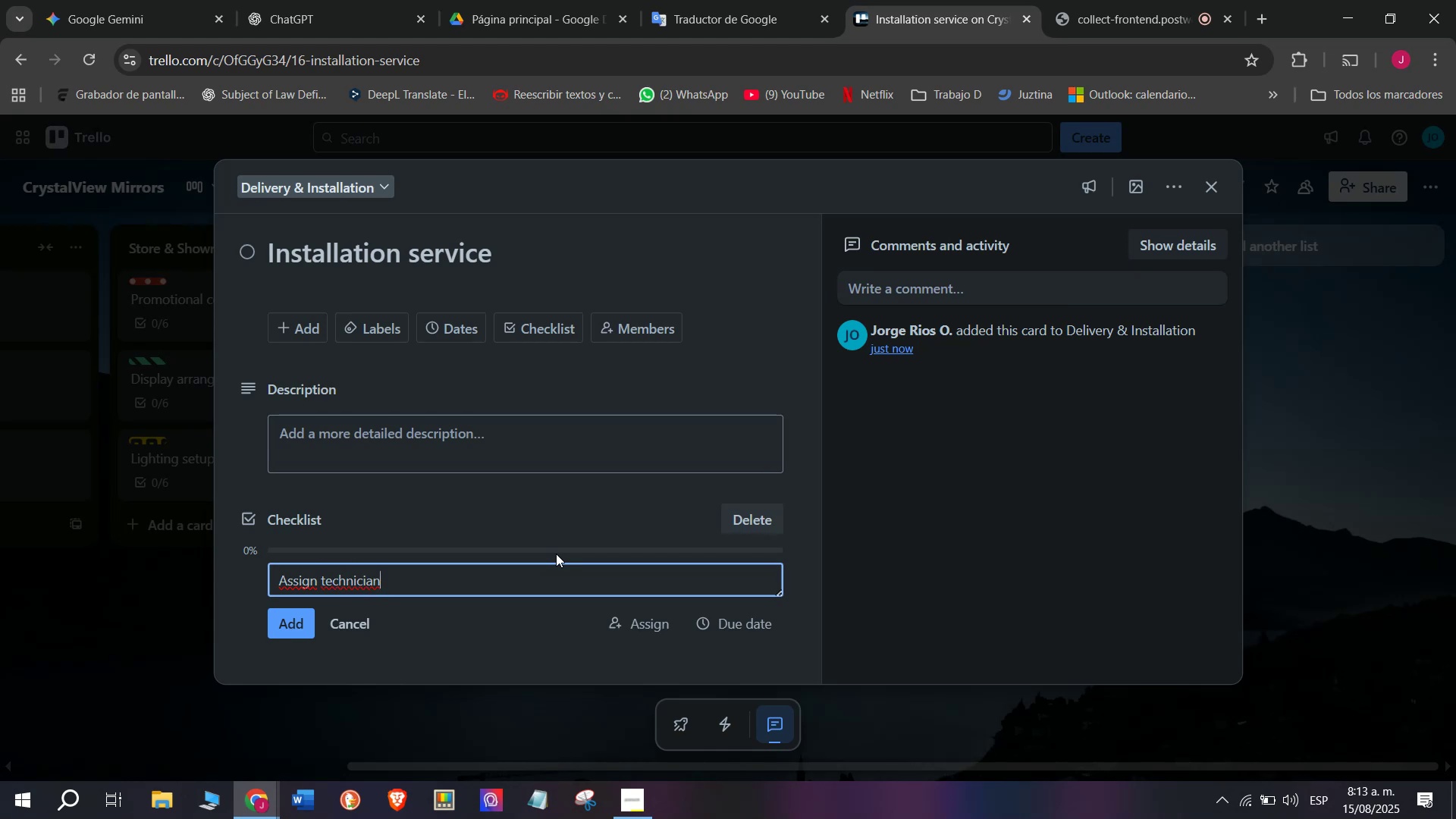 
wait(5.84)
 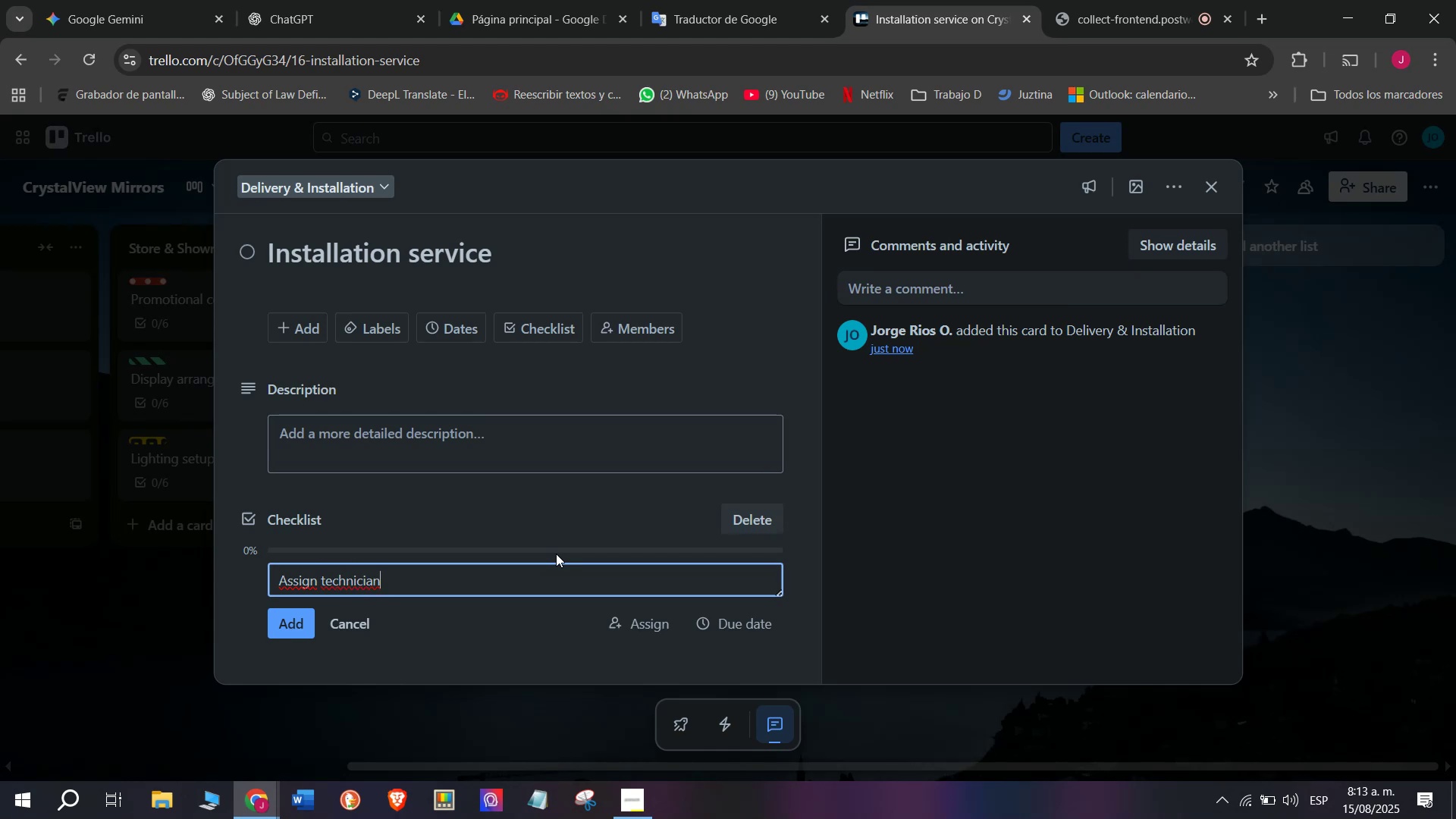 
key(Enter)
 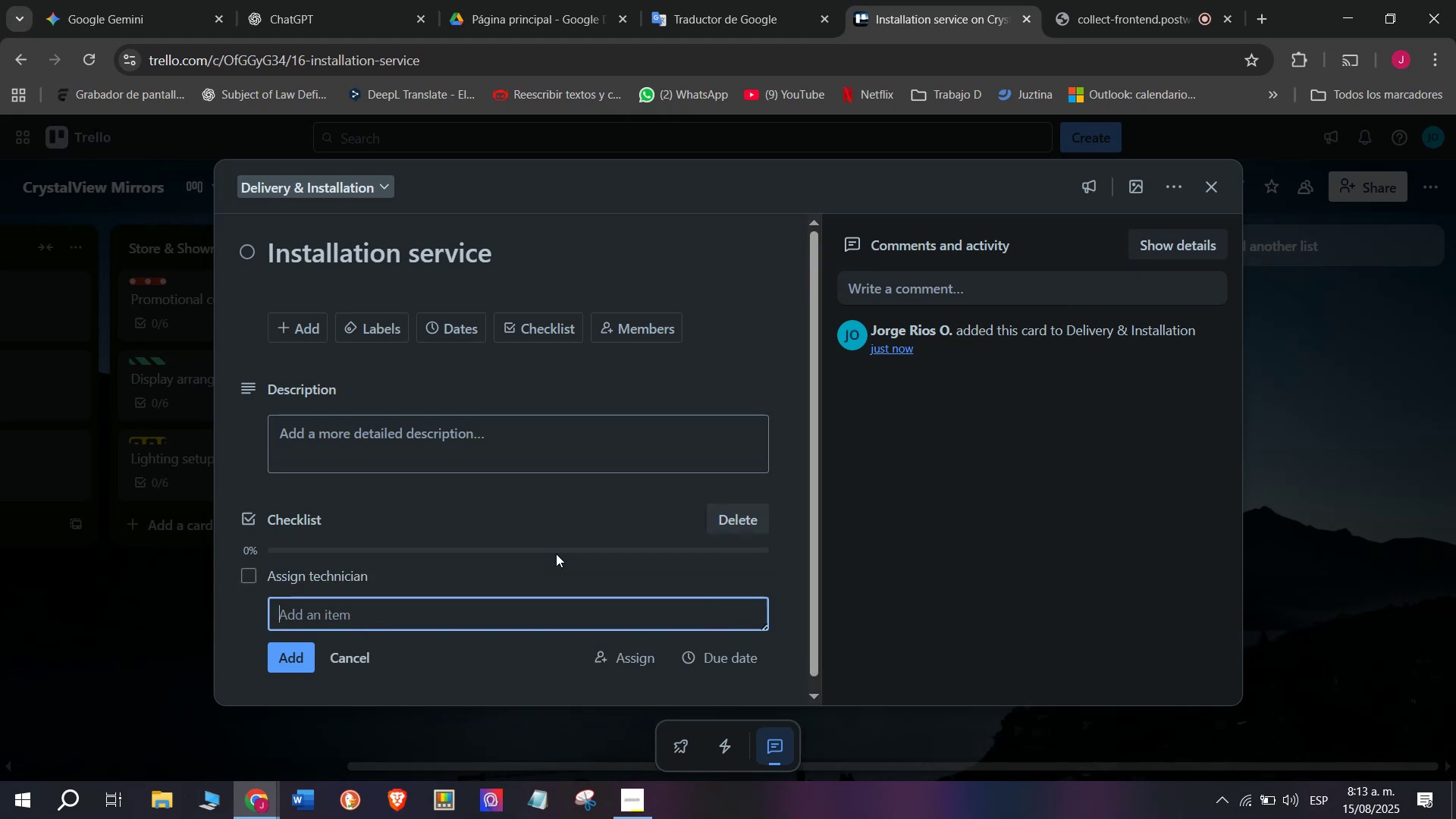 
type(Prp)
key(Backspace)
type(epare necessary tools)
 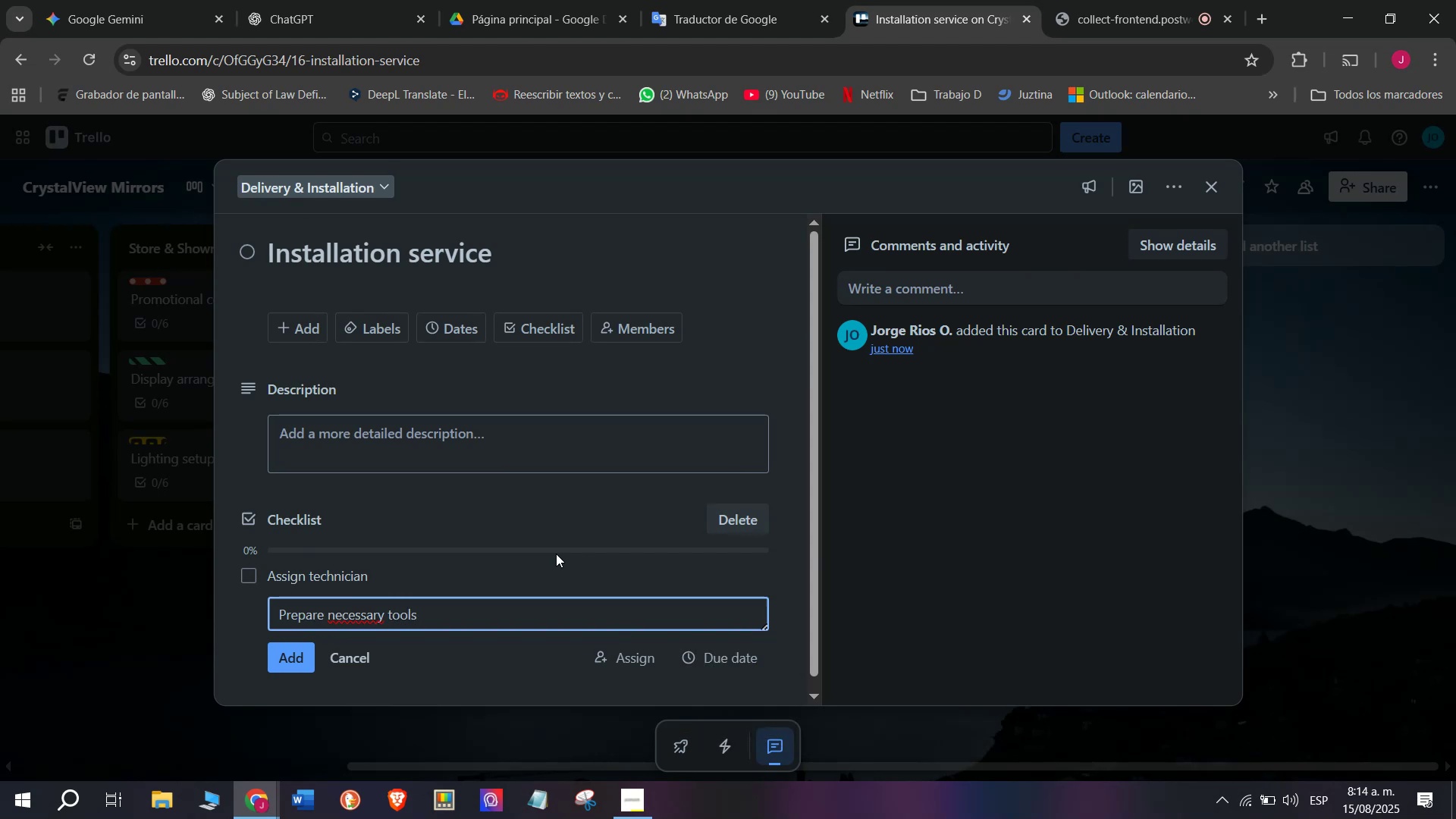 
key(Enter)
 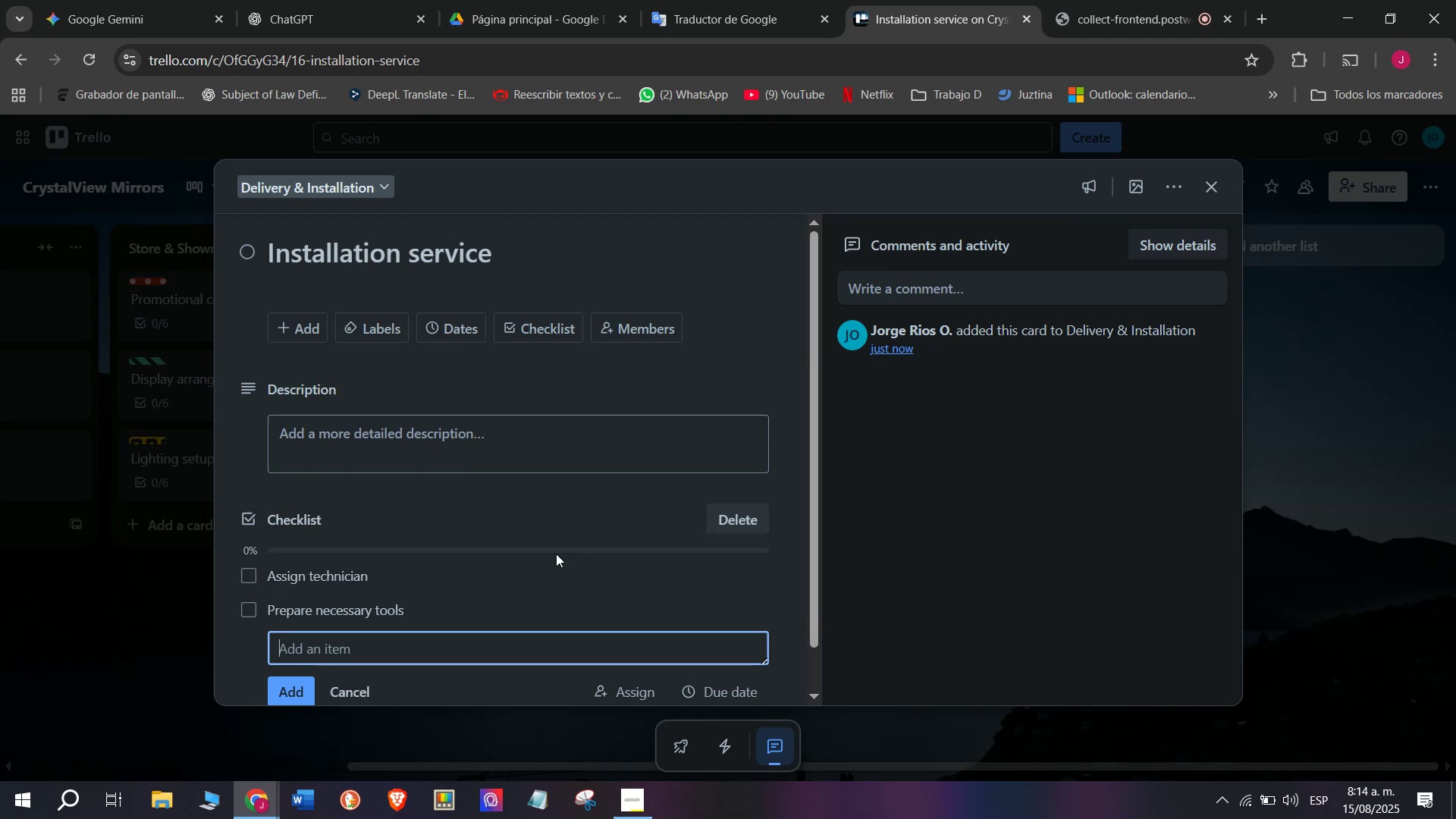 
type(Insras)
key(Backspace)
key(Backspace)
key(Backspace)
type(tall securely on wall)
 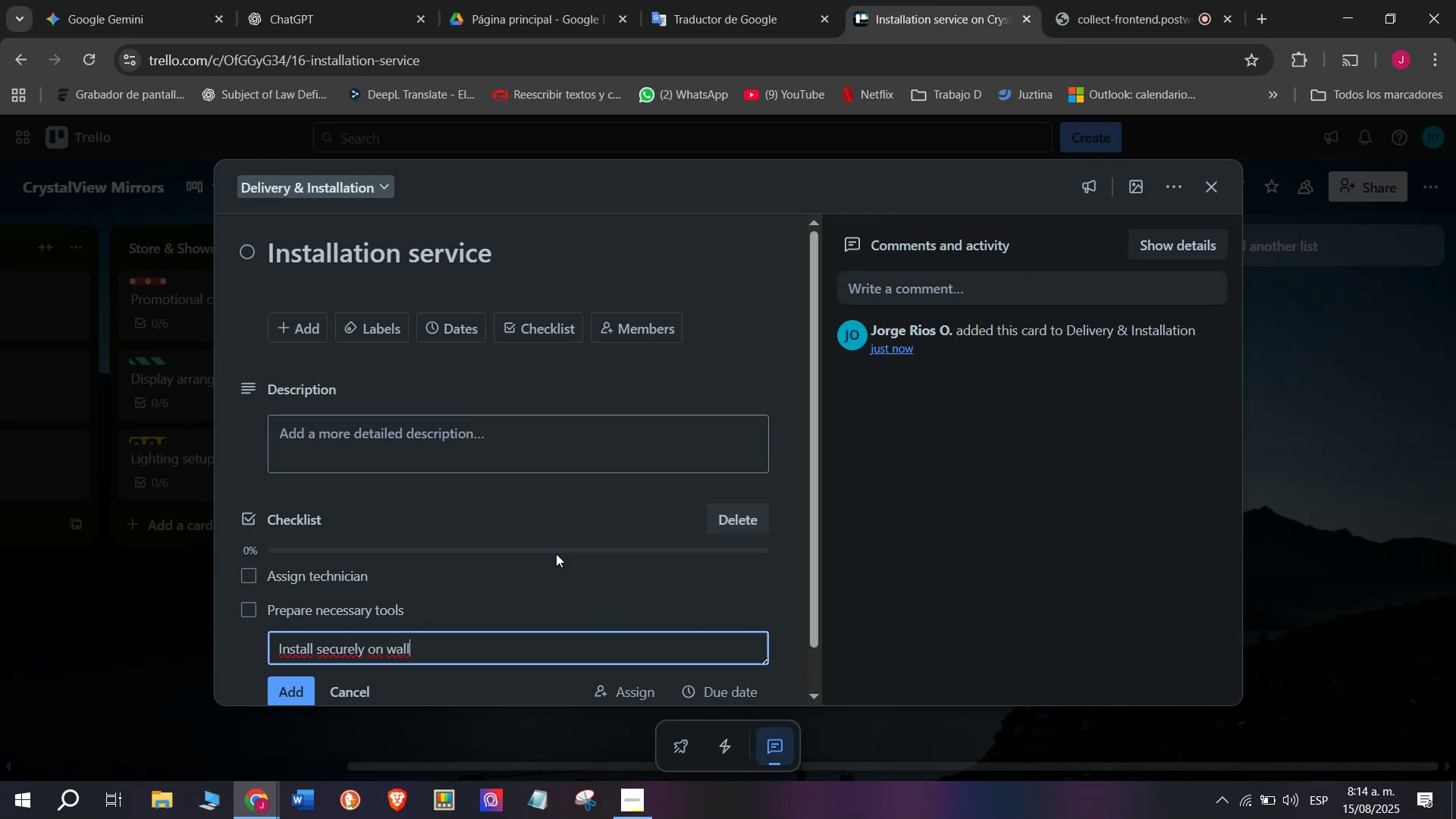 
key(Enter)
 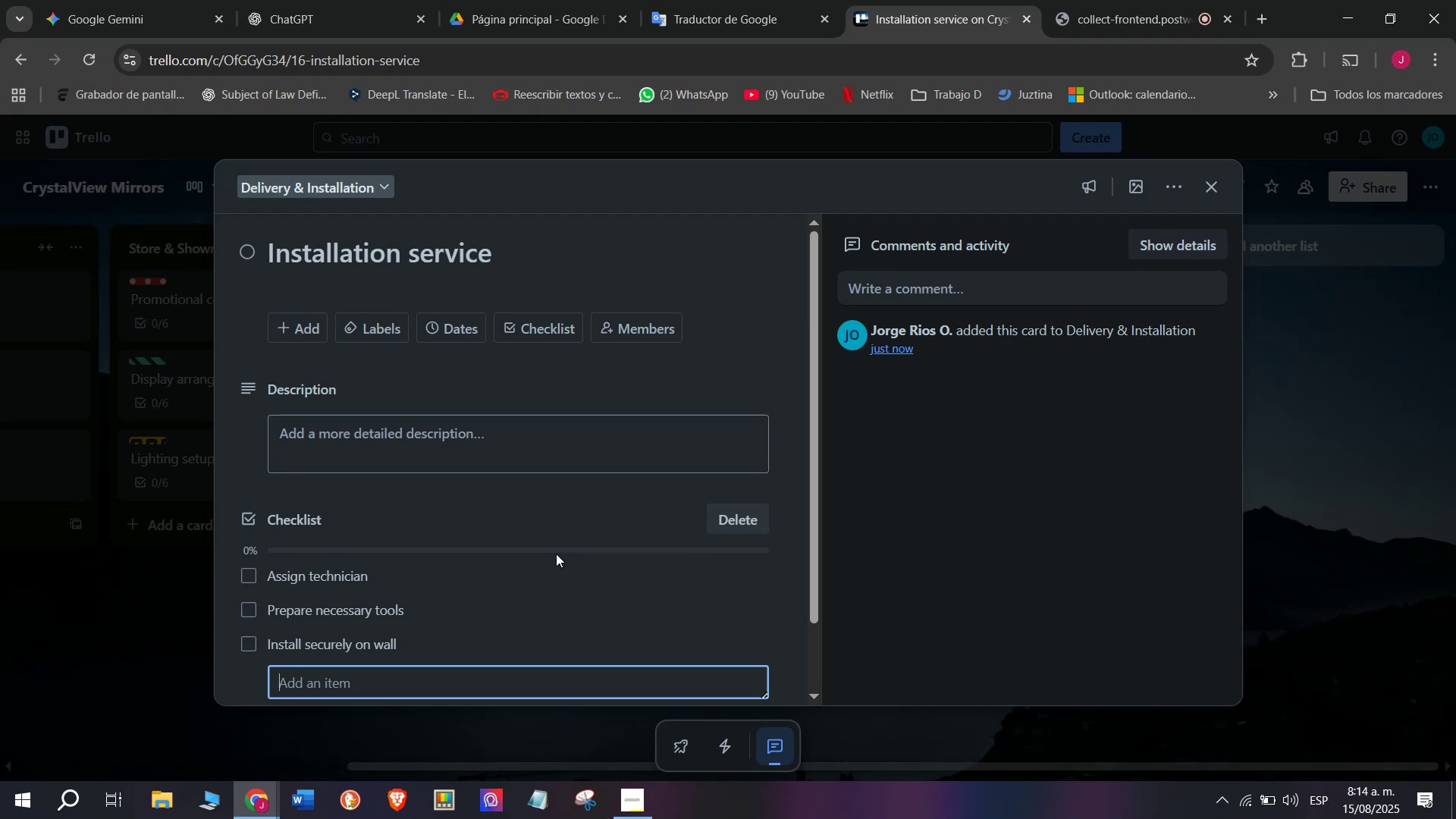 
wait(22.56)
 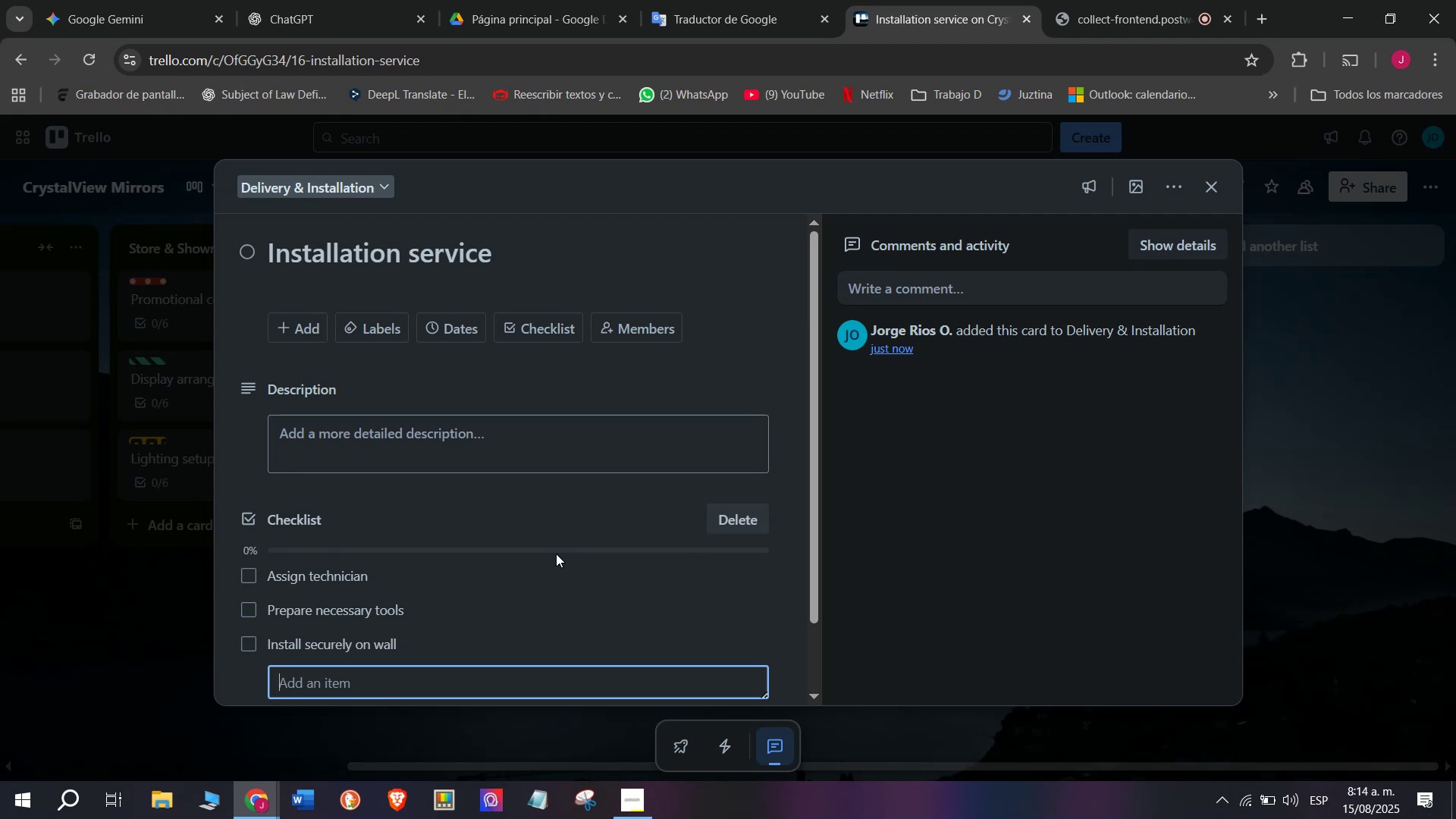 
type(Adjust alignment)
 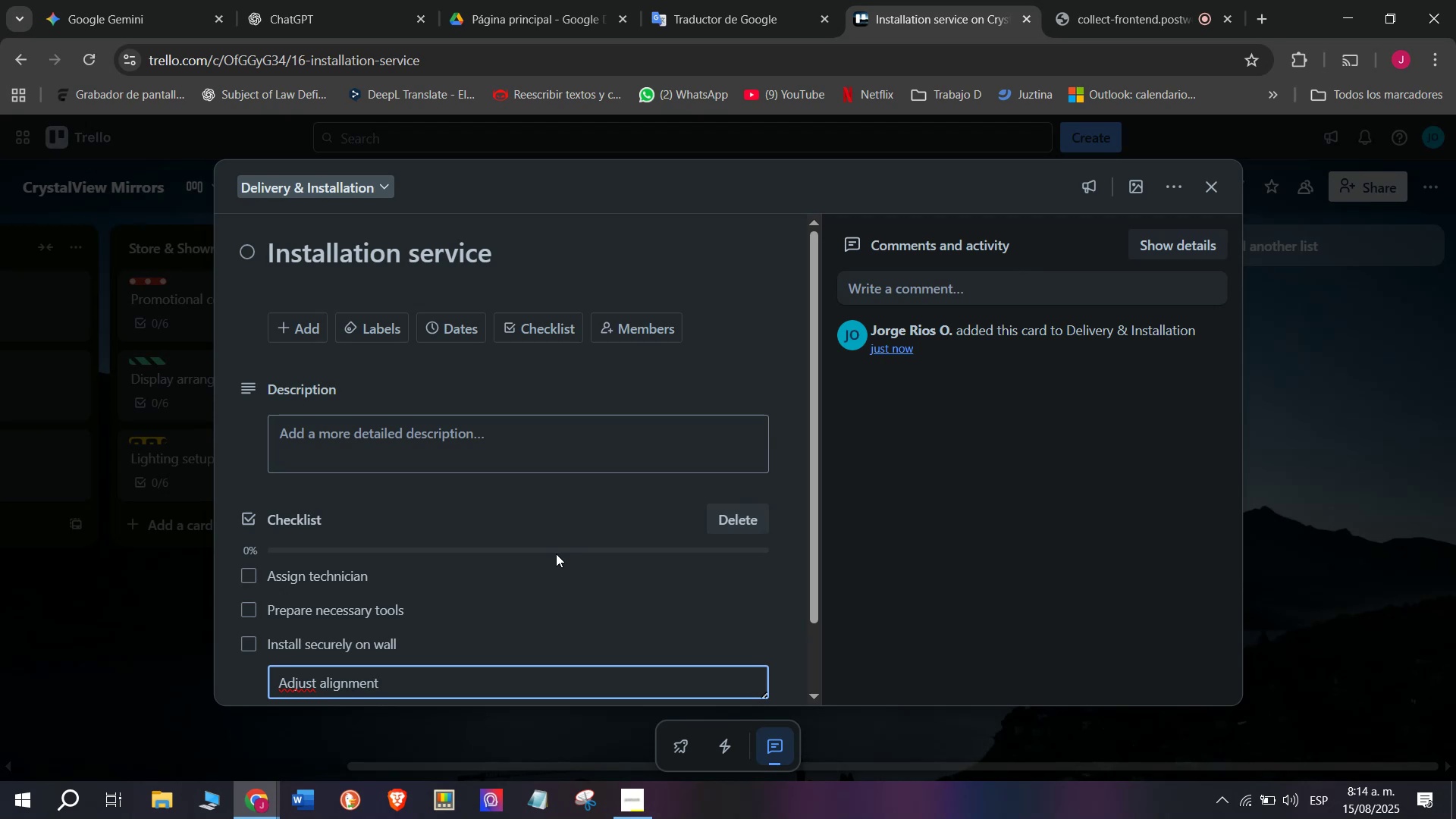 
key(Enter)
 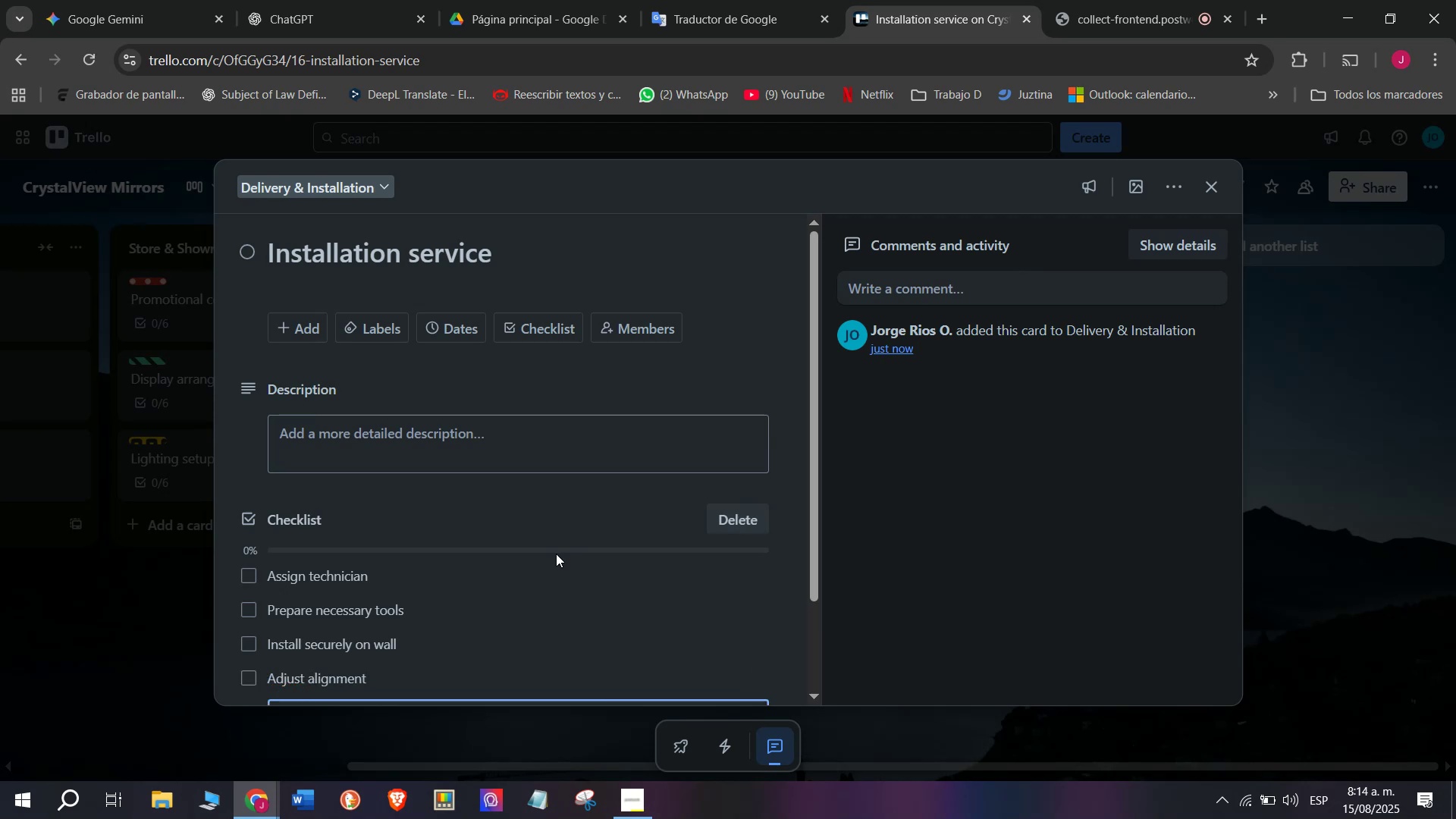 
type(Cln after installation)
 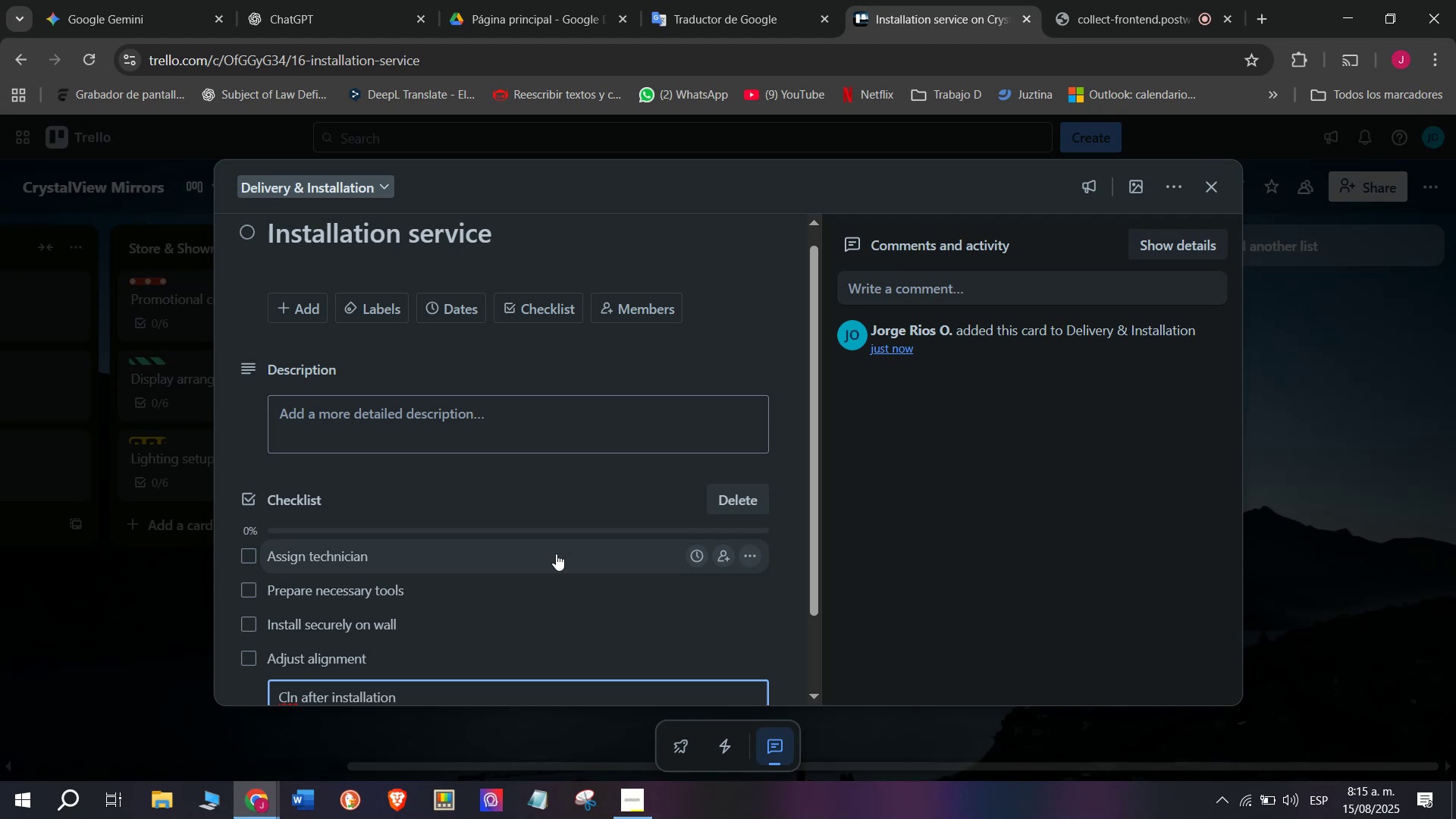 
key(Enter)
 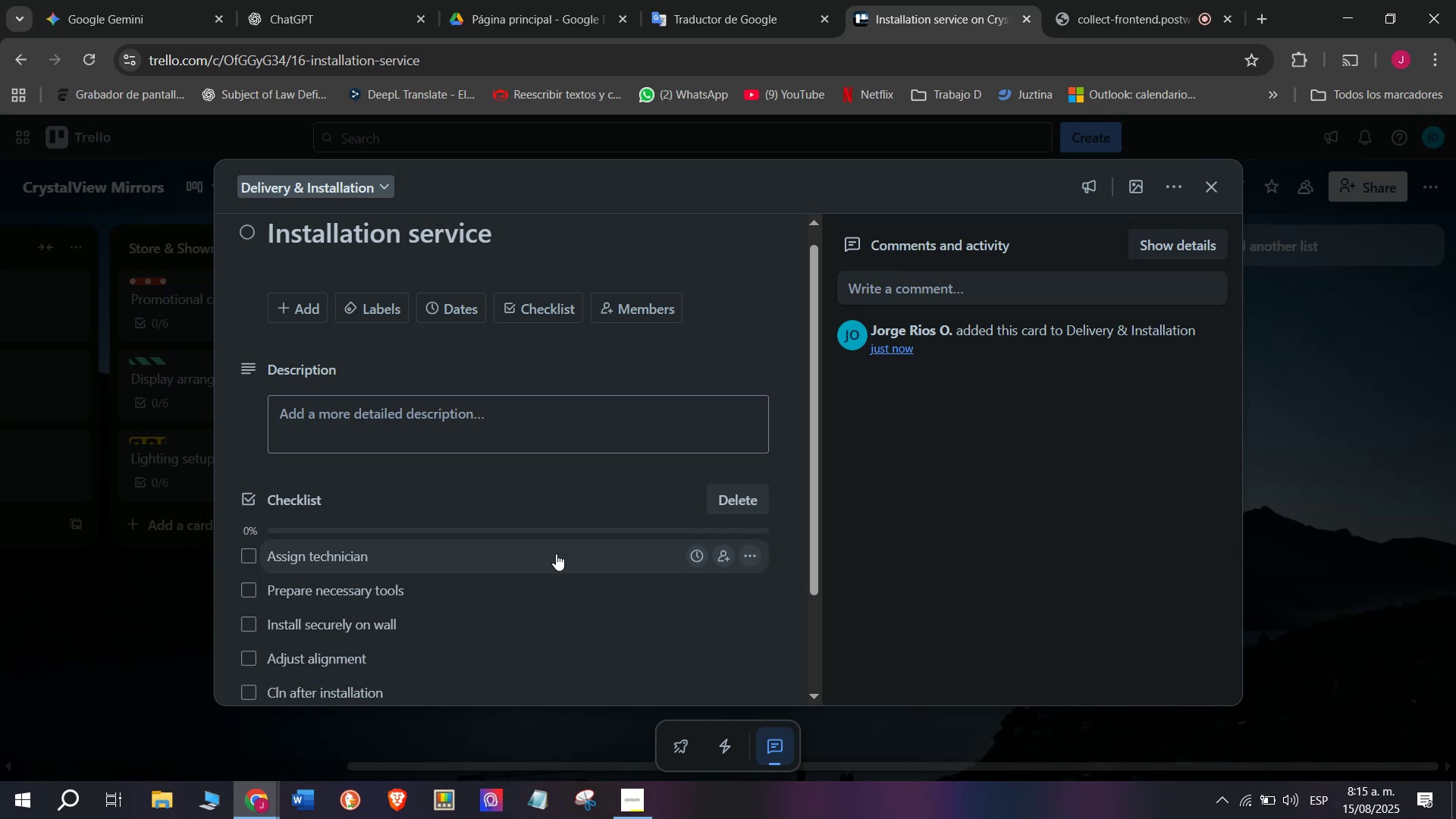 
type(Confirm client satisfaction)
 